 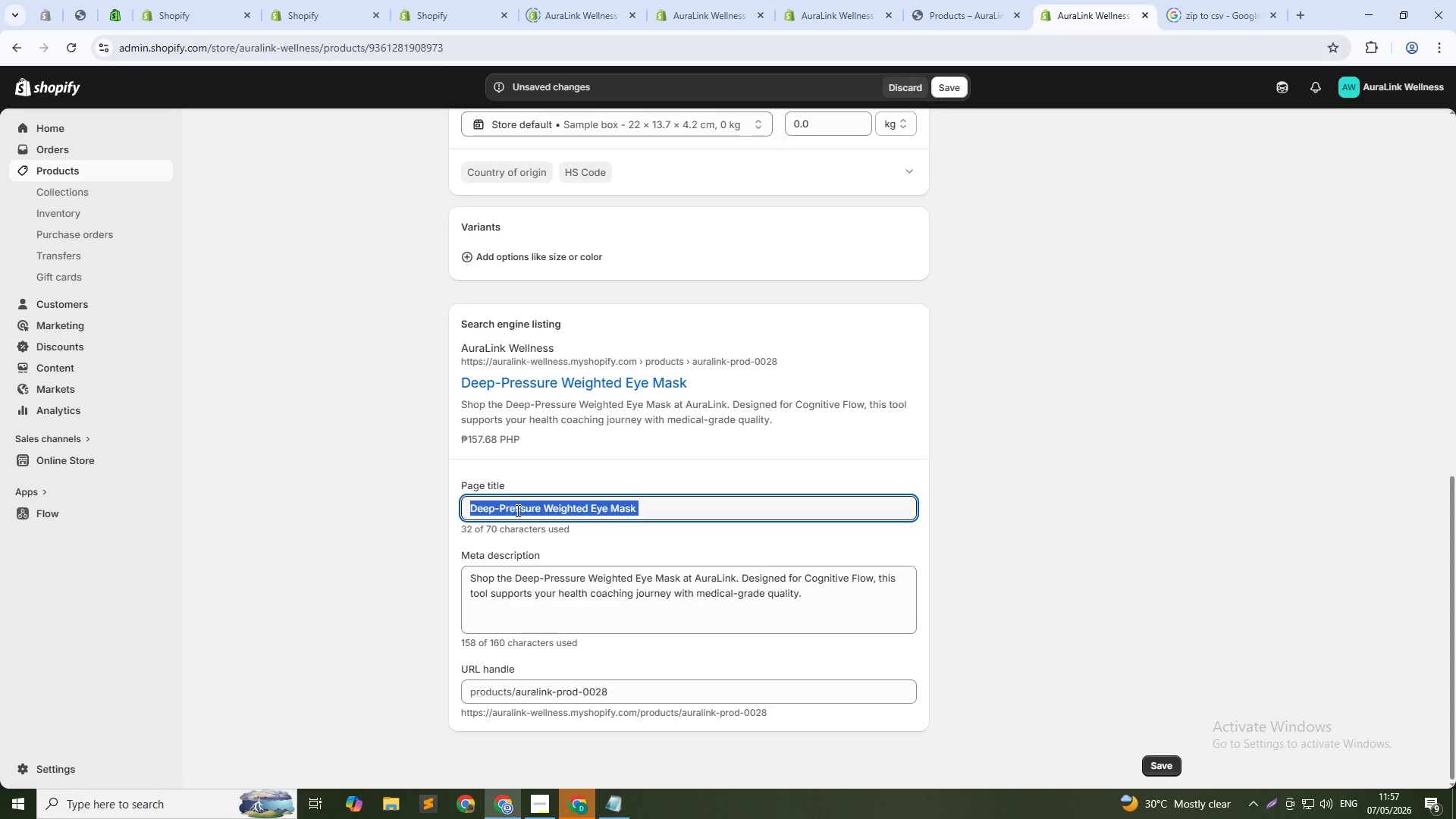 
left_click([516, 510])
 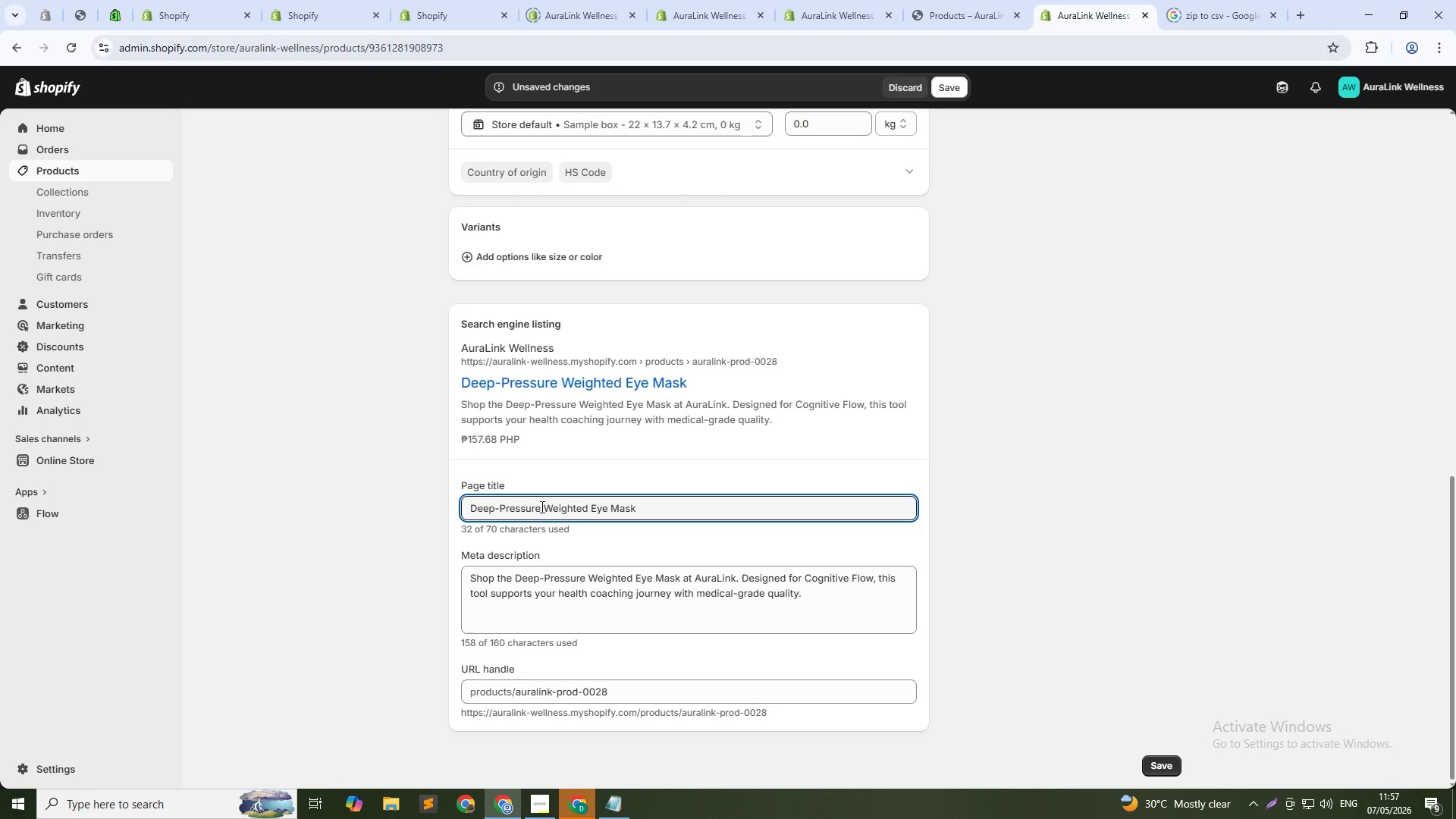 
left_click_drag(start_coordinate=[541, 507], to_coordinate=[431, 512])
 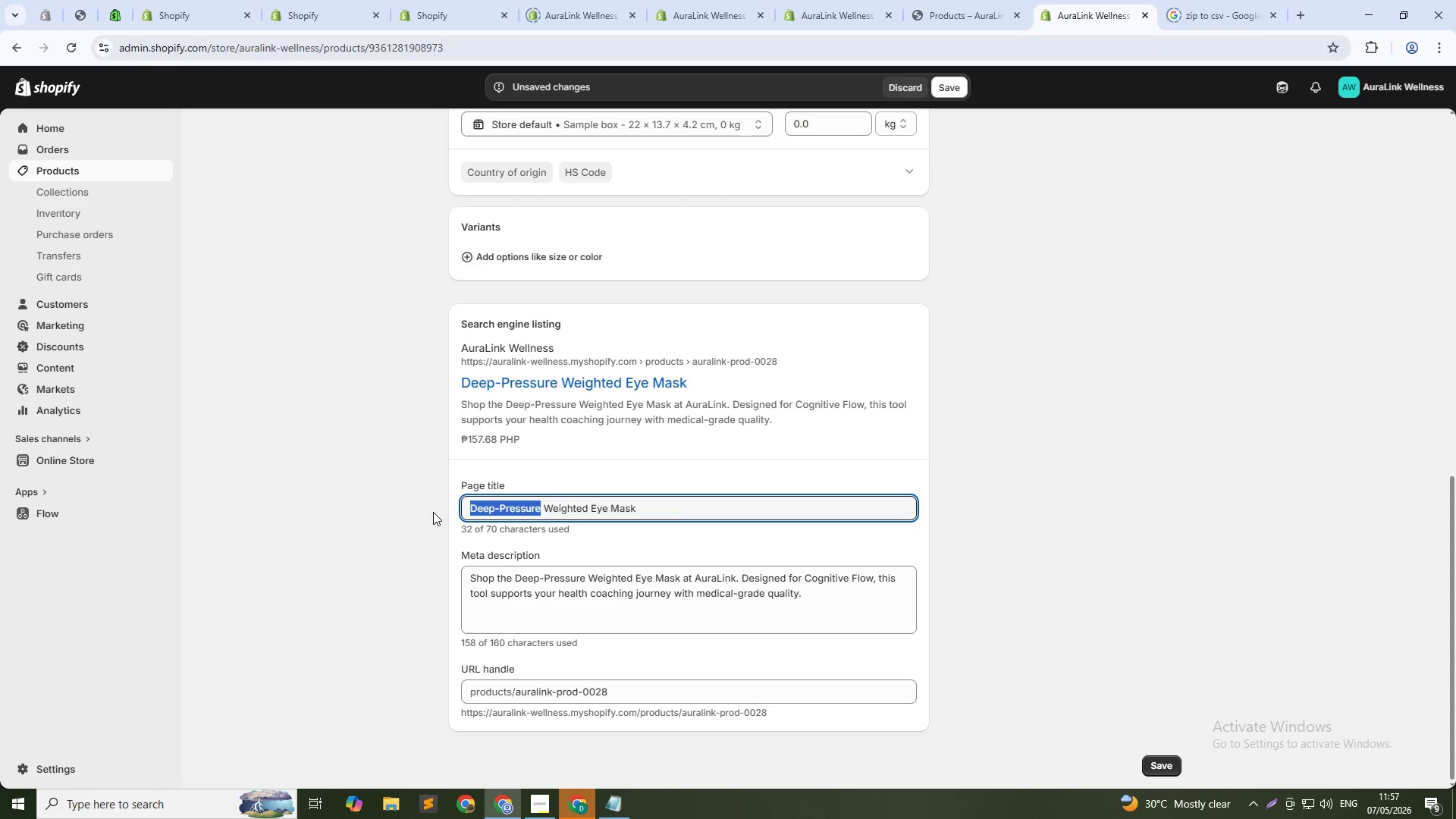 
key(Backspace)
 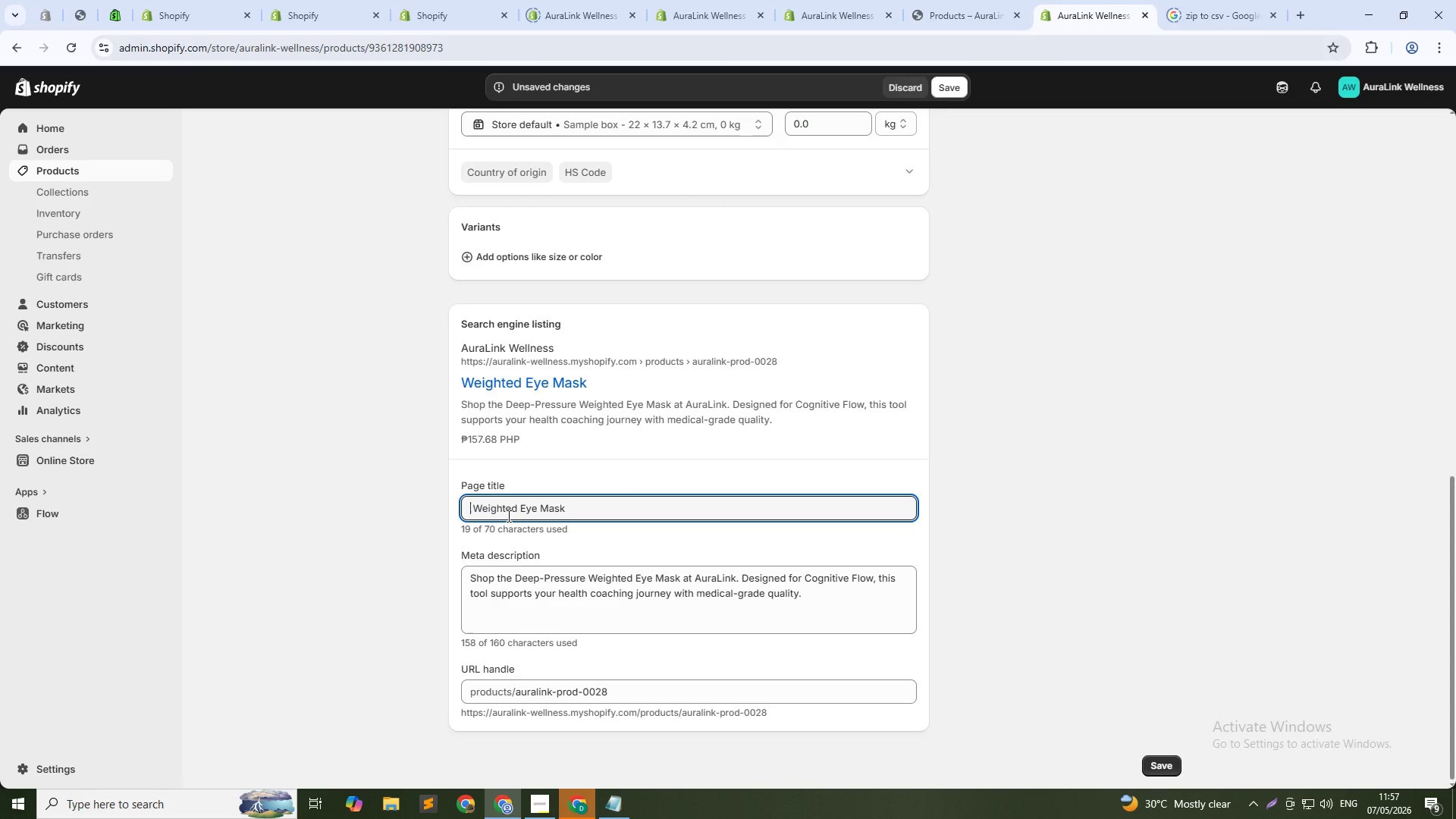 
key(ArrowRight)
 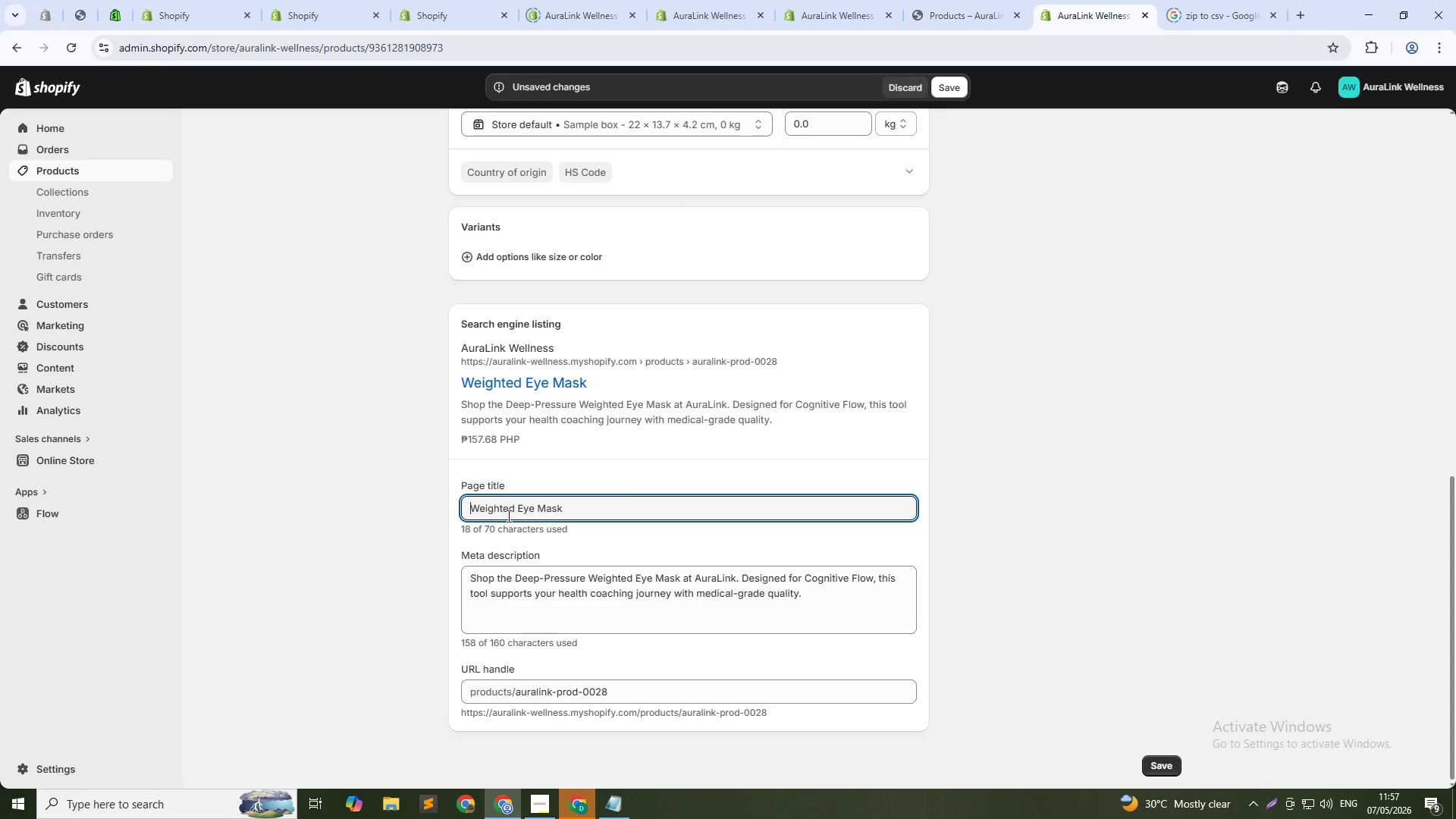 
key(Backspace)
 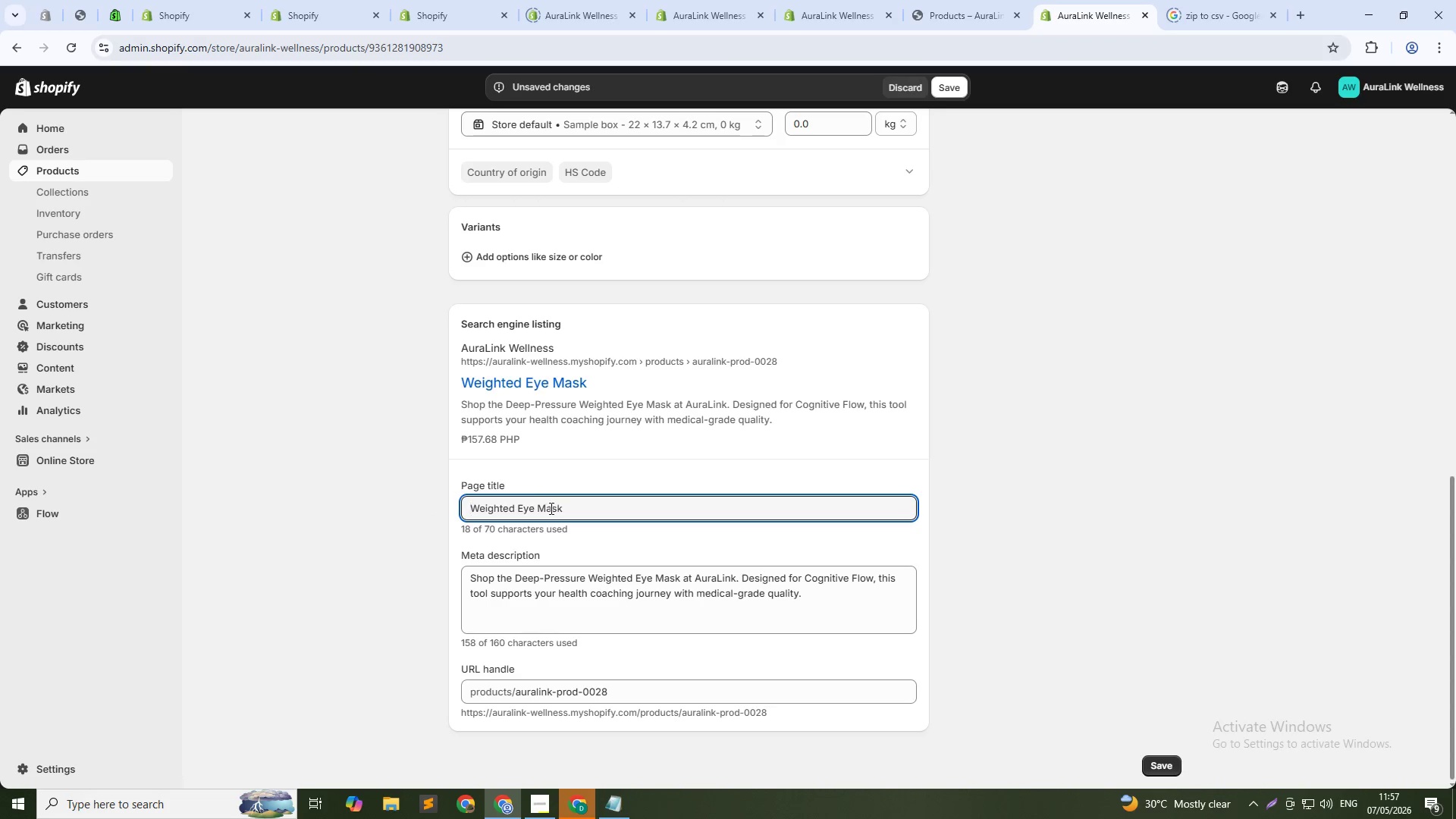 
left_click([550, 508])
 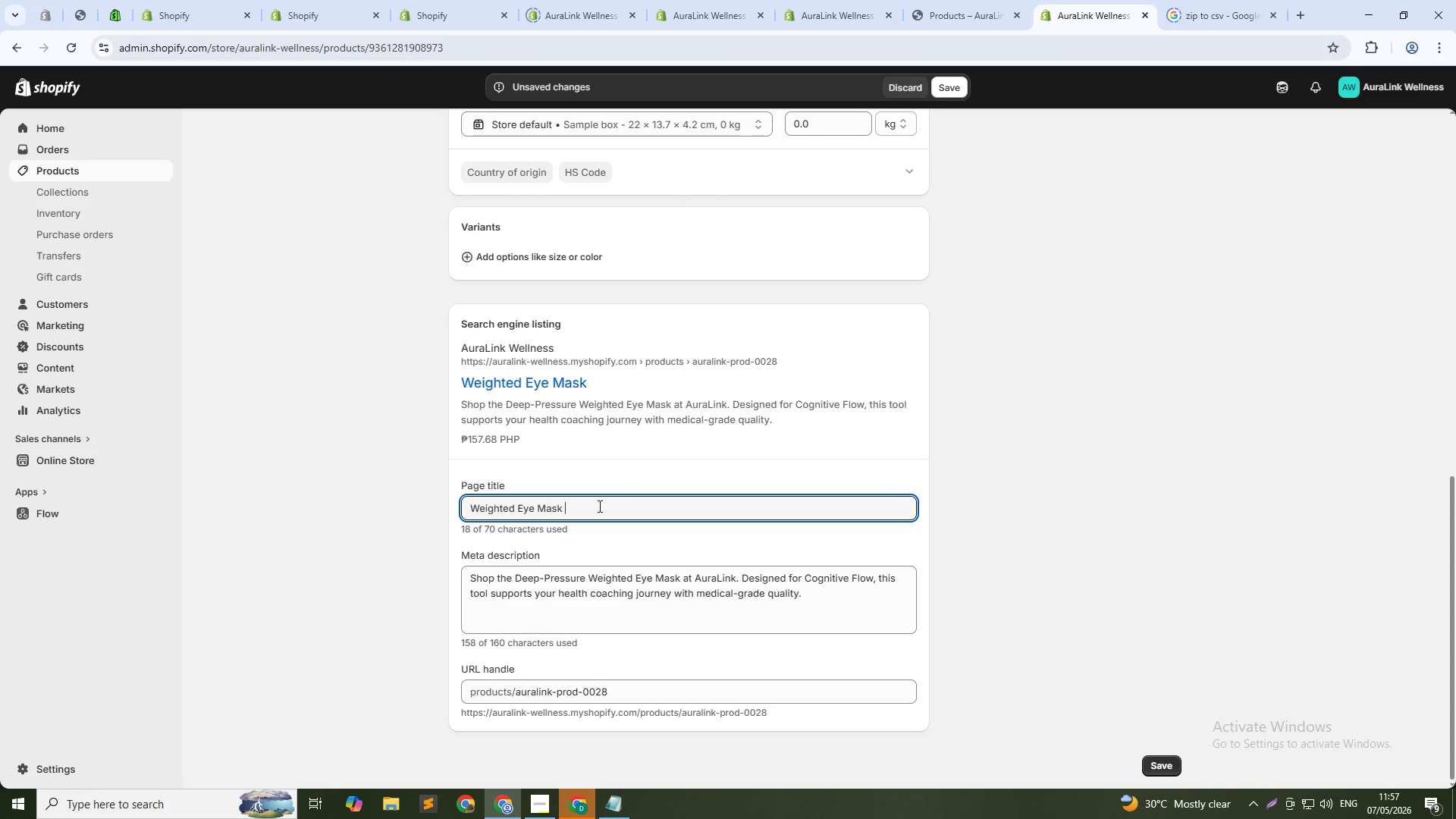 
left_click([598, 506])
 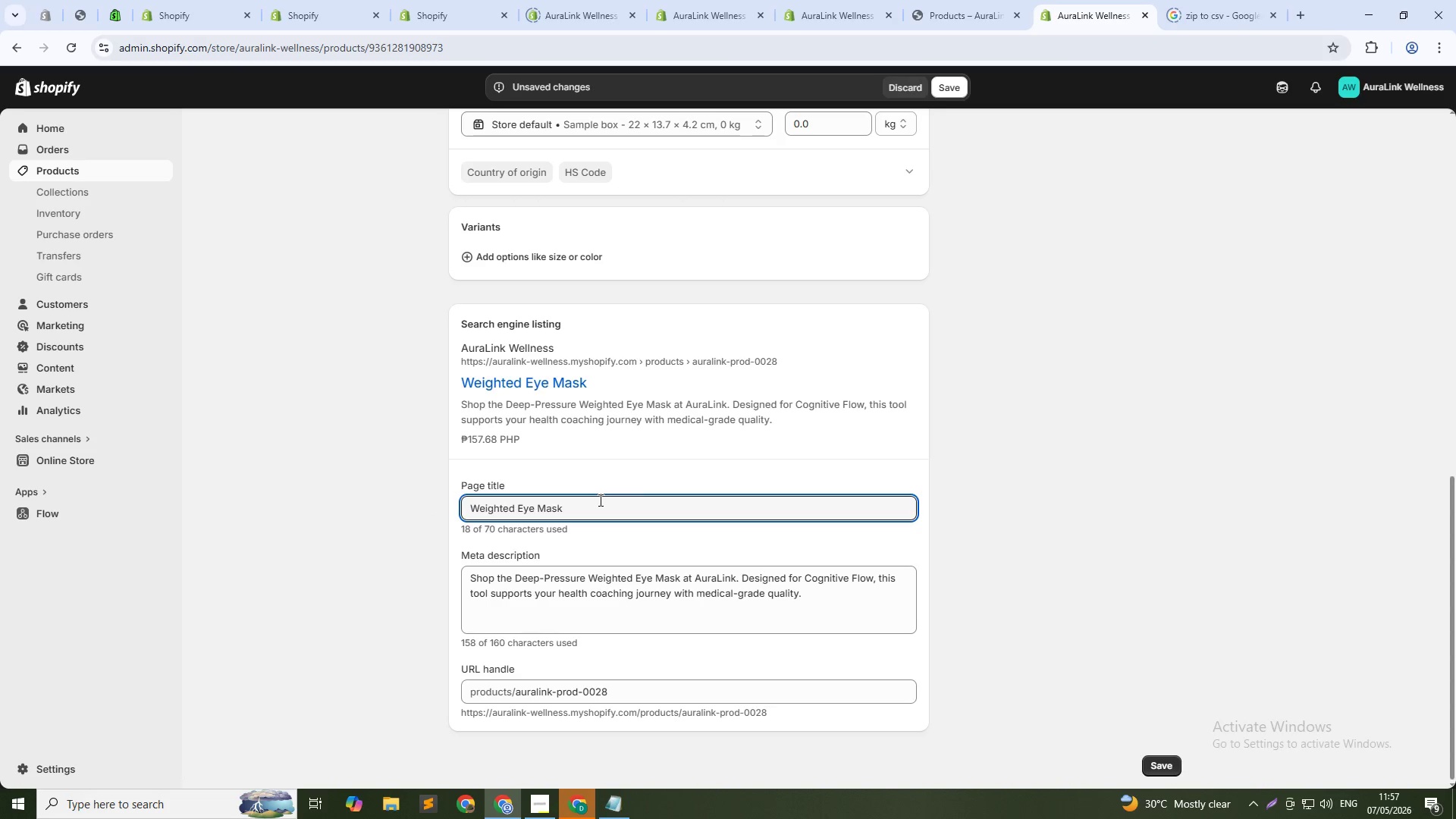 
key(Control+ControlLeft)
 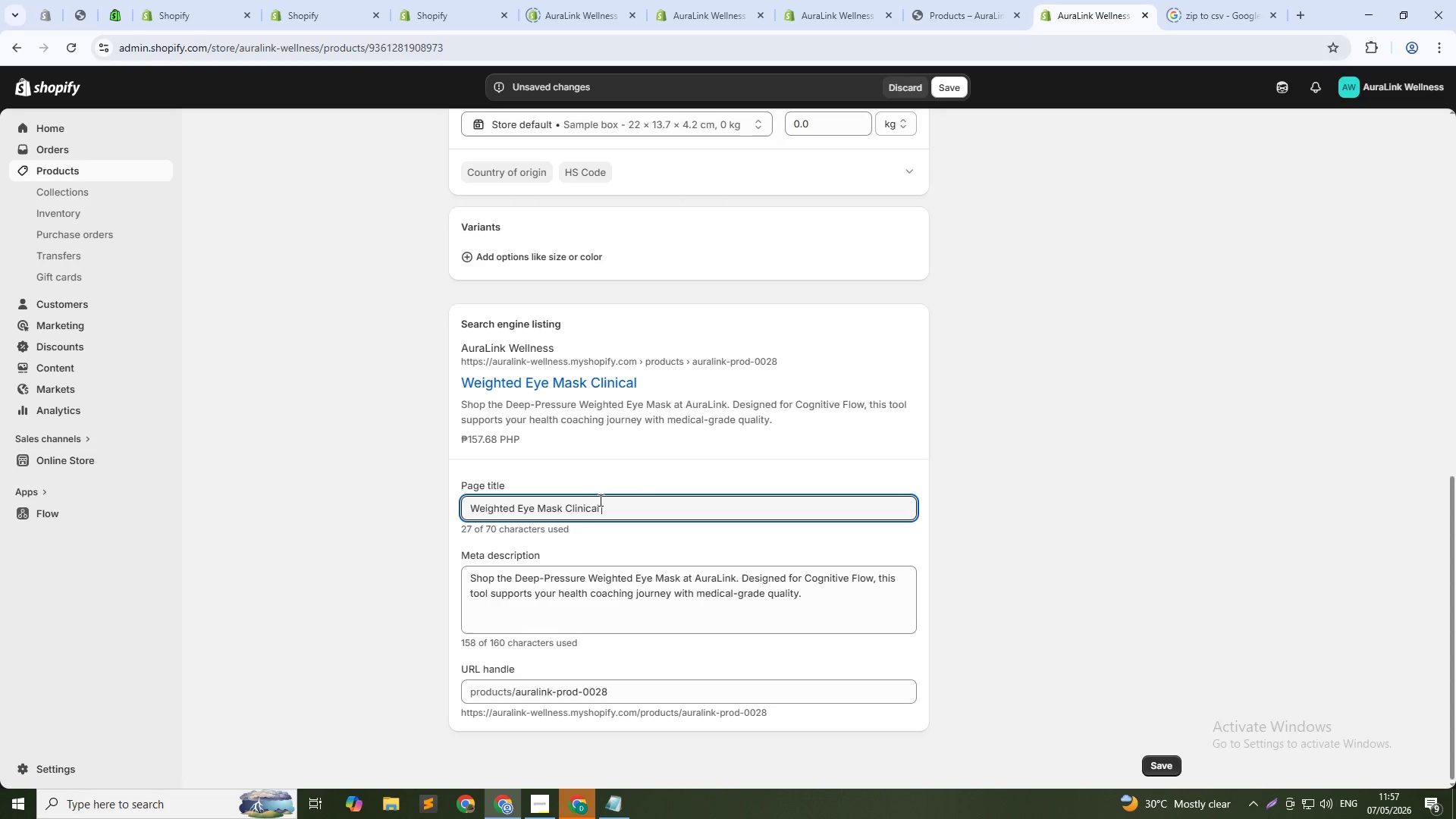 
key(Control+V)
 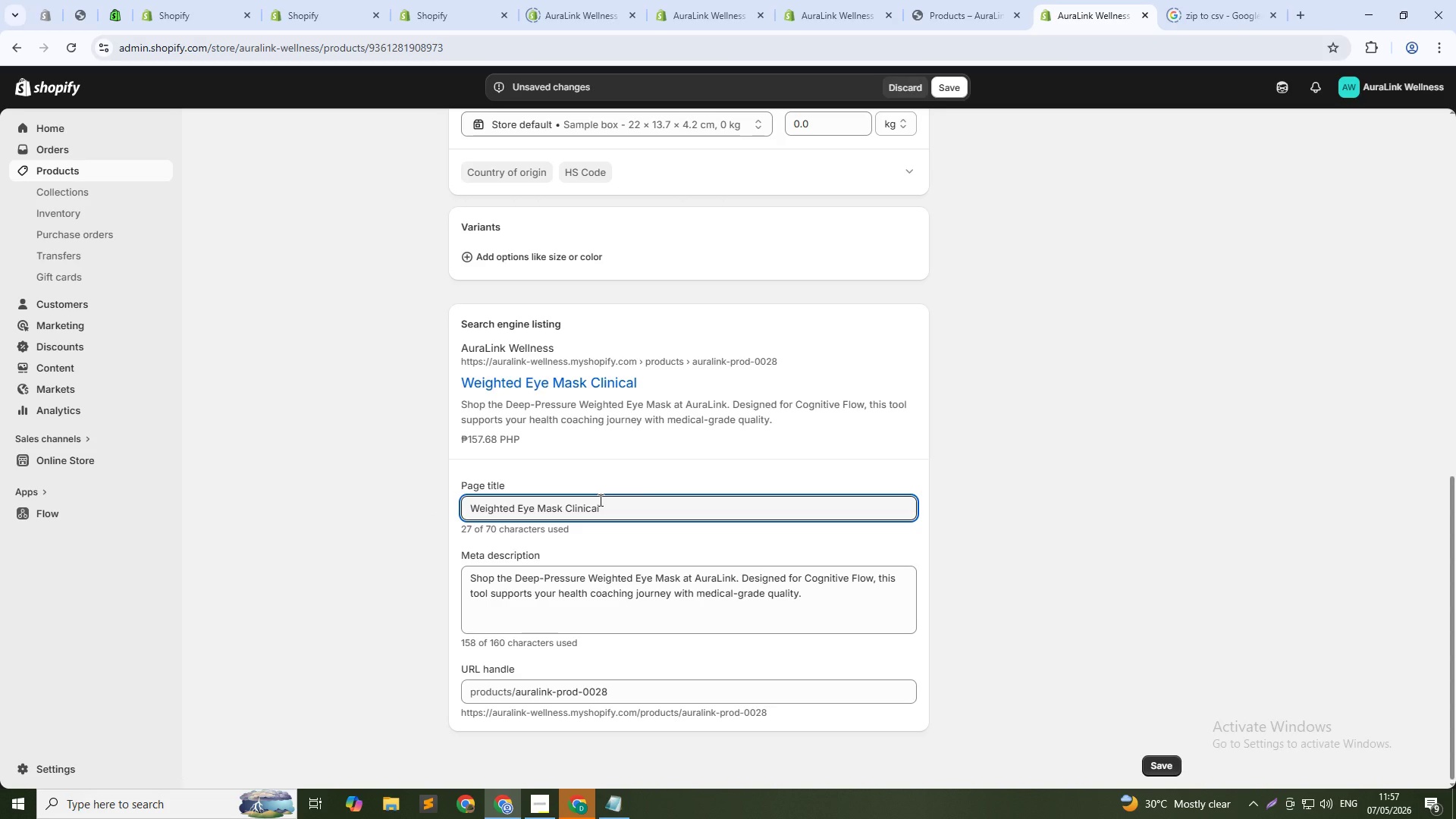 
type( Anxiety Relif)
key(Backspace)
type(ef)
 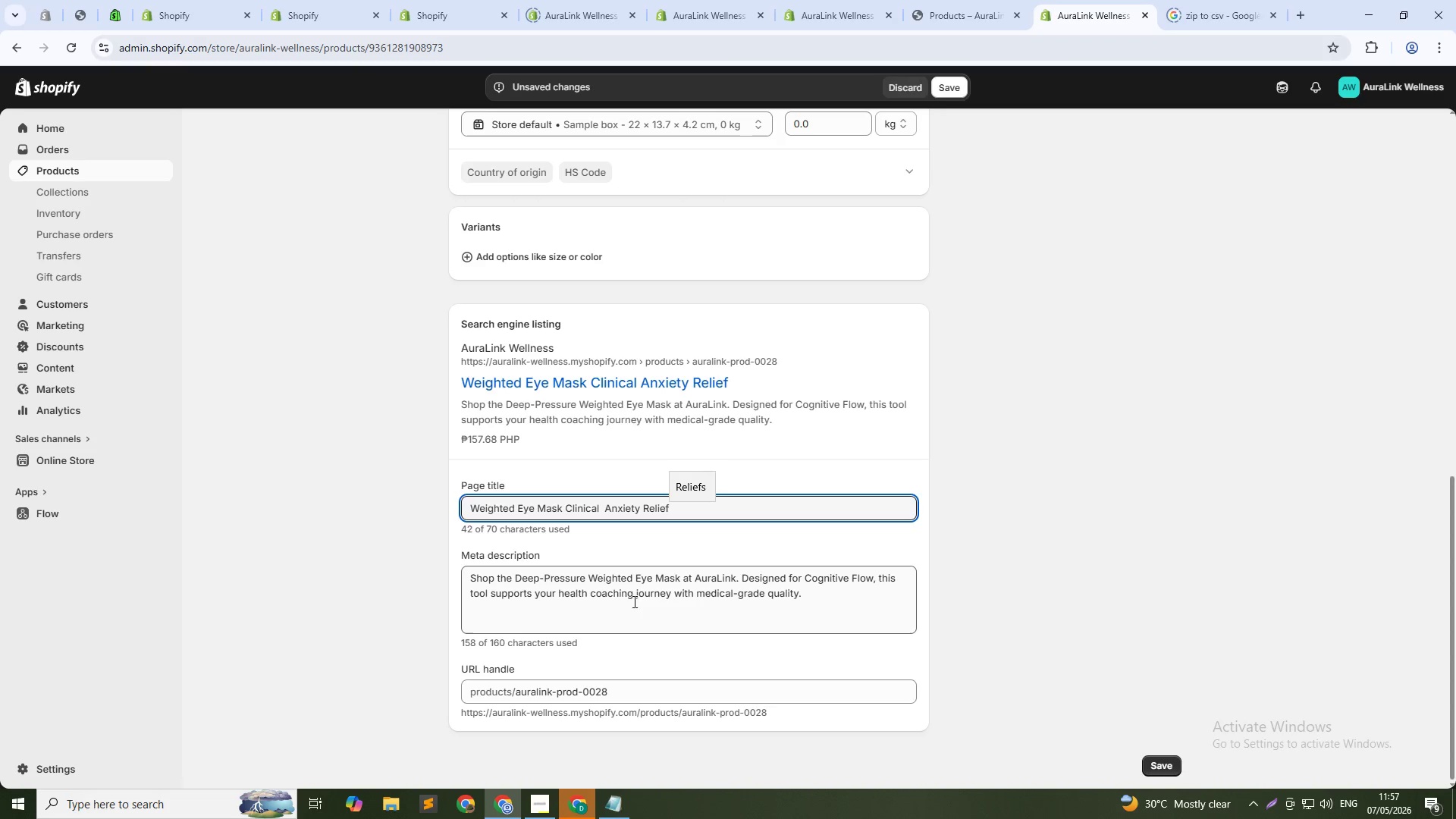 
left_click([632, 595])
 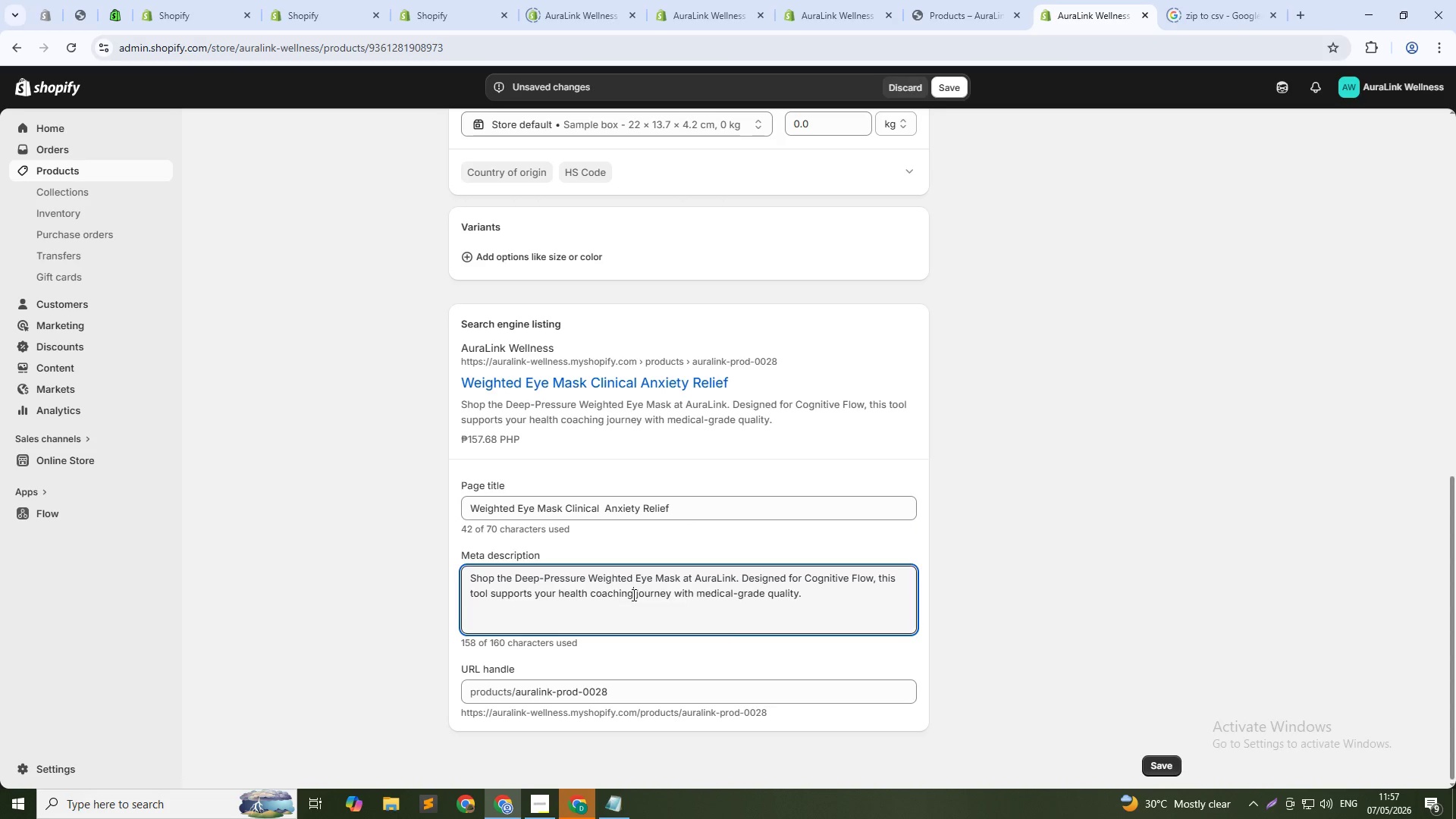 
key(Control+ControlLeft)
 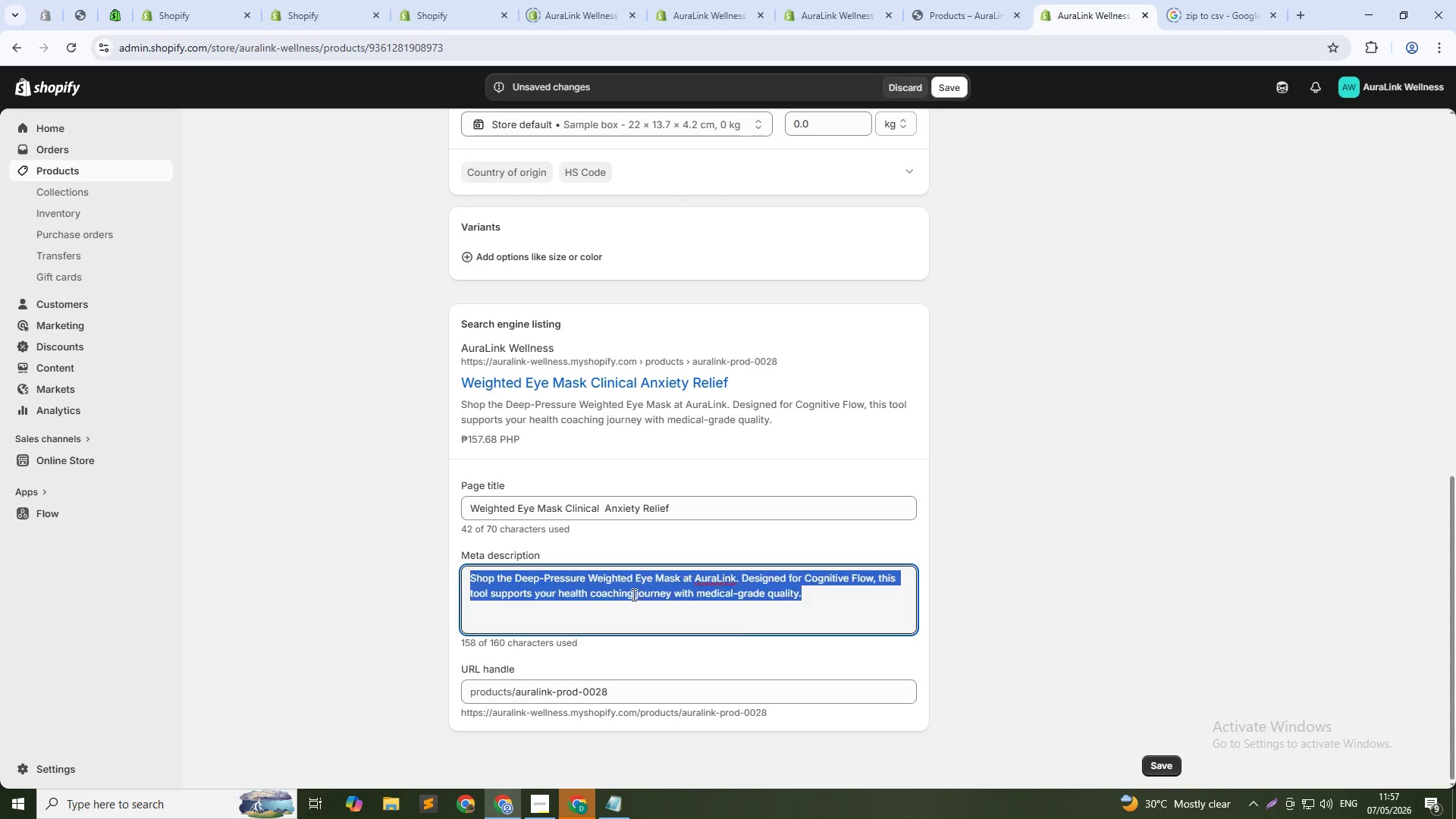 
key(Control+A)
 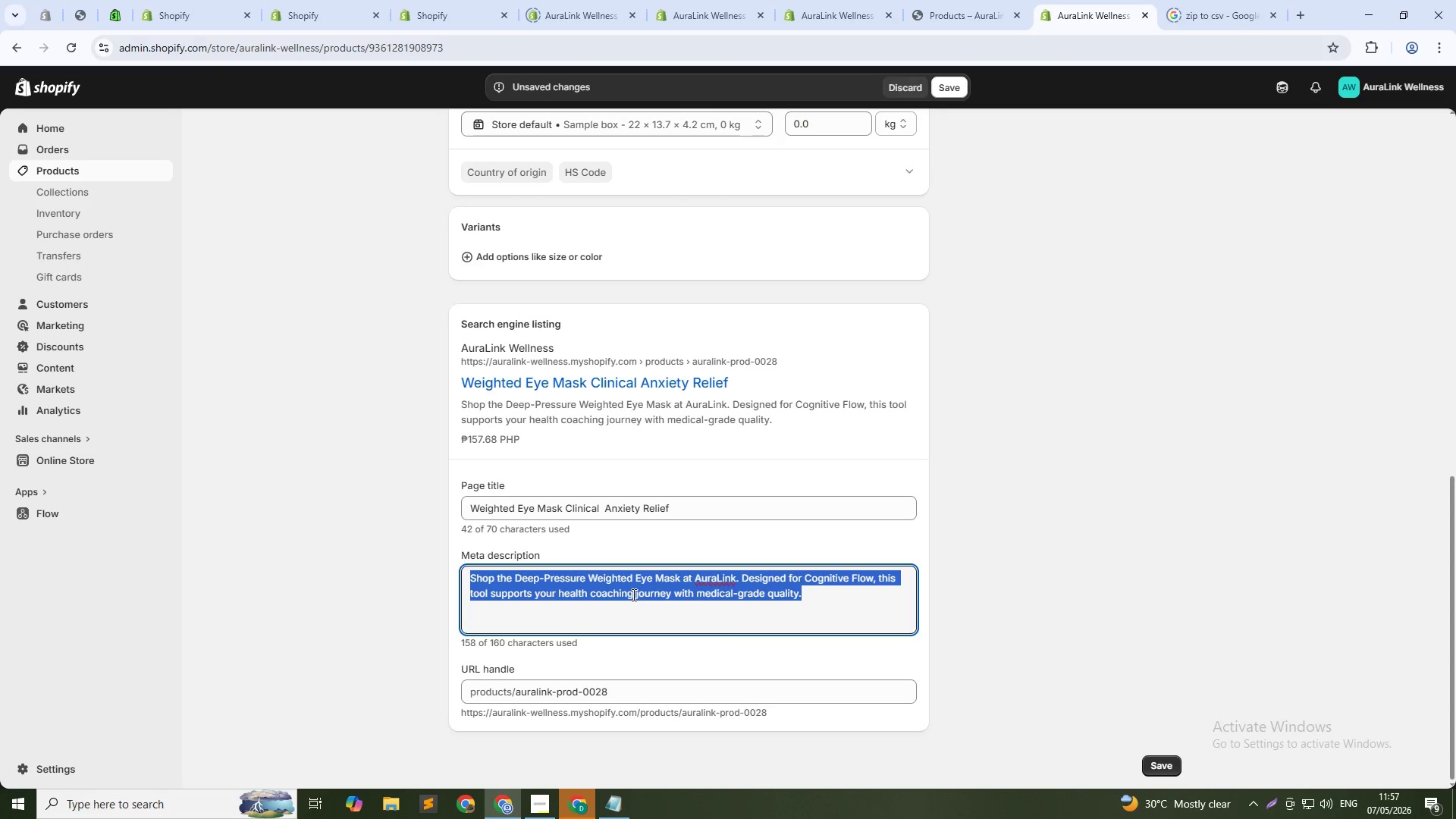 
type(Reduce nightime)
key(Backspace)
key(Backspace)
key(Backspace)
type(time enxiety and improve E)
key(Backspace)
type(REM sleep with our 0.7IB)
key(Backspace)
type(b weighted slik eye mask. )
key(Backspace)
 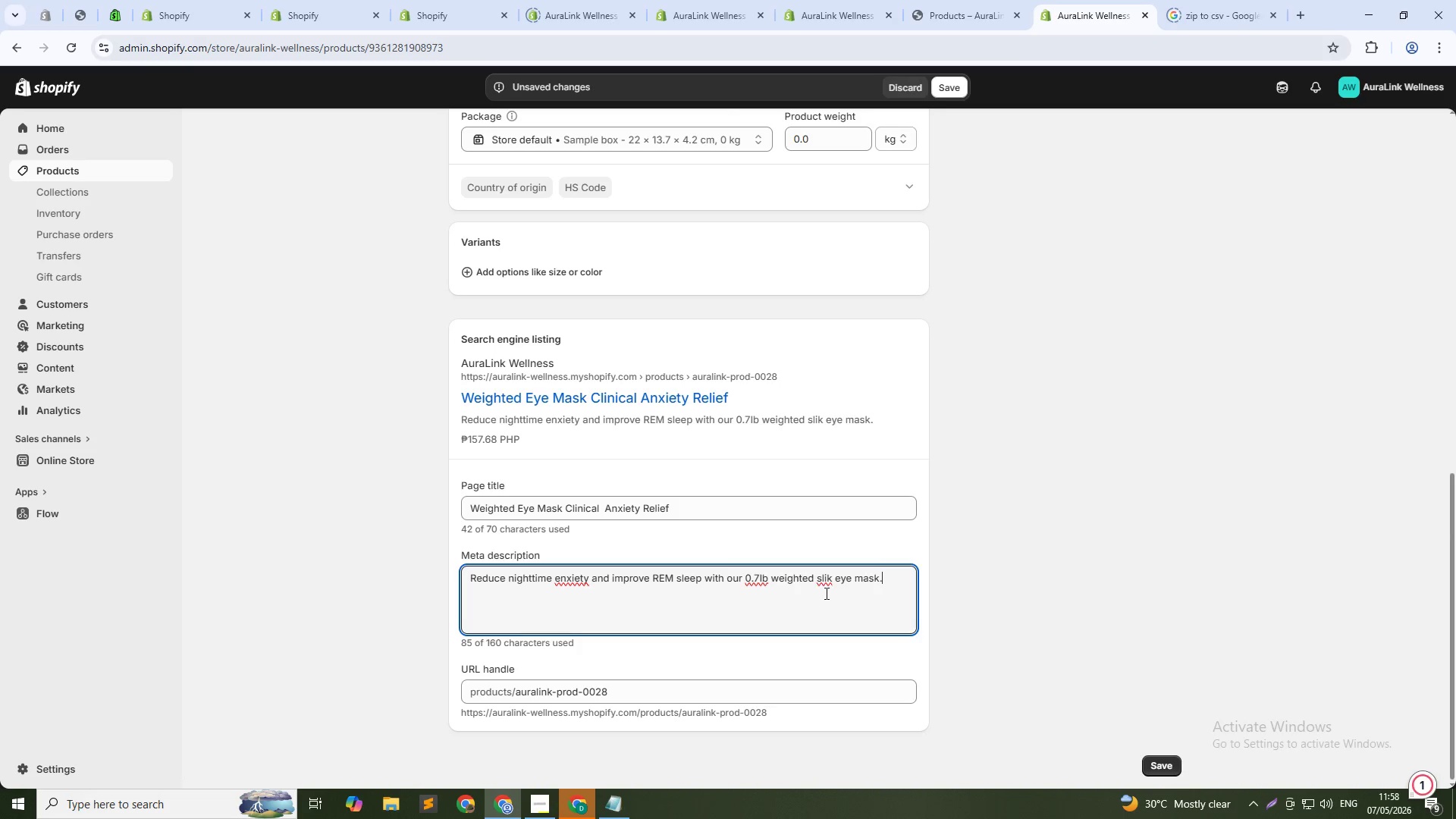 
double_click([827, 585])
 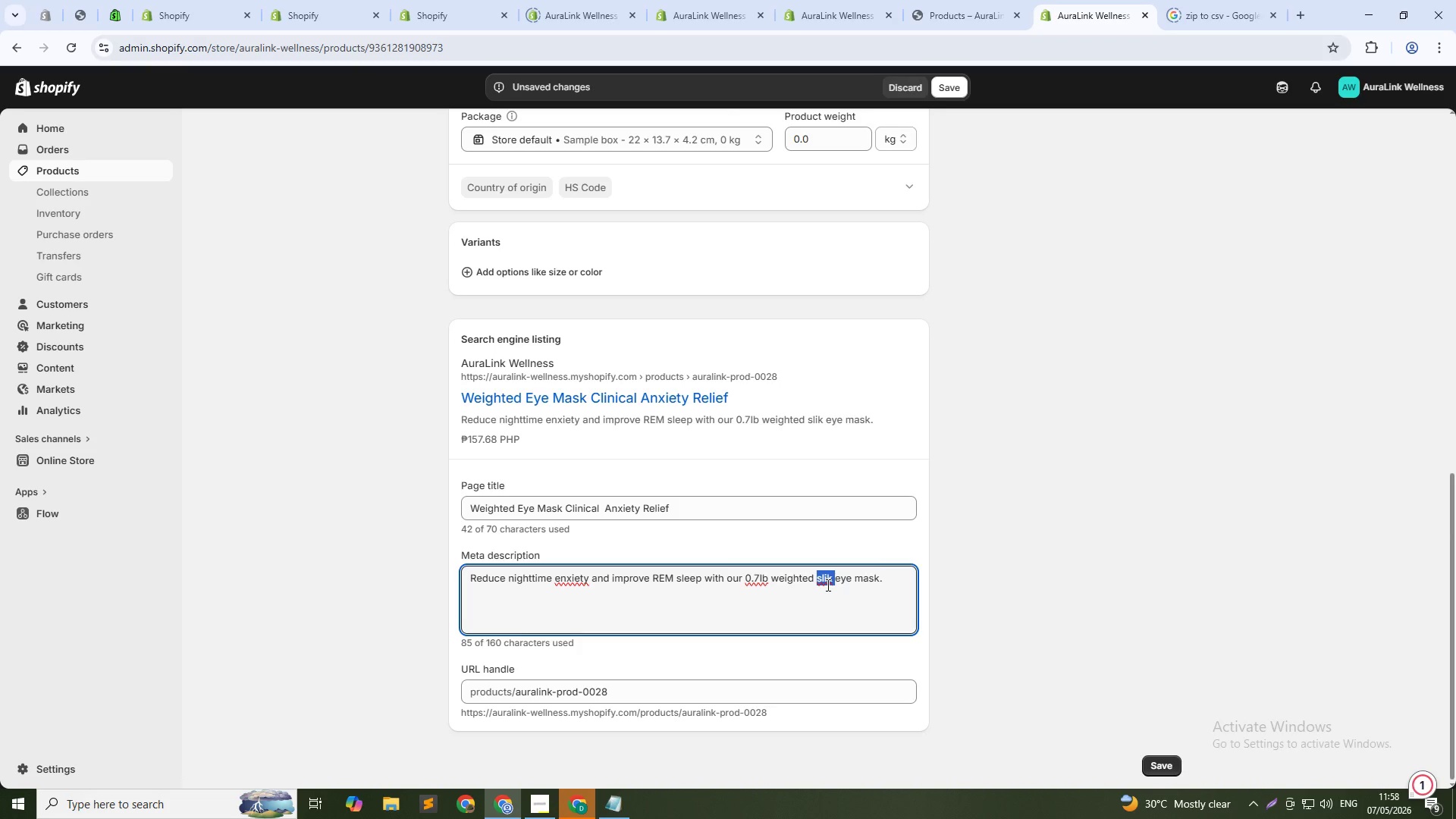 
type(silk )
 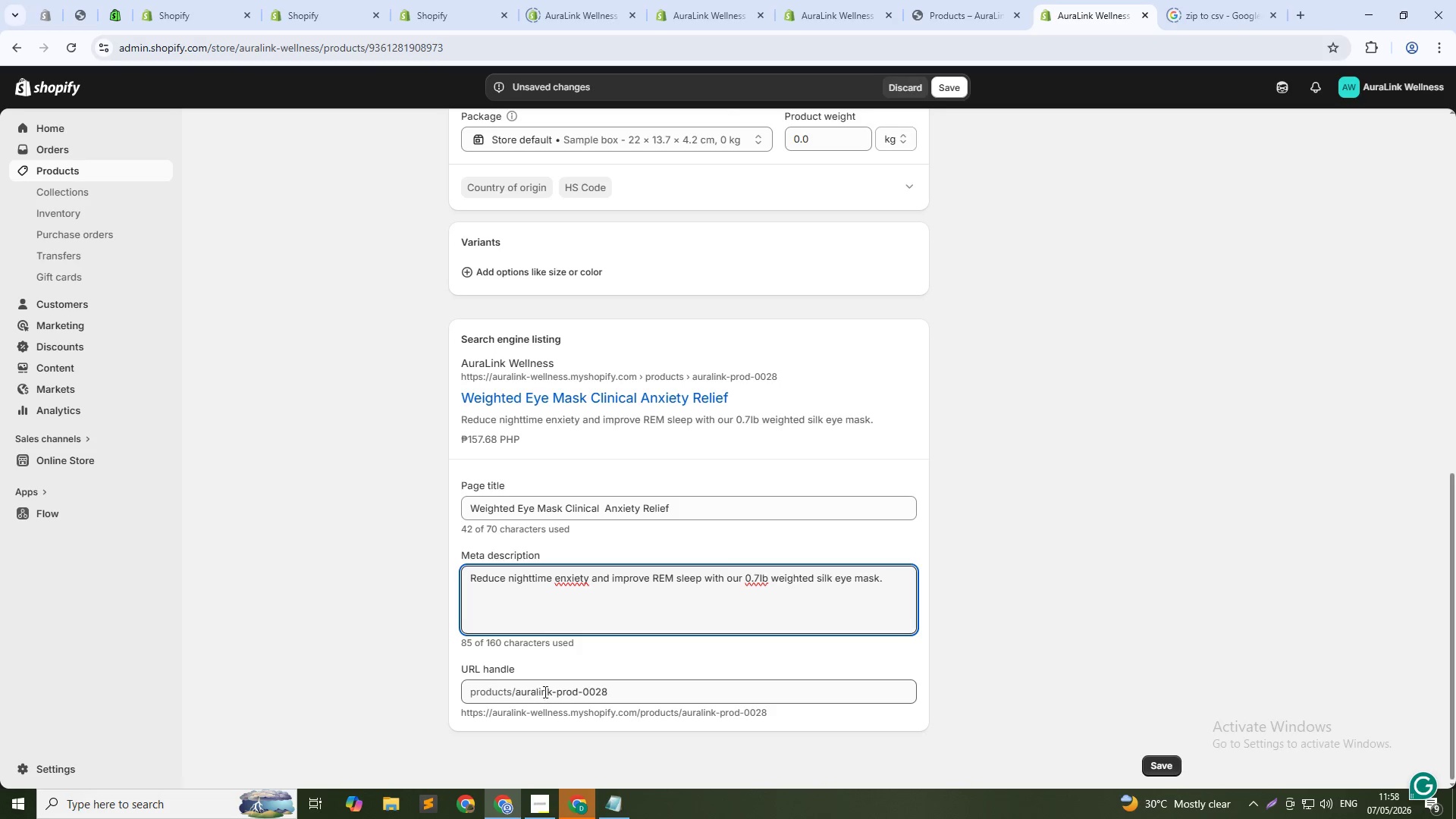 
left_click([948, 85])
 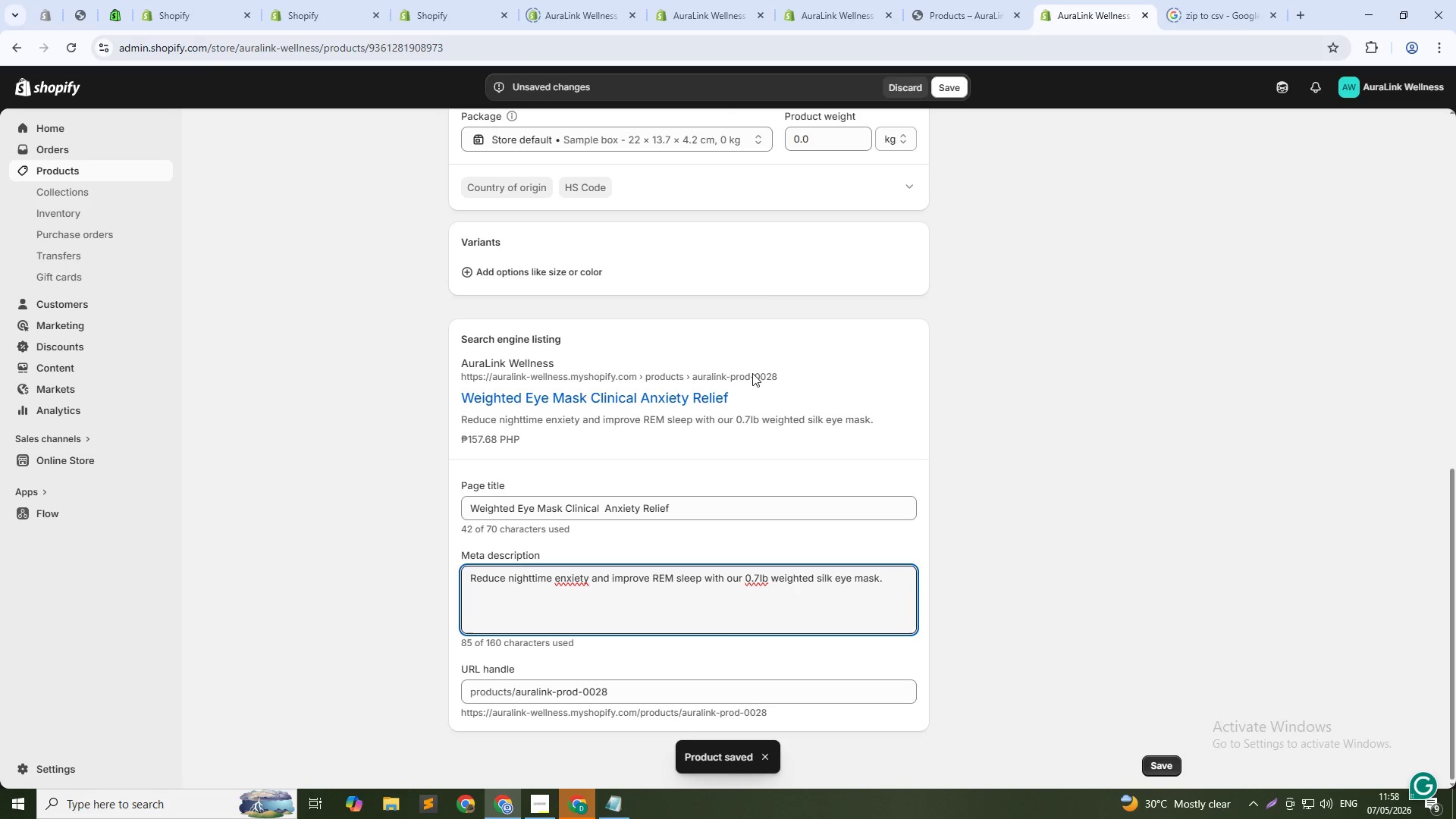 
wait(6.12)
 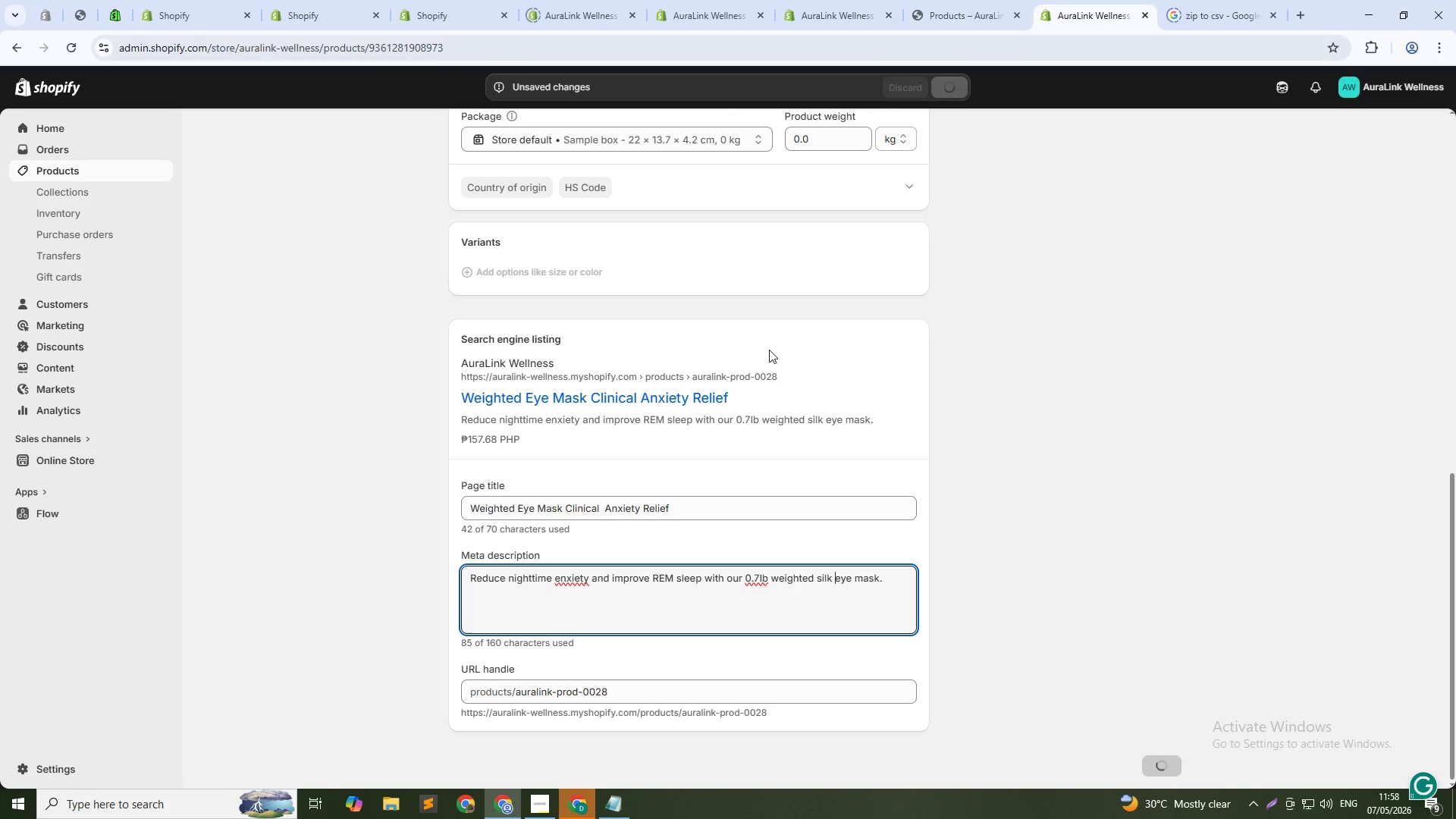 
left_click([65, 174])
 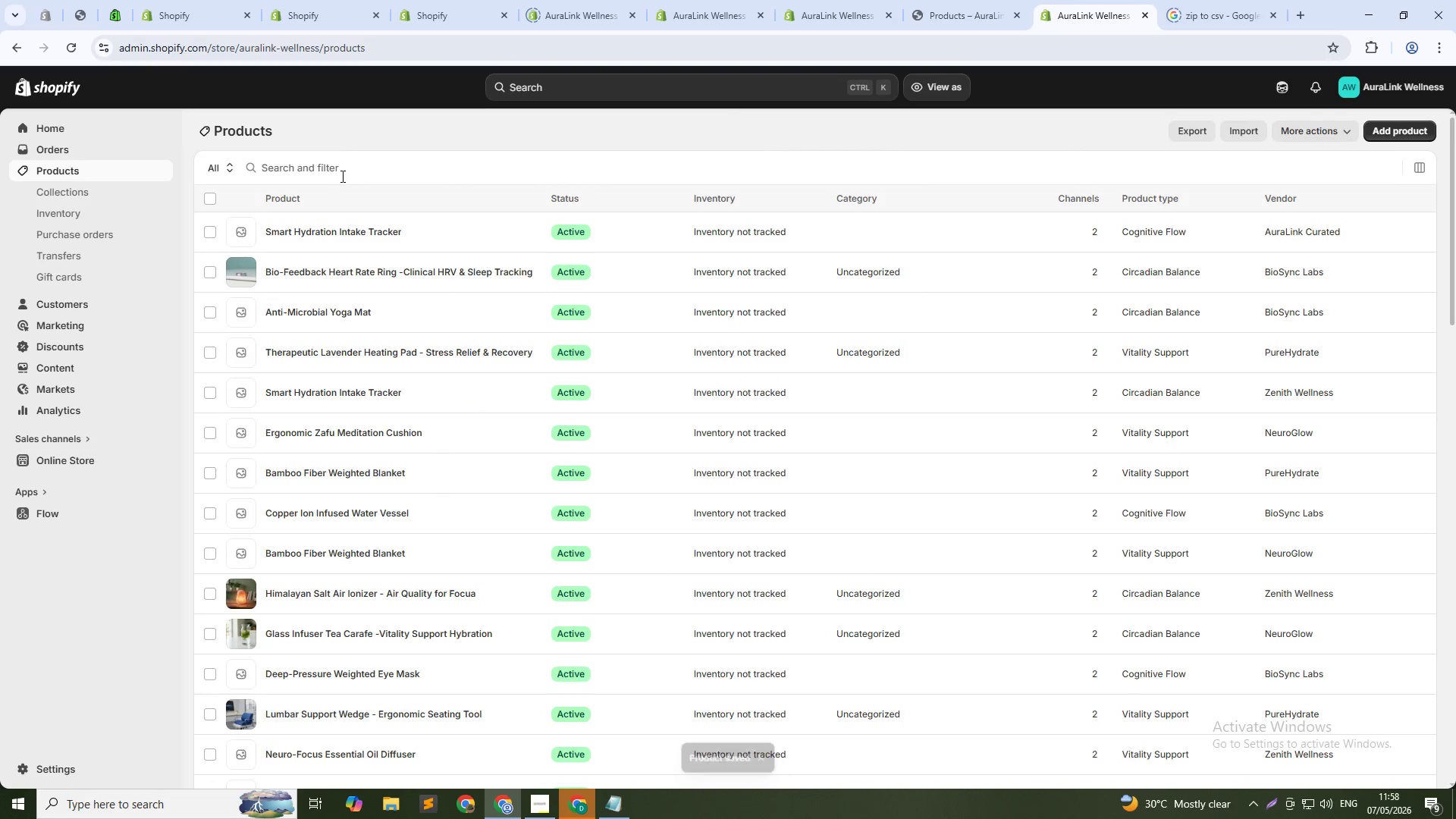 
type(Ergonomic)
 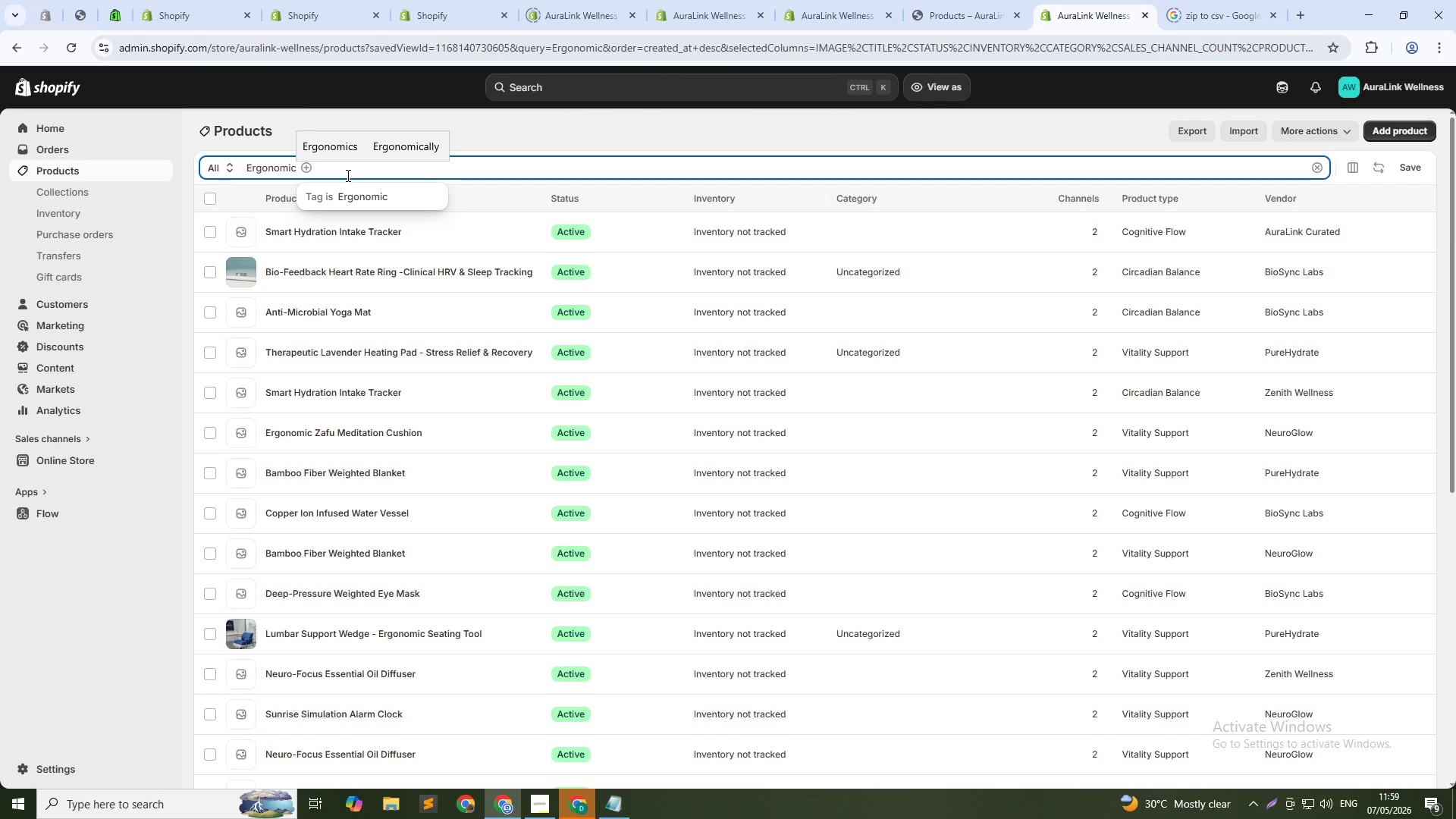 
wait(5.19)
 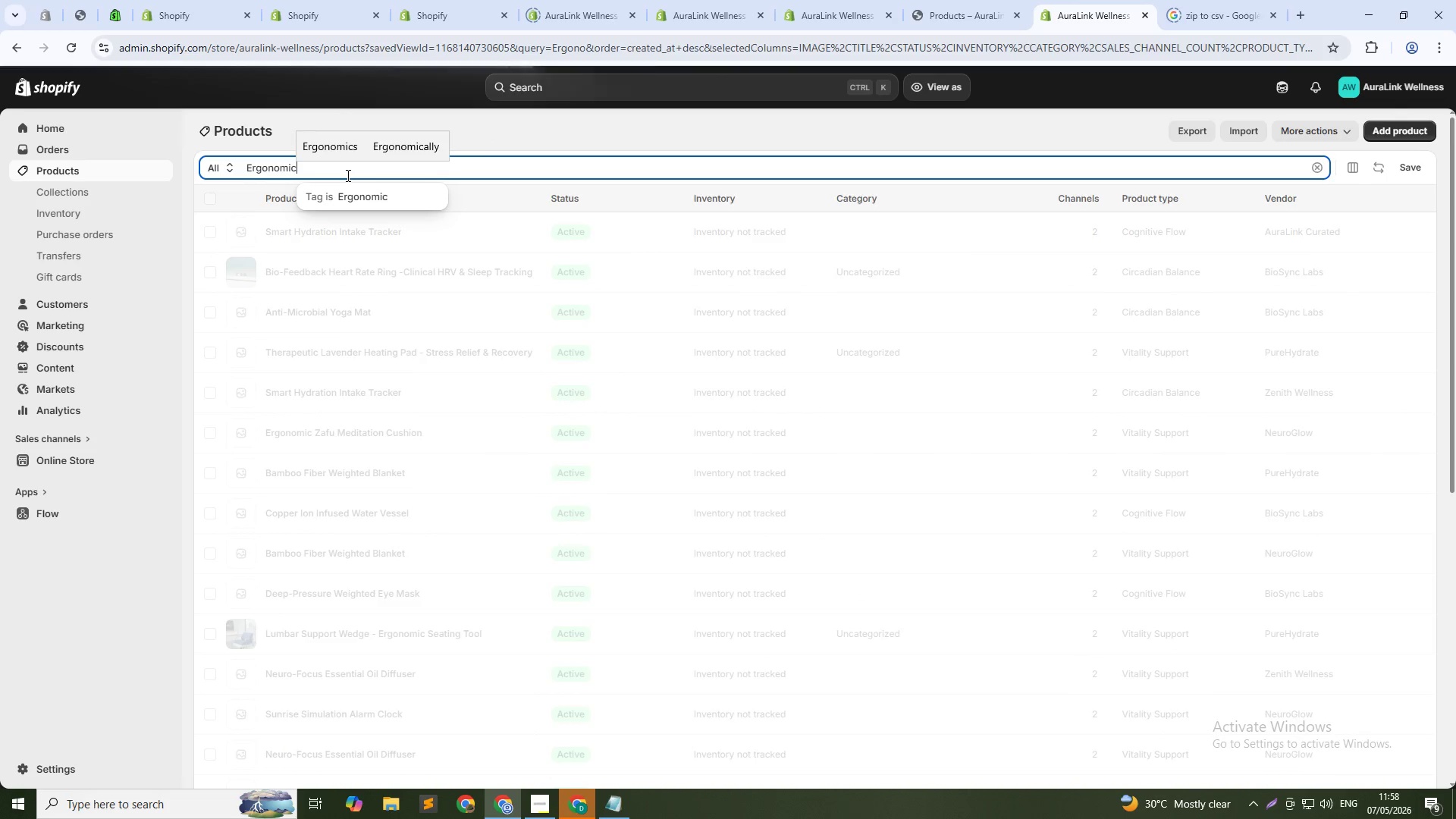 
type( zafu med)
 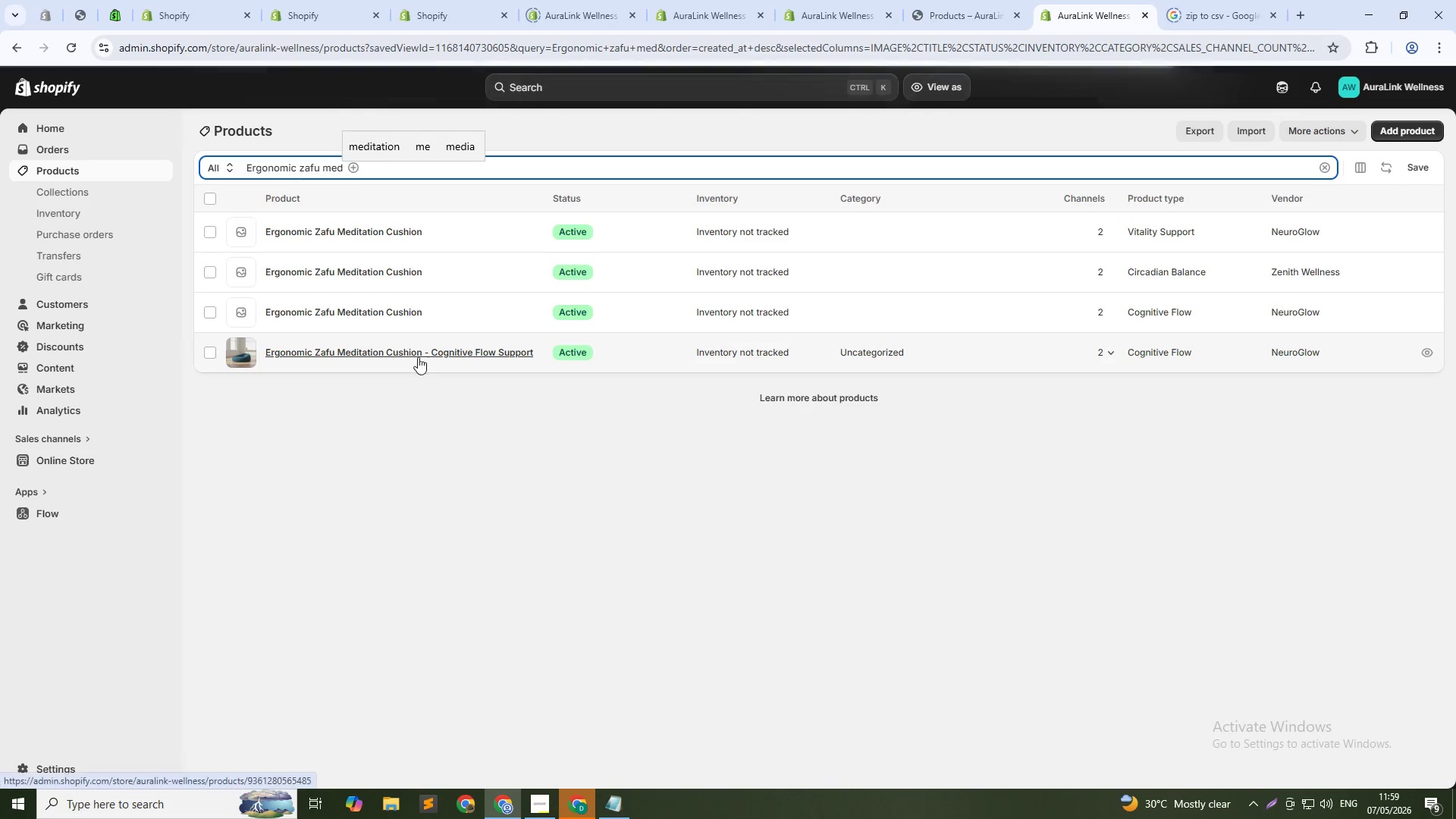 
left_click([359, 315])
 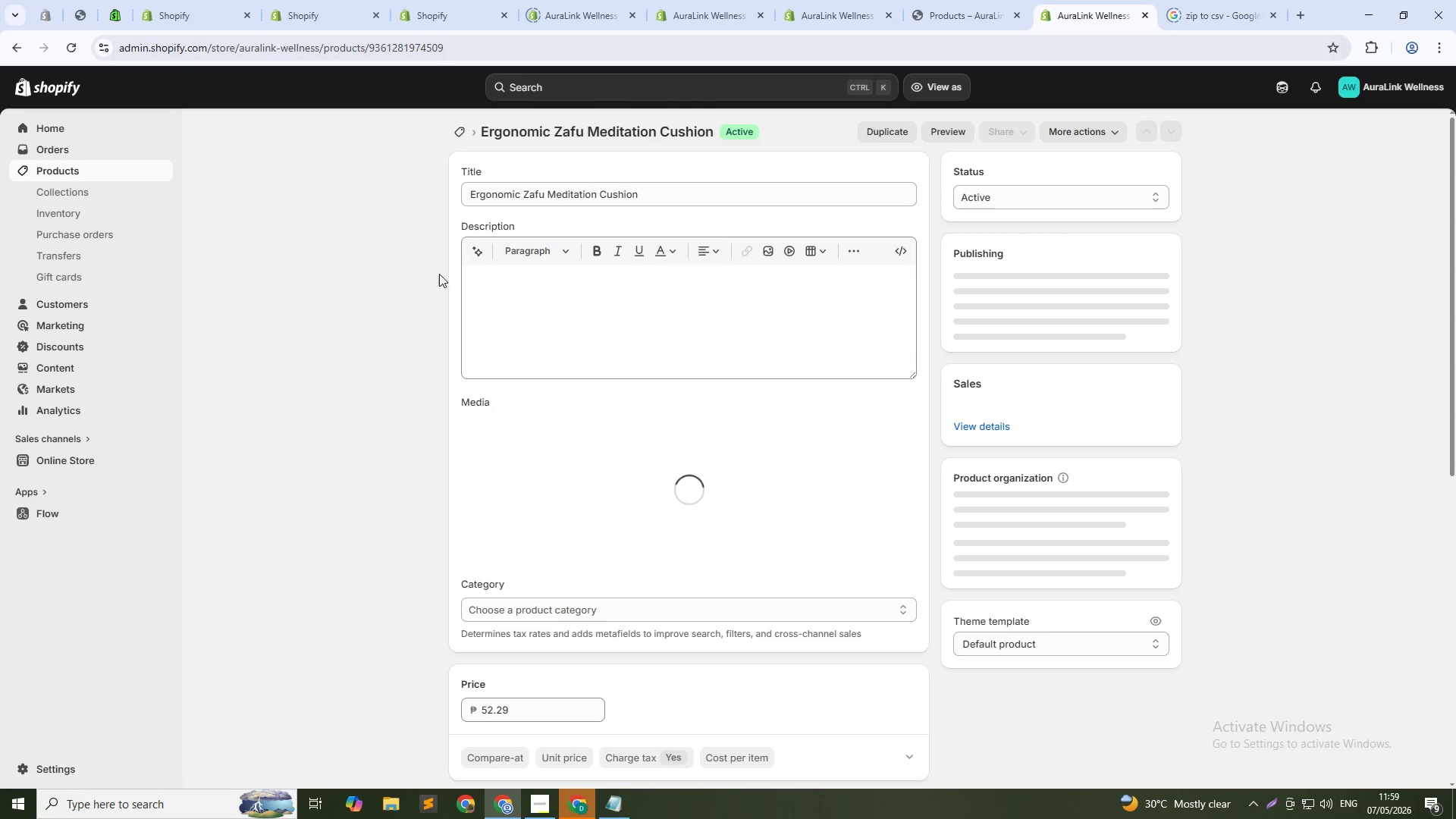 
left_click([645, 193])
 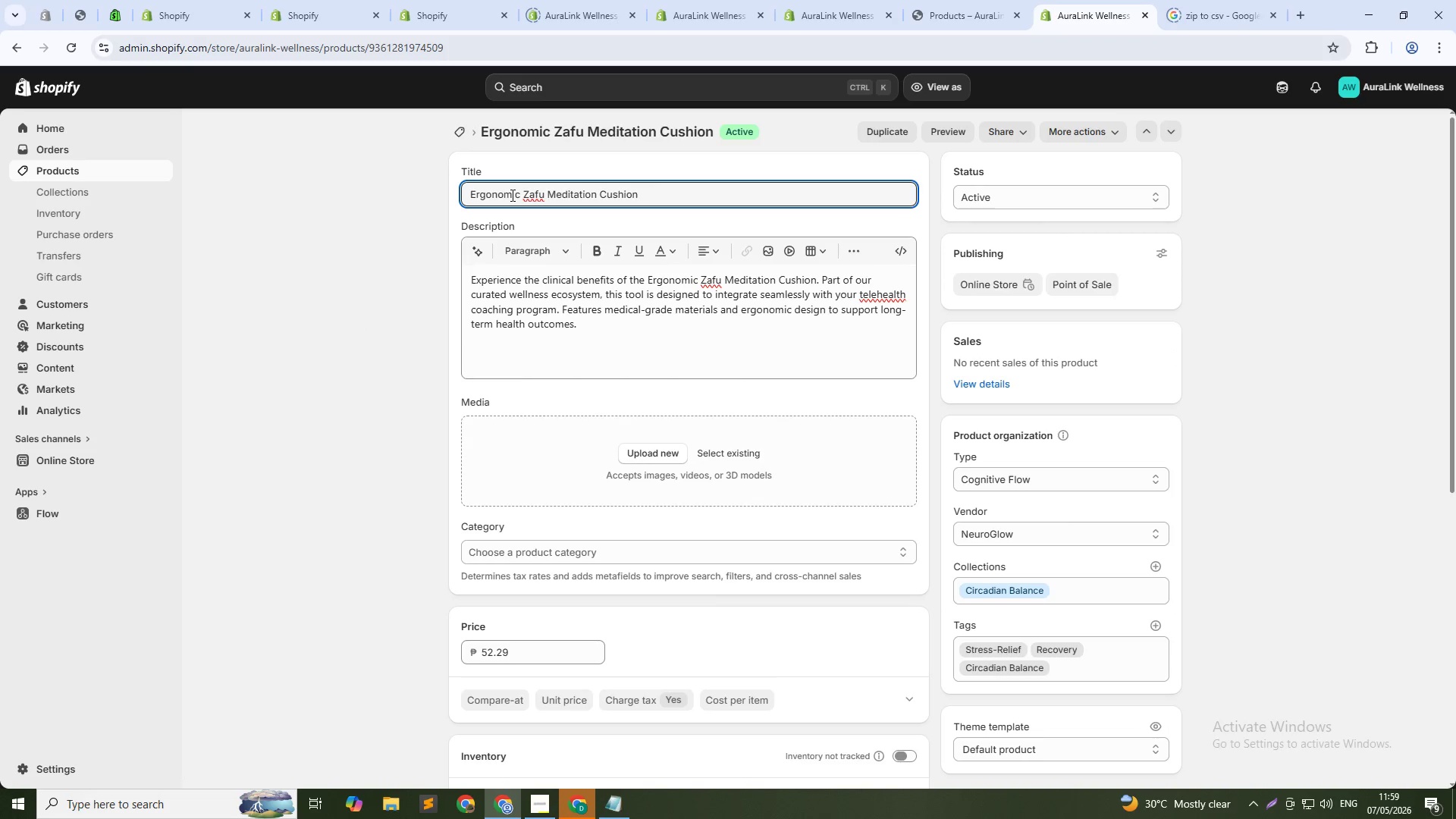 
wait(6.31)
 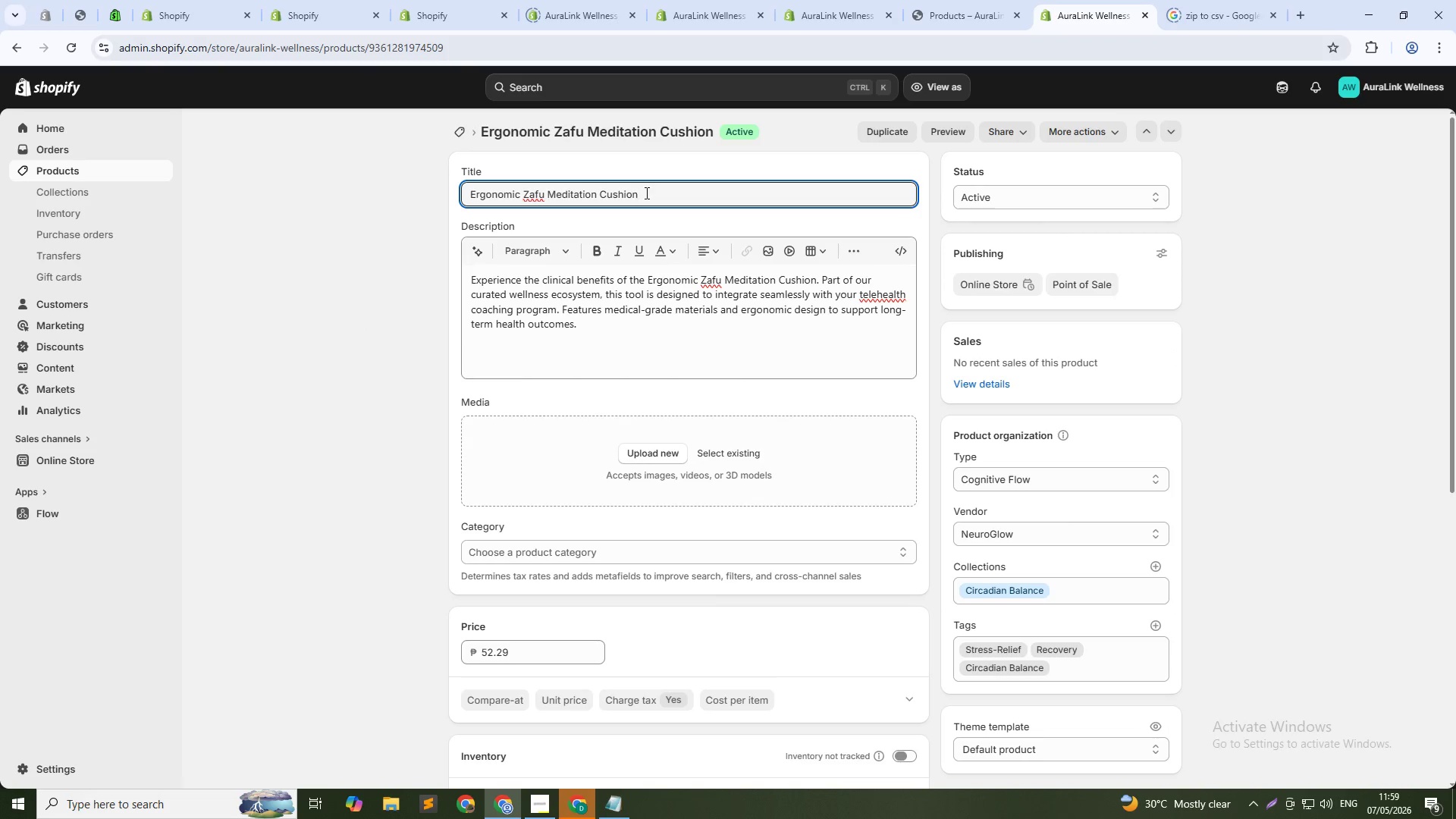 
double_click([504, 194])
 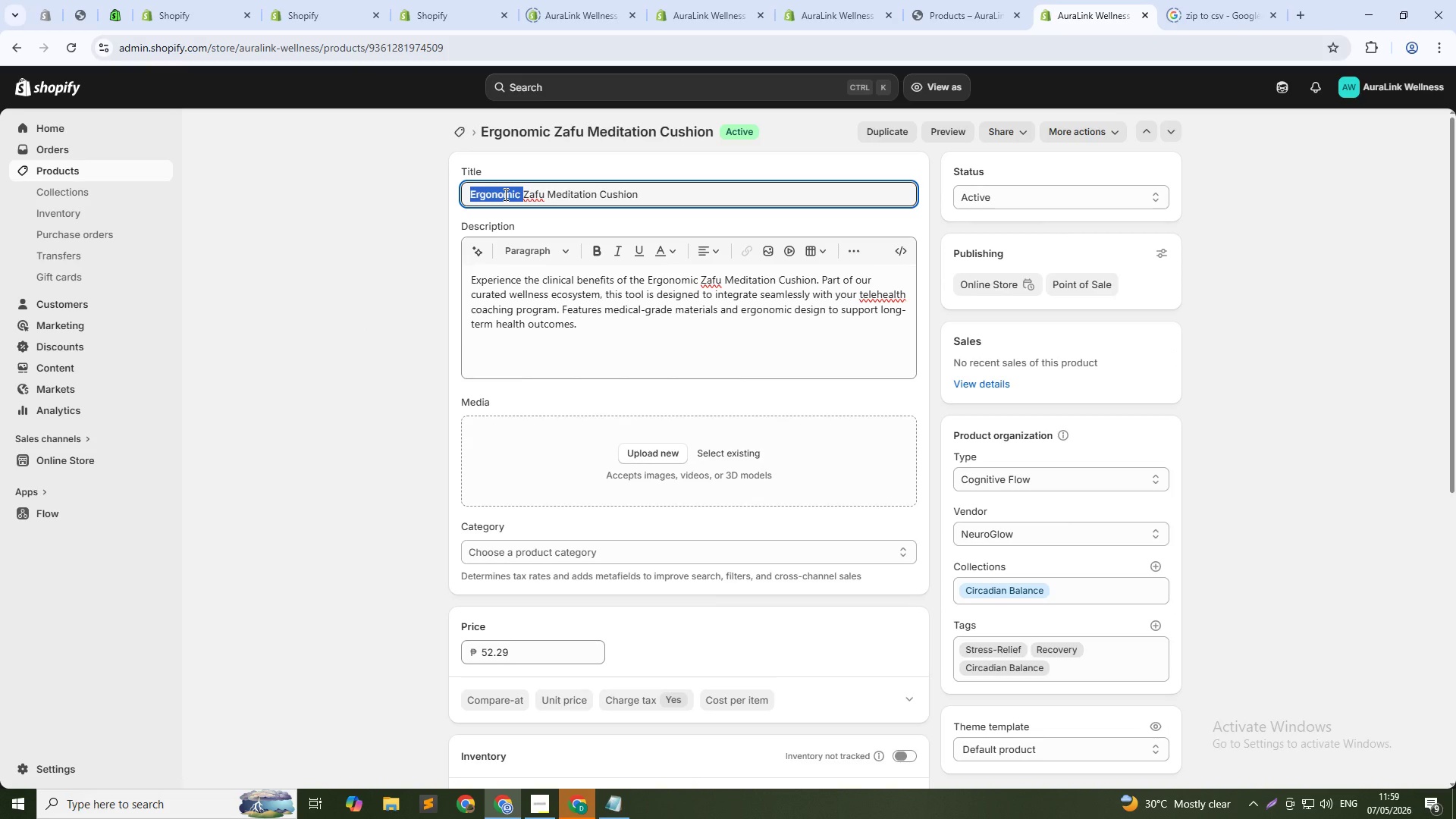 
key(Backspace)
 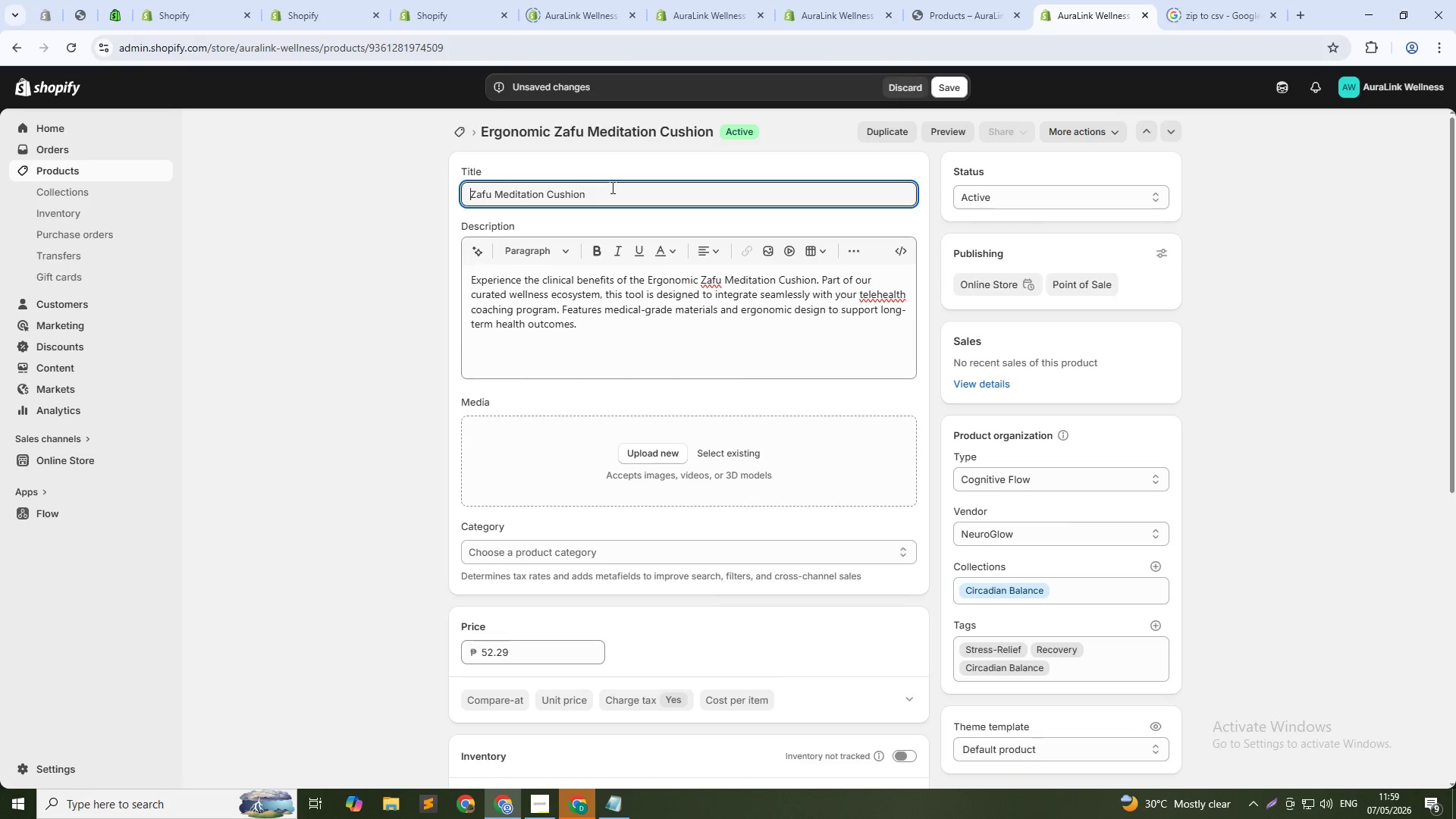 
left_click([611, 187])
 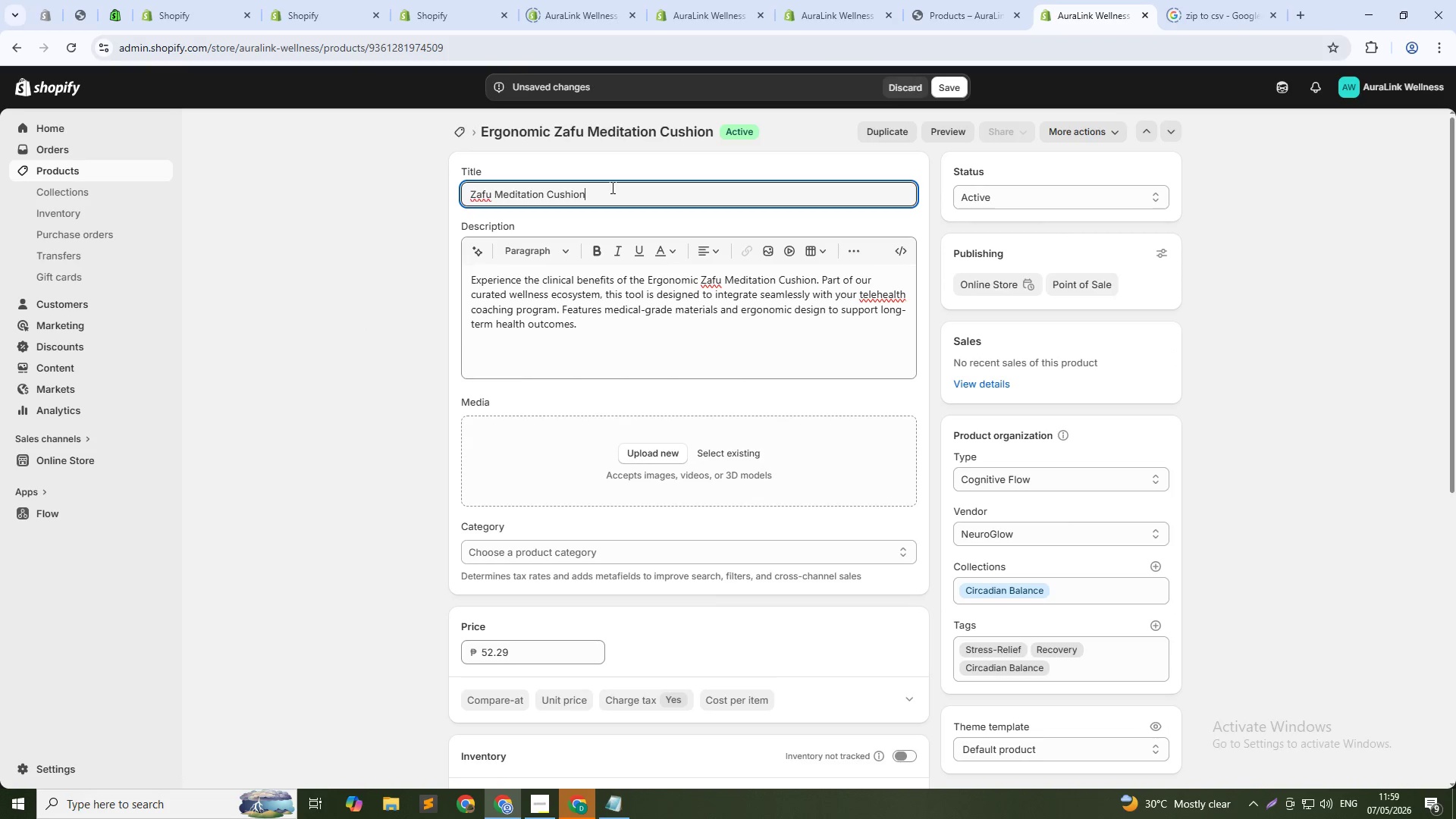 
type( -Cong)
key(Backspace)
key(Backspace)
type(gnitive Flow fOCUS)
 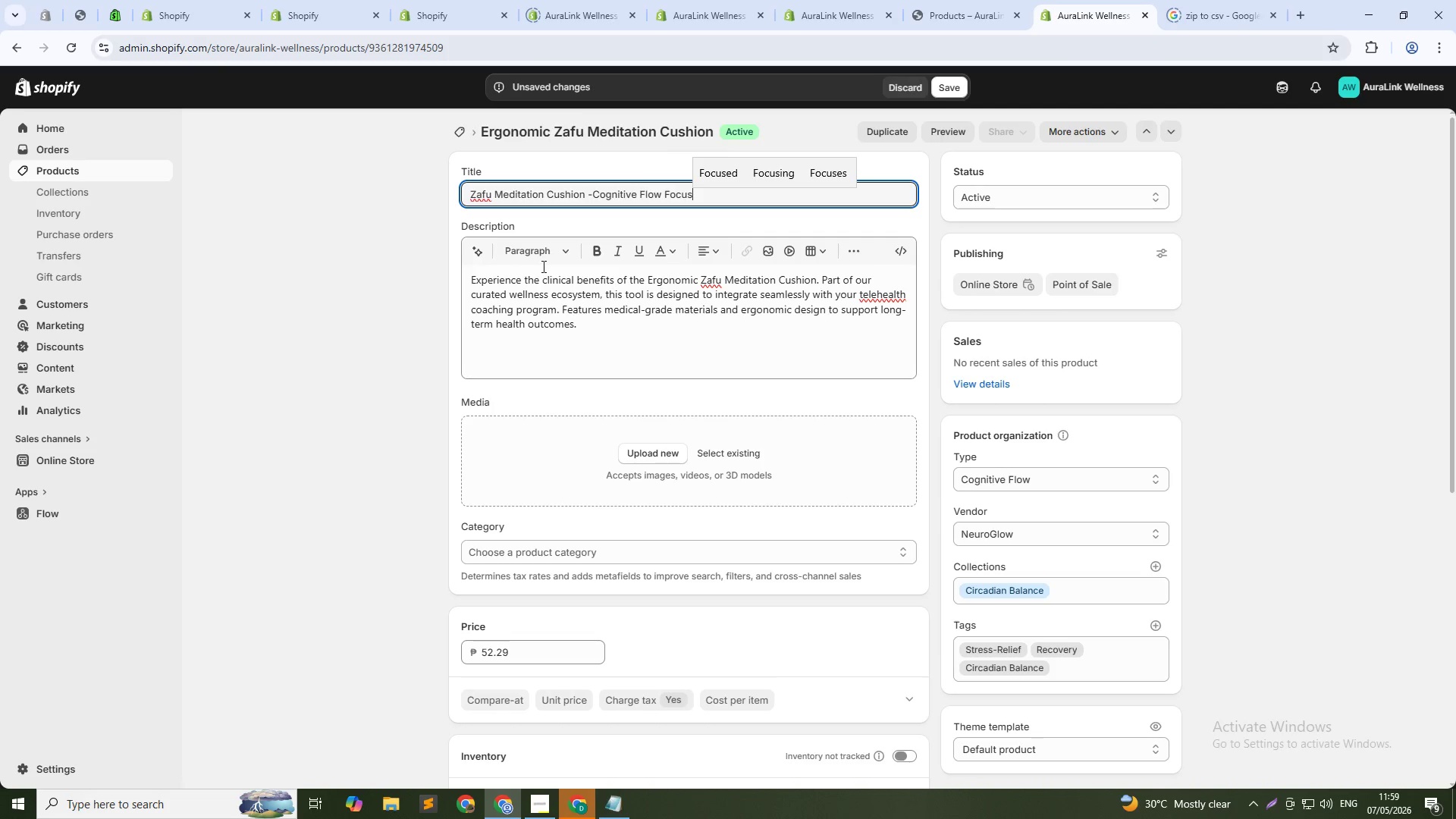 
hold_key(key=CapsLock, duration=0.31)
 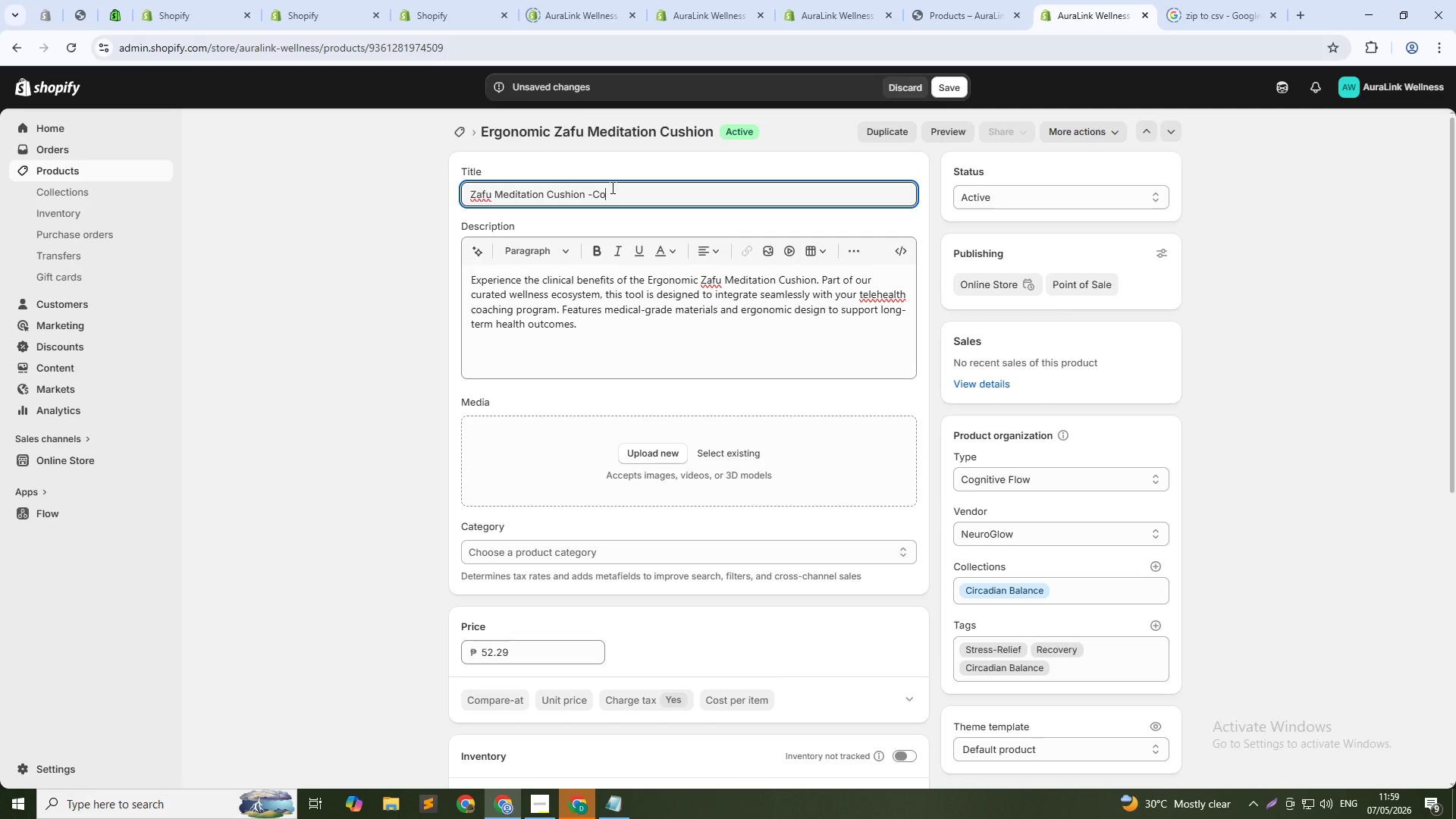 
hold_key(key=CapsLock, duration=0.34)
 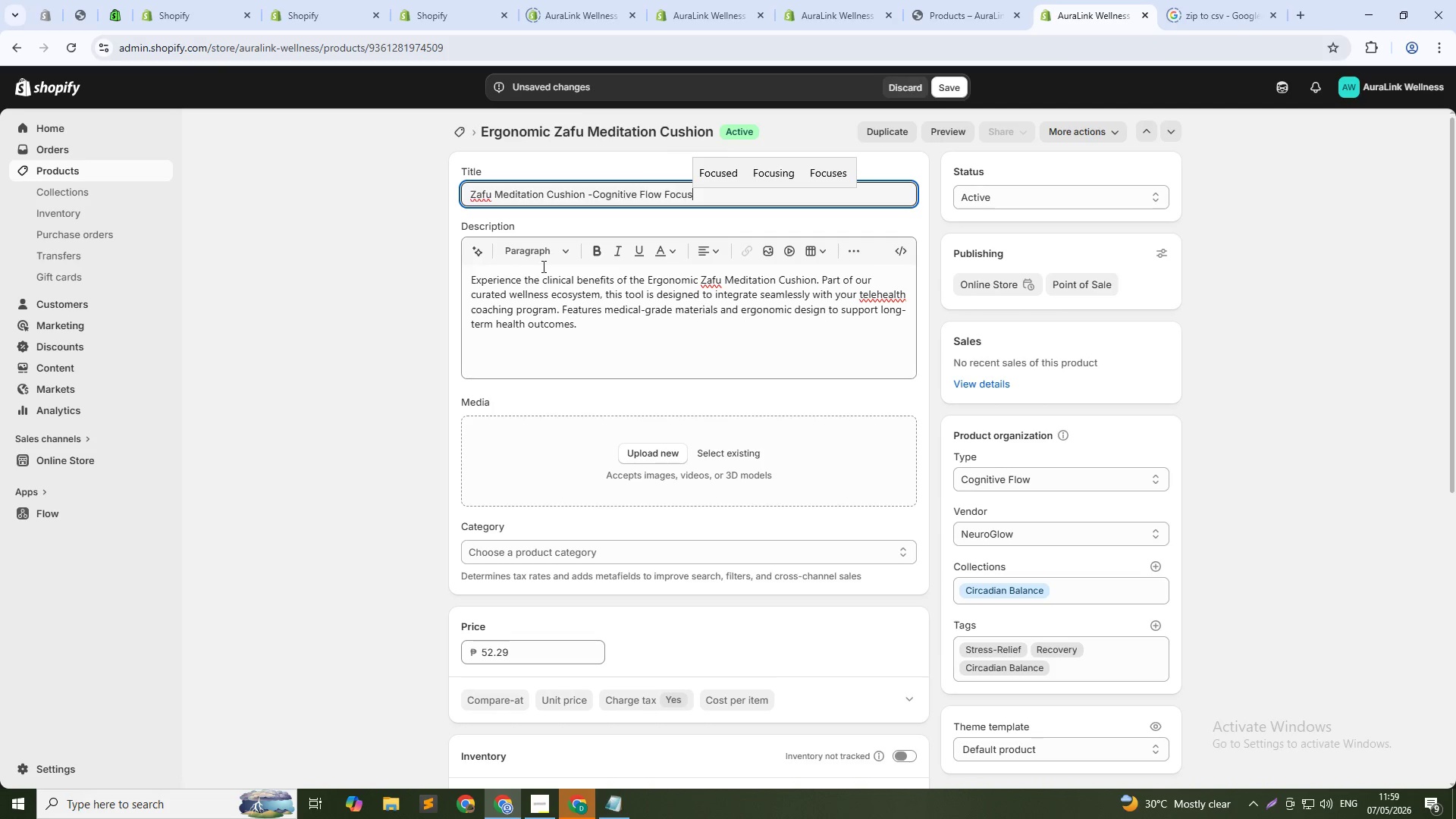 
left_click([536, 302])
 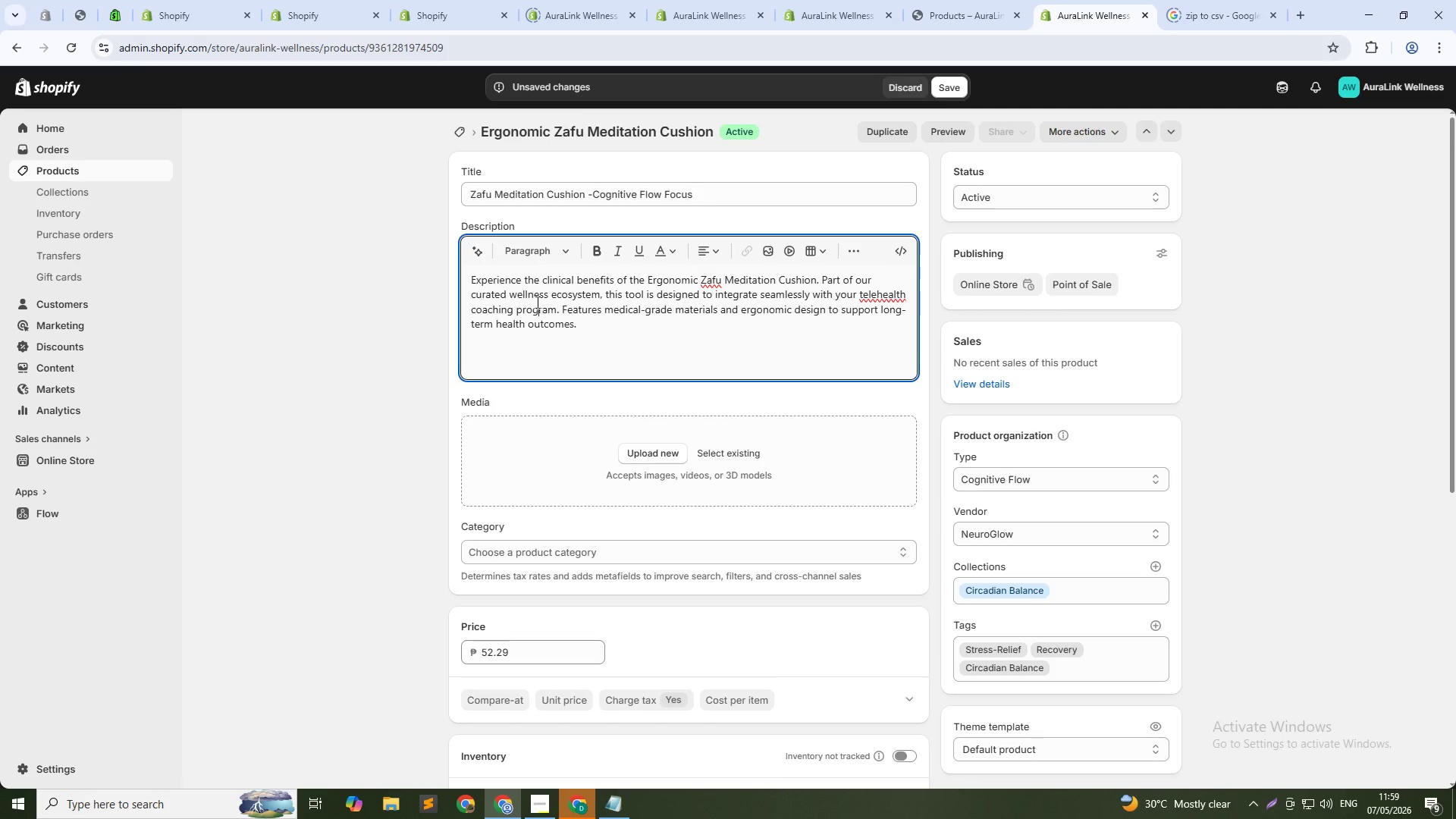 
key(Control+ControlLeft)
 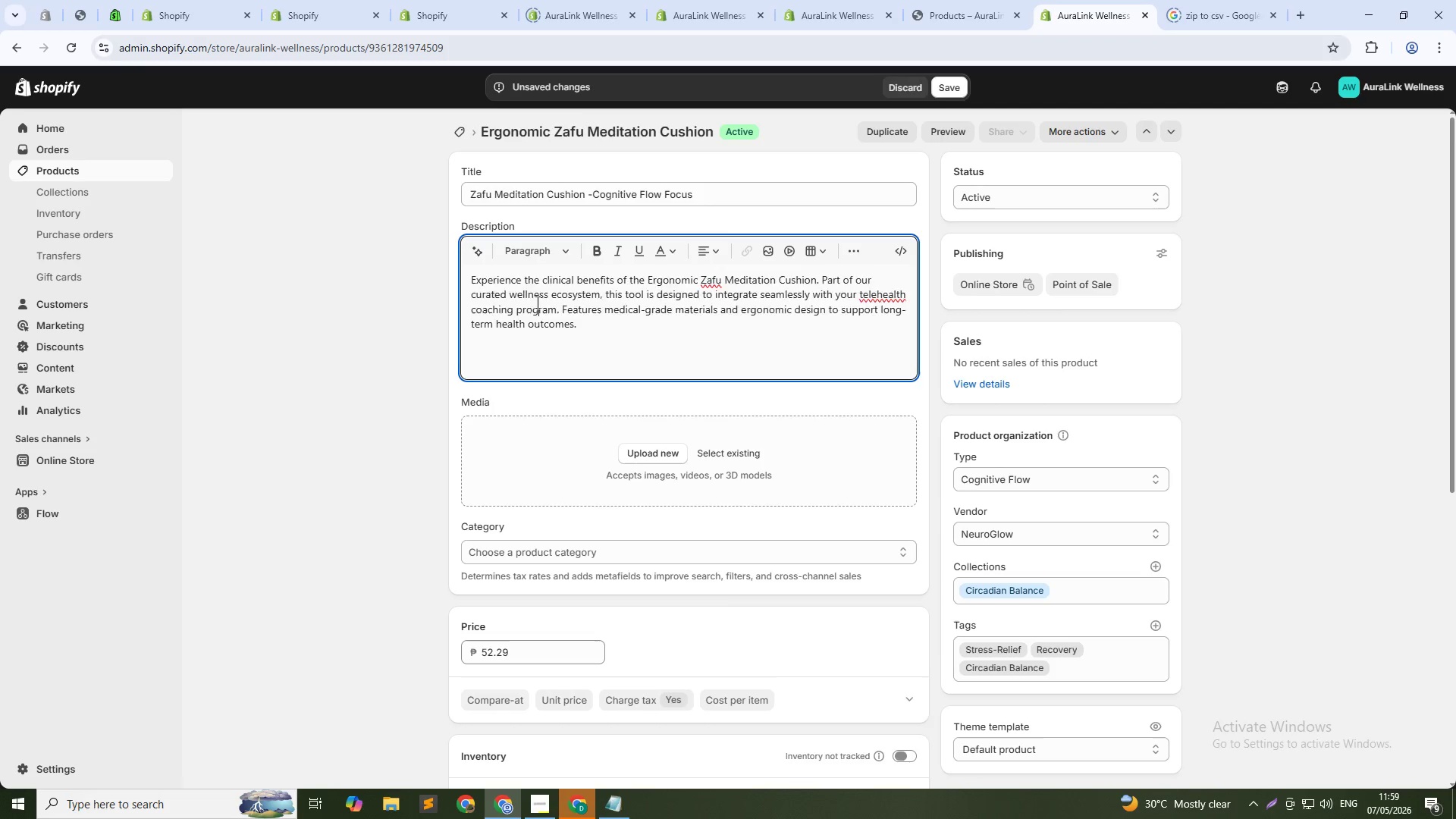 
key(Control+A)
 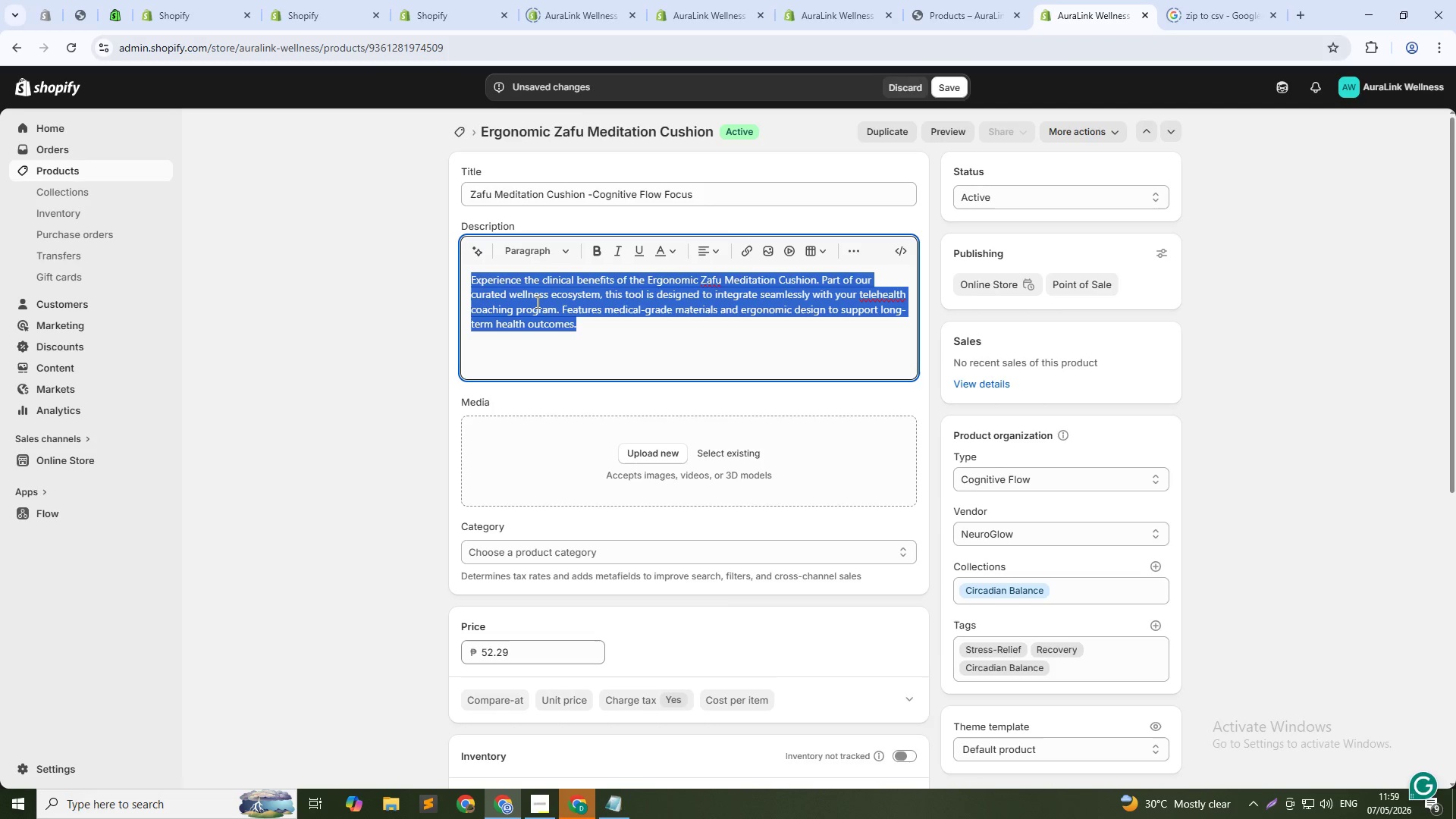 
type(This buckwheat )
key(Backspace)
type(-filled cafu)
key(Backspace)
key(Backspace)
key(Backspace)
key(Backspace)
type(zafu cushin aligns your pelvis and spine during seated meditation. Porper)
key(Backspace)
key(Backspace)
key(Backspace)
key(Backspace)
type(per posture reduces joint strain and aloows)
key(Backspace)
key(Backspace)
key(Backspace)
key(Backspace)
type(lows longer, P)
key(Backspace)
type(PAI)
key(Backspace)
key(Backspace)
key(Backspace)
type(pain-free sitting )
key(Backspace)
type(. Cotton cover is remove)
key(Backspace)
type(able and washable. Perefct fro Aura Link)
 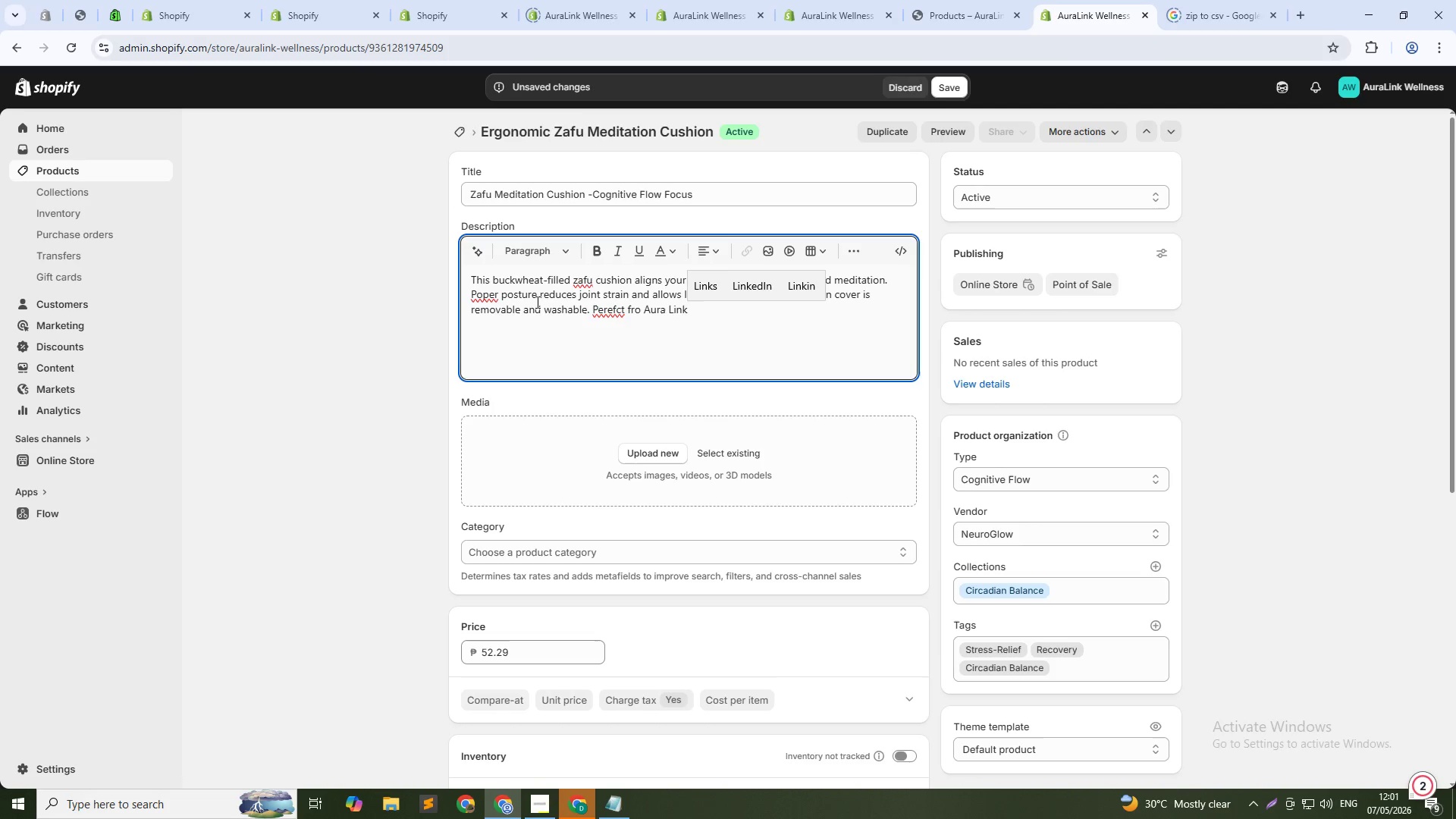 
double_click([619, 308])
 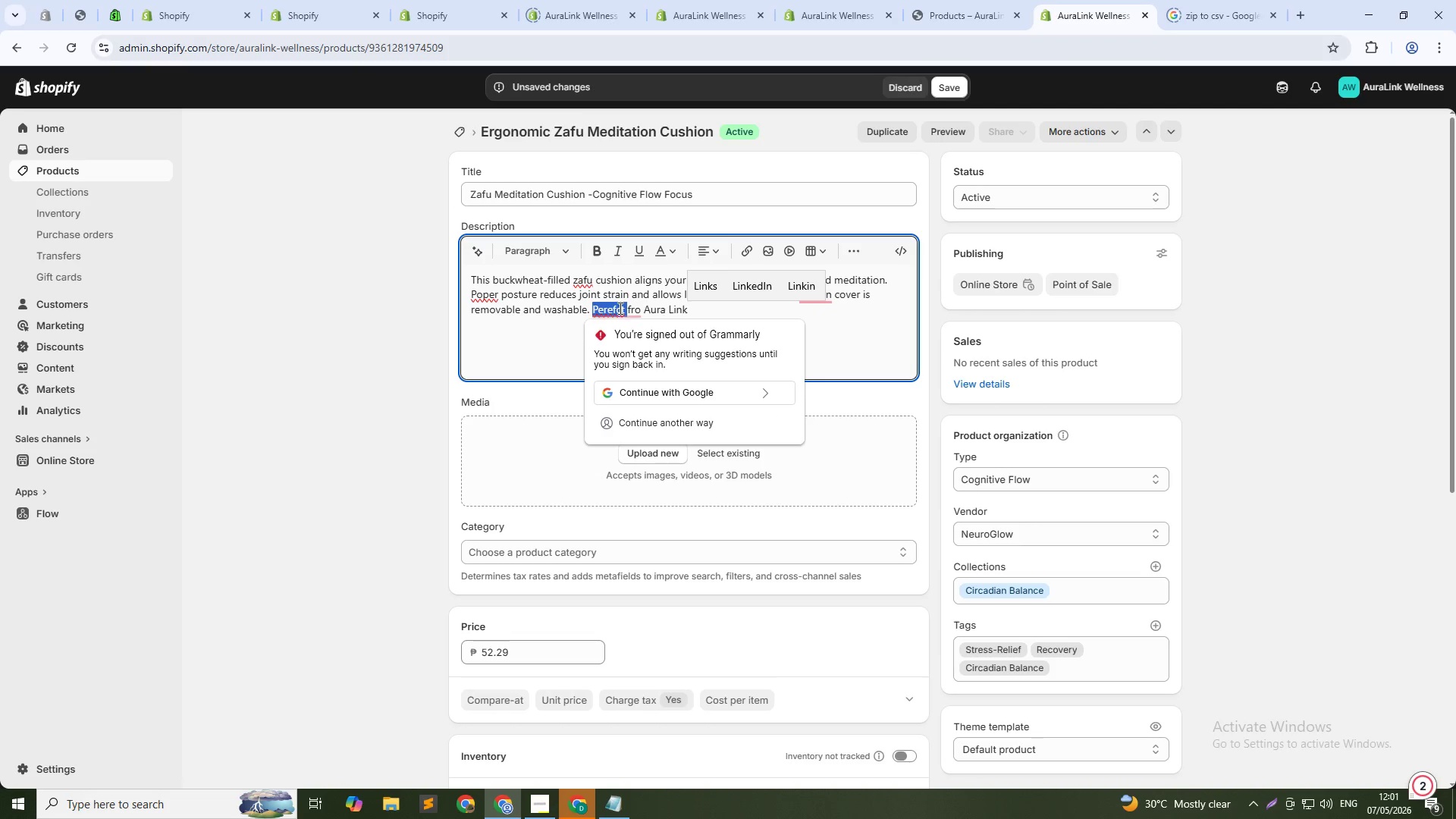 
type(Pere)
key(Backspace)
key(Backspace)
type(fec )
 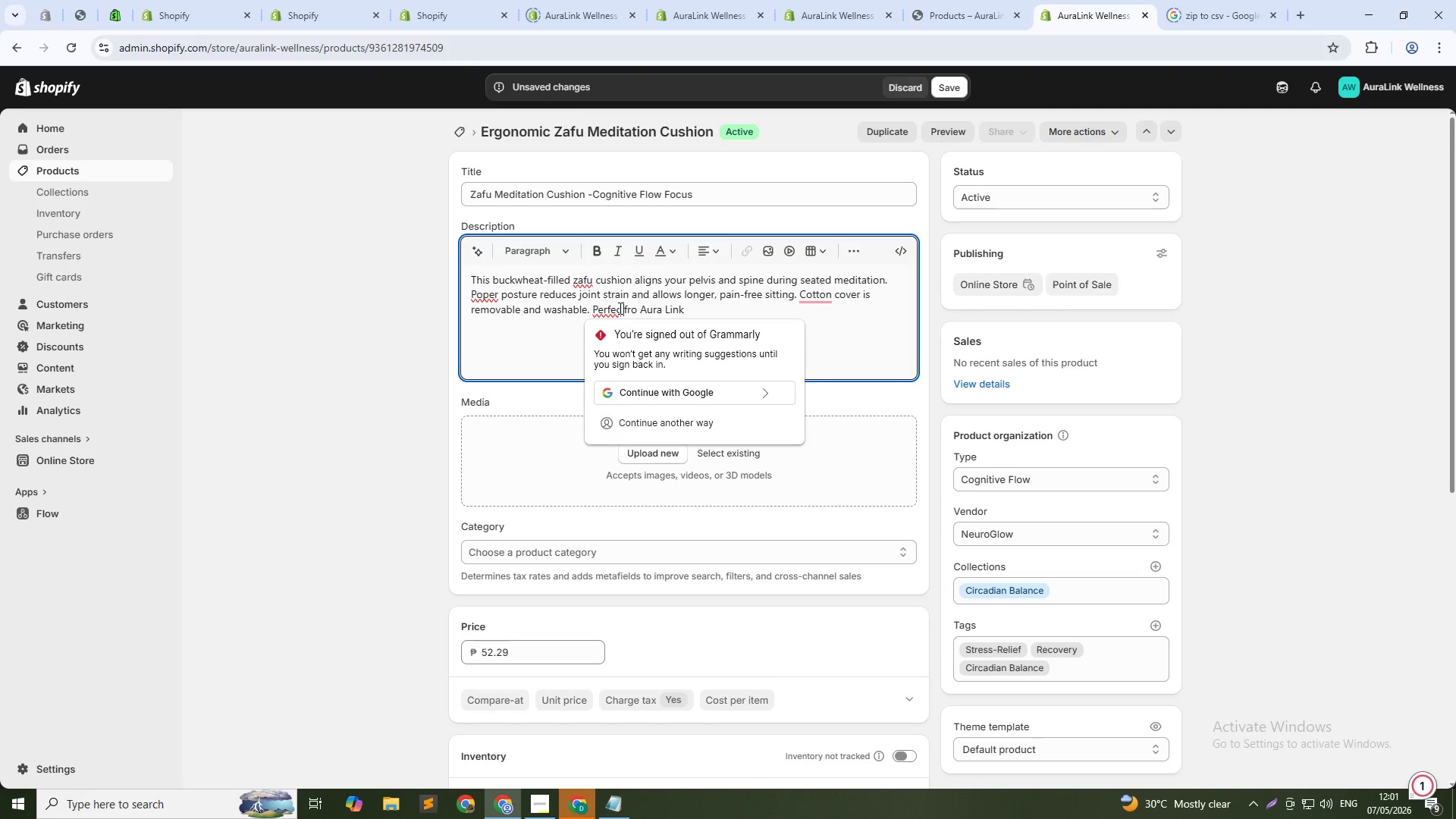 
wait(5.17)
 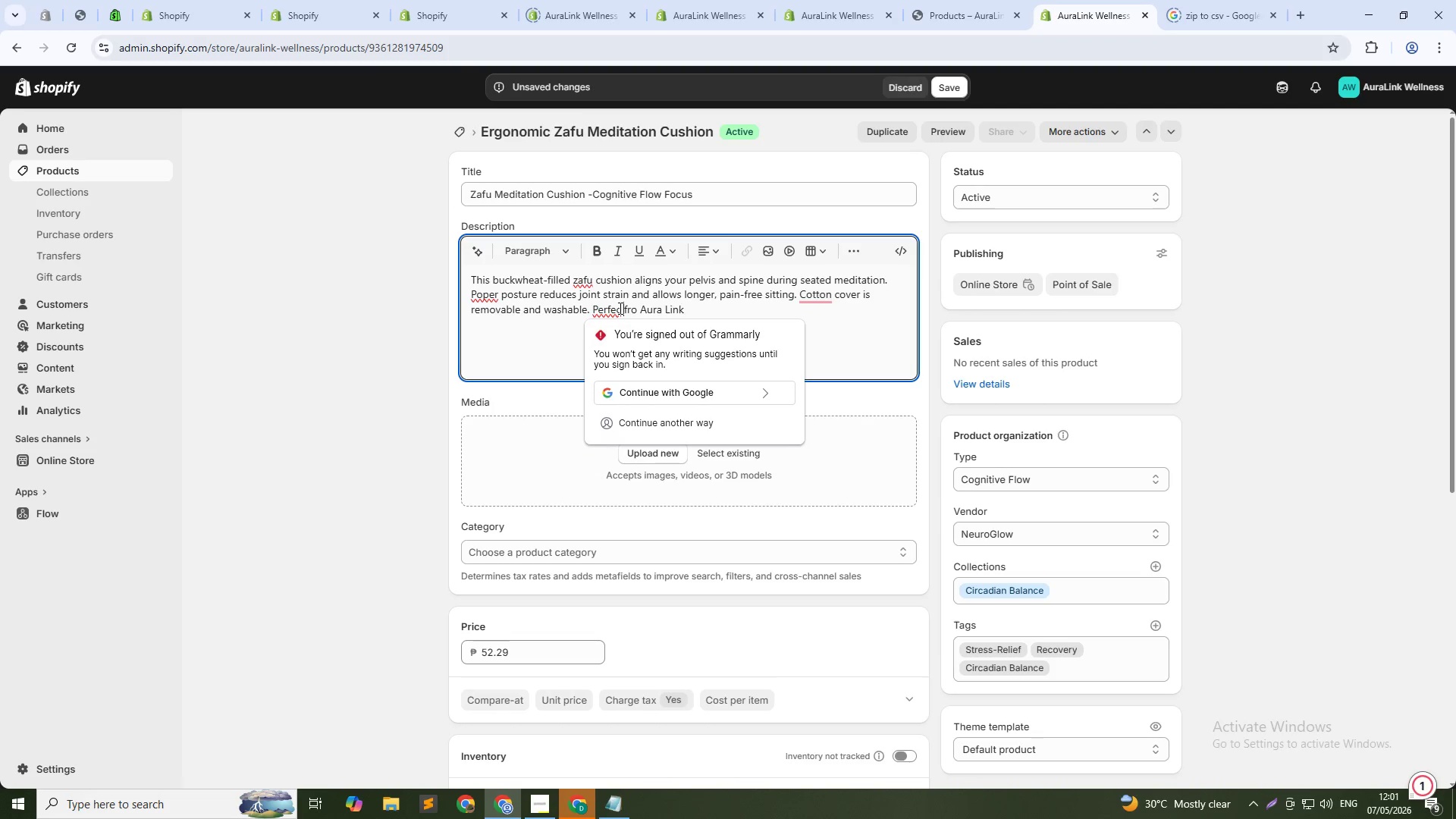 
left_click([620, 312])
 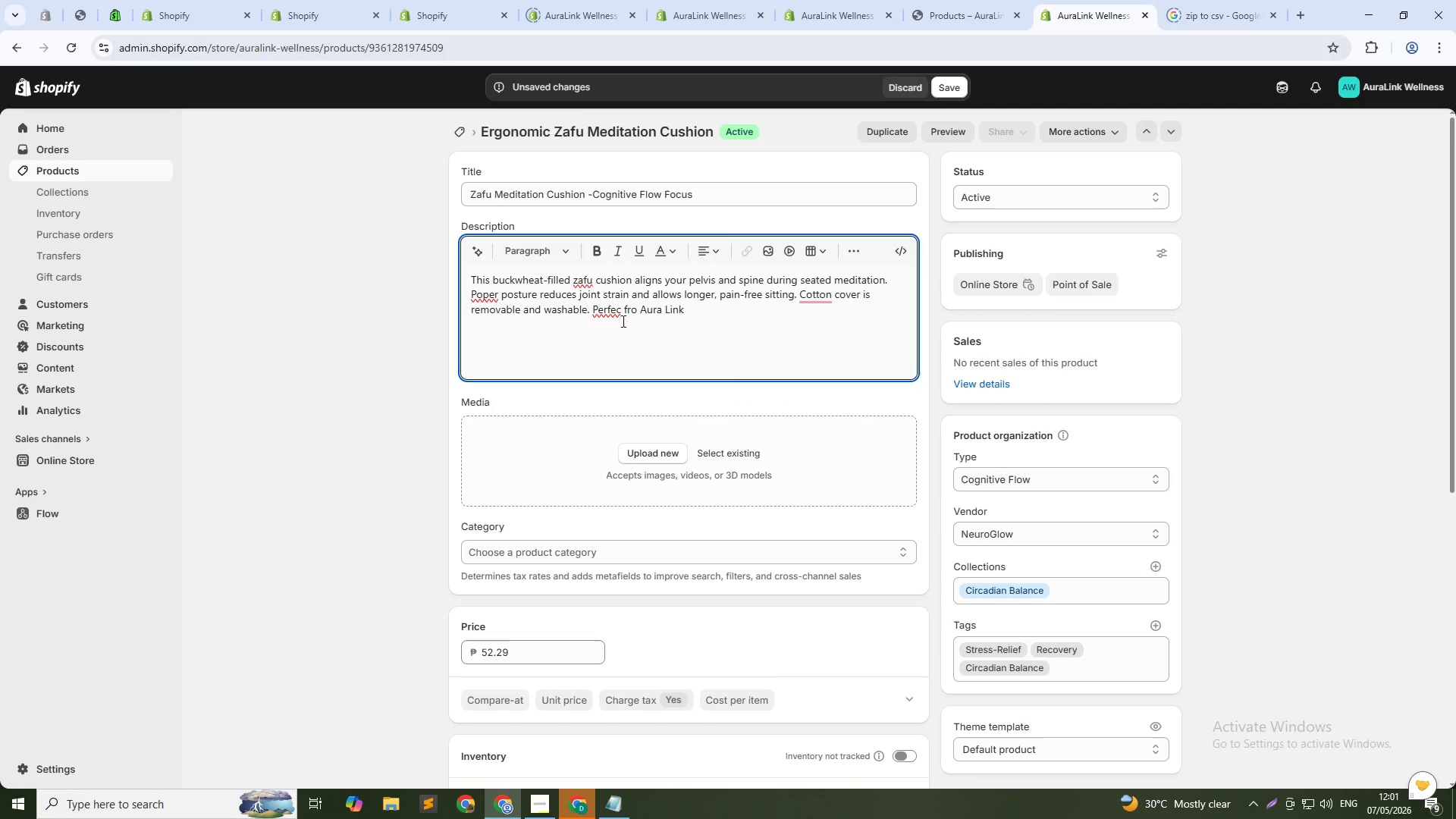 
key(T)
 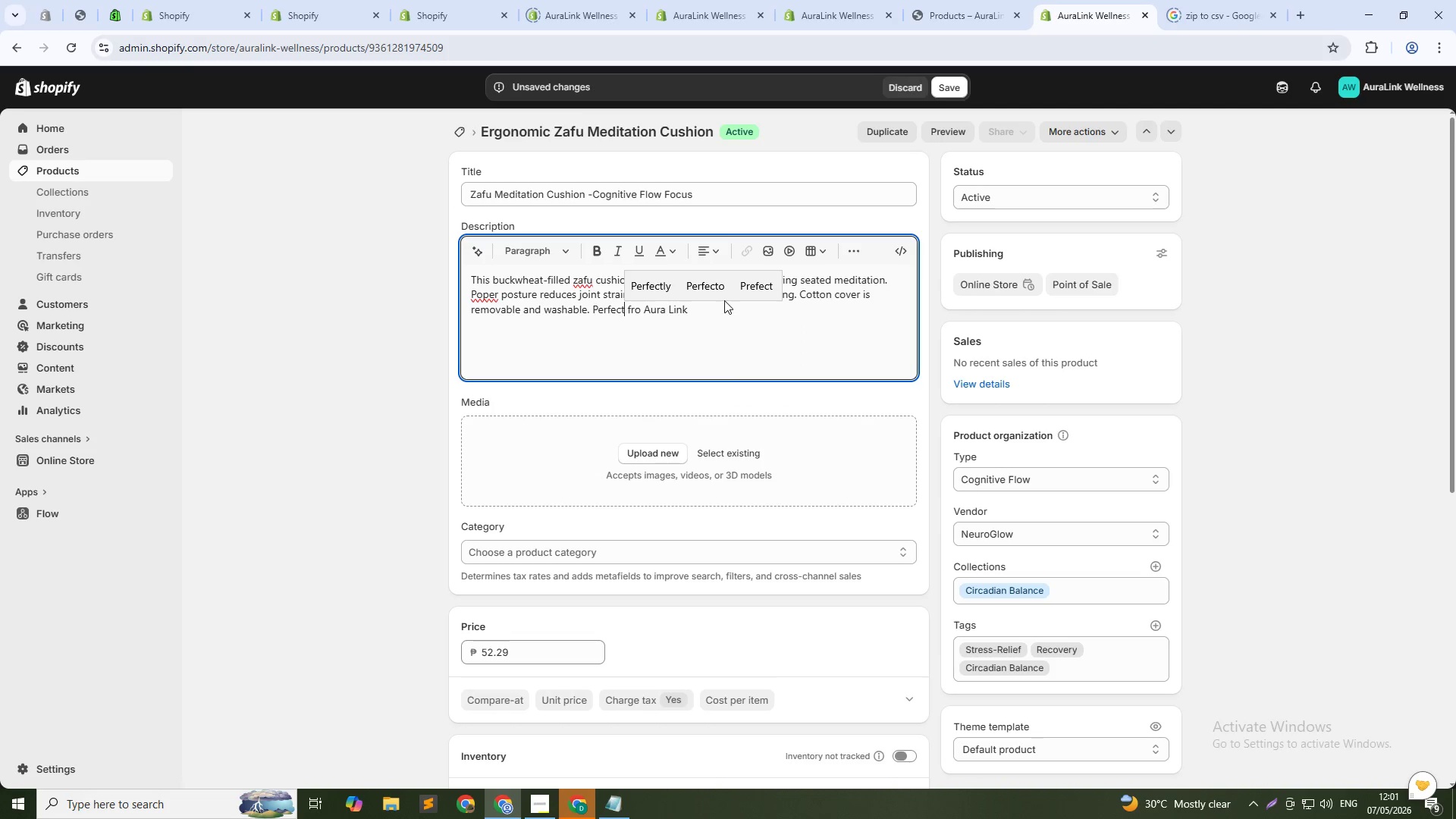 
left_click([724, 300])
 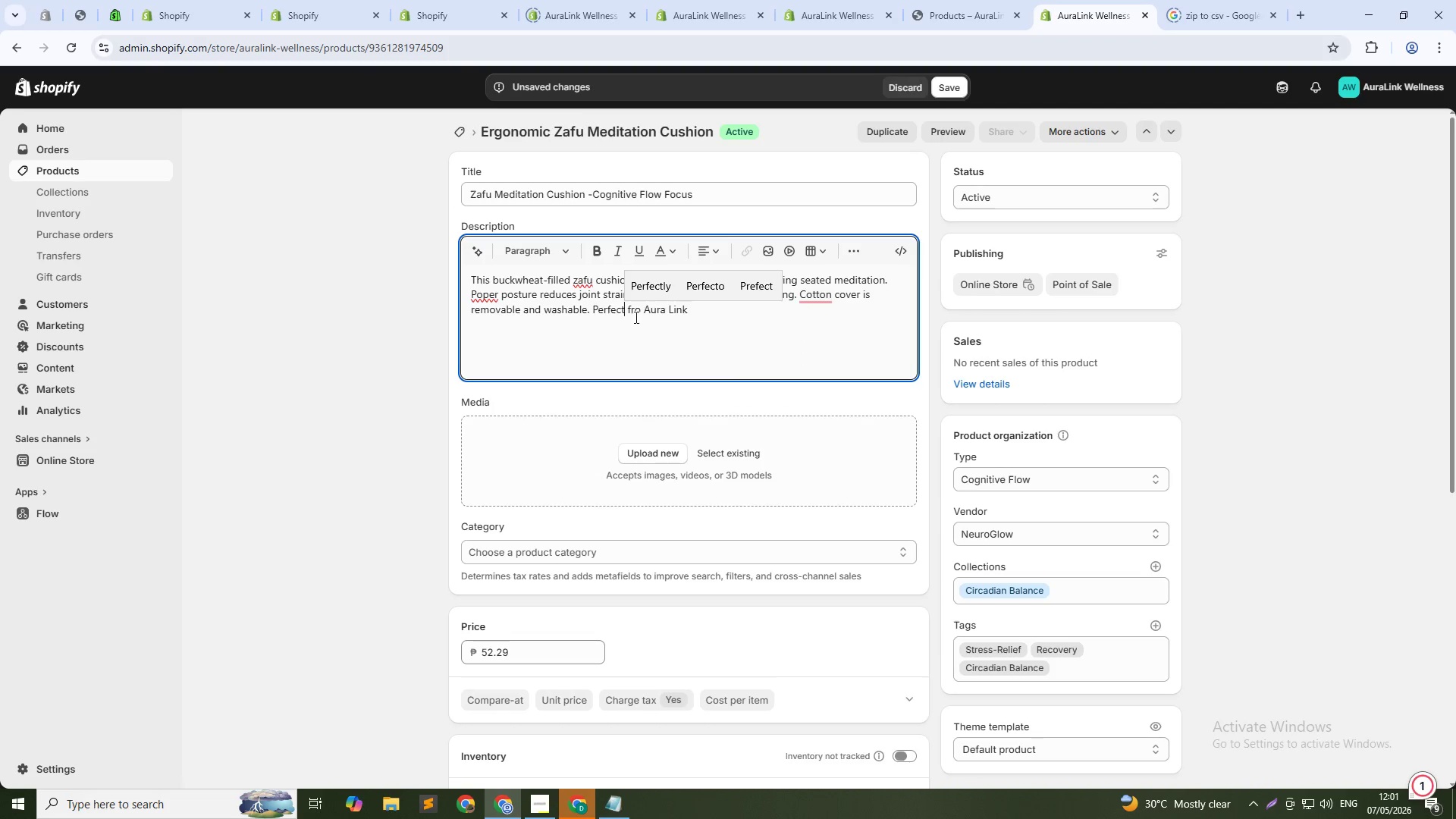 
left_click([635, 312])
 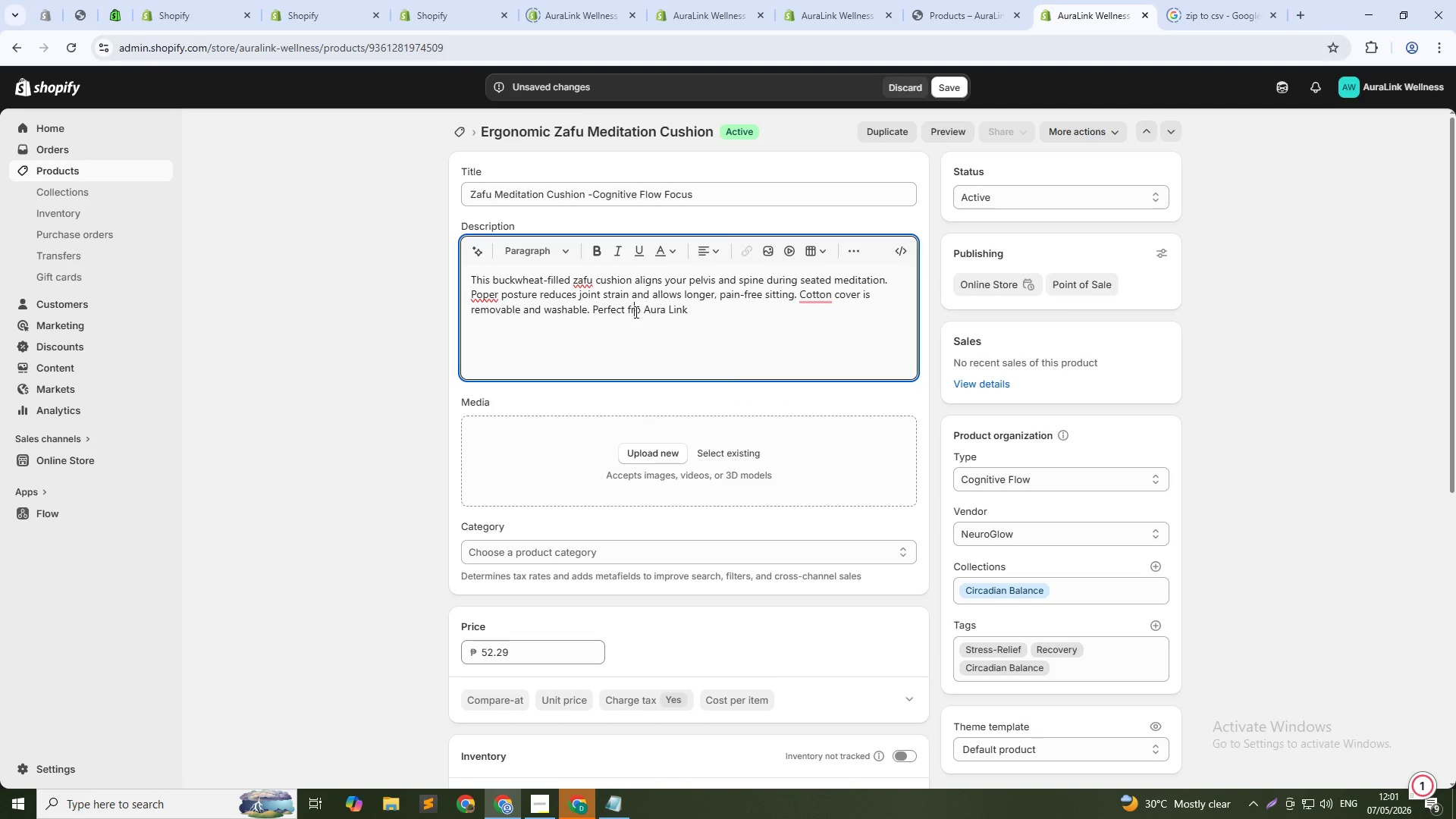 
left_click([635, 312])
 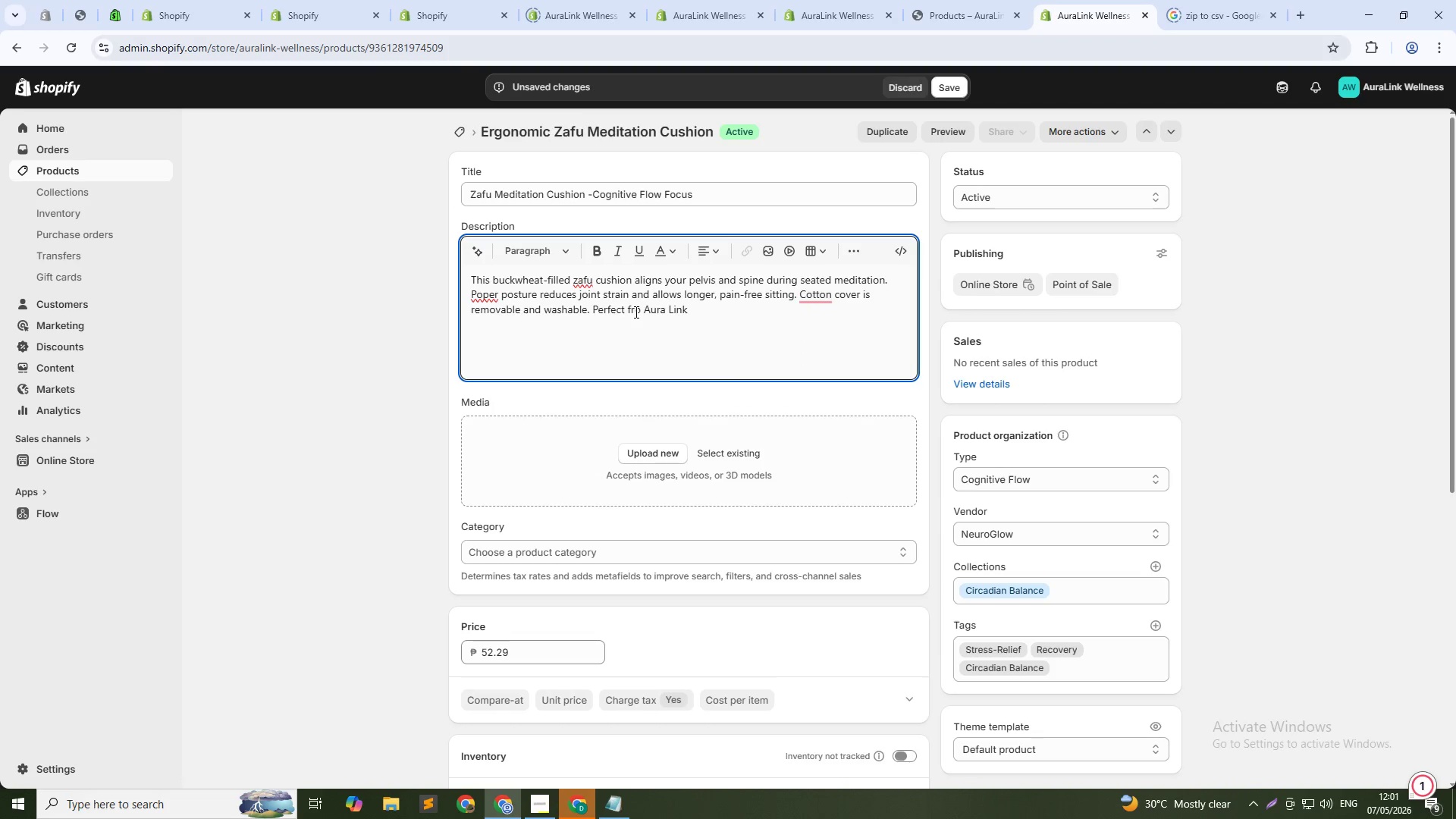 
type(for)
key(Backspace)
key(Backspace)
key(Backspace)
key(Backspace)
type(or)
 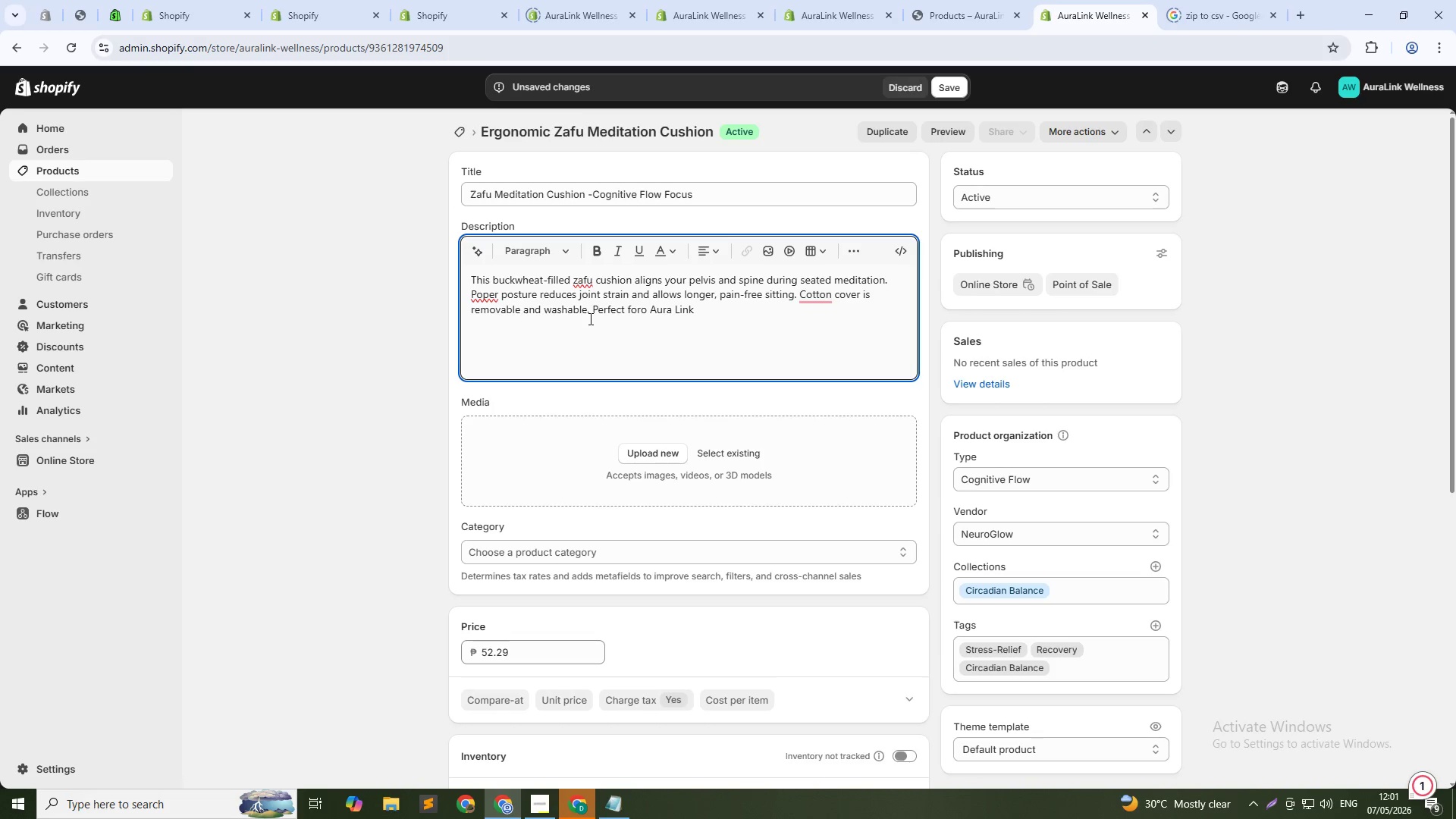 
key(ArrowRight)
 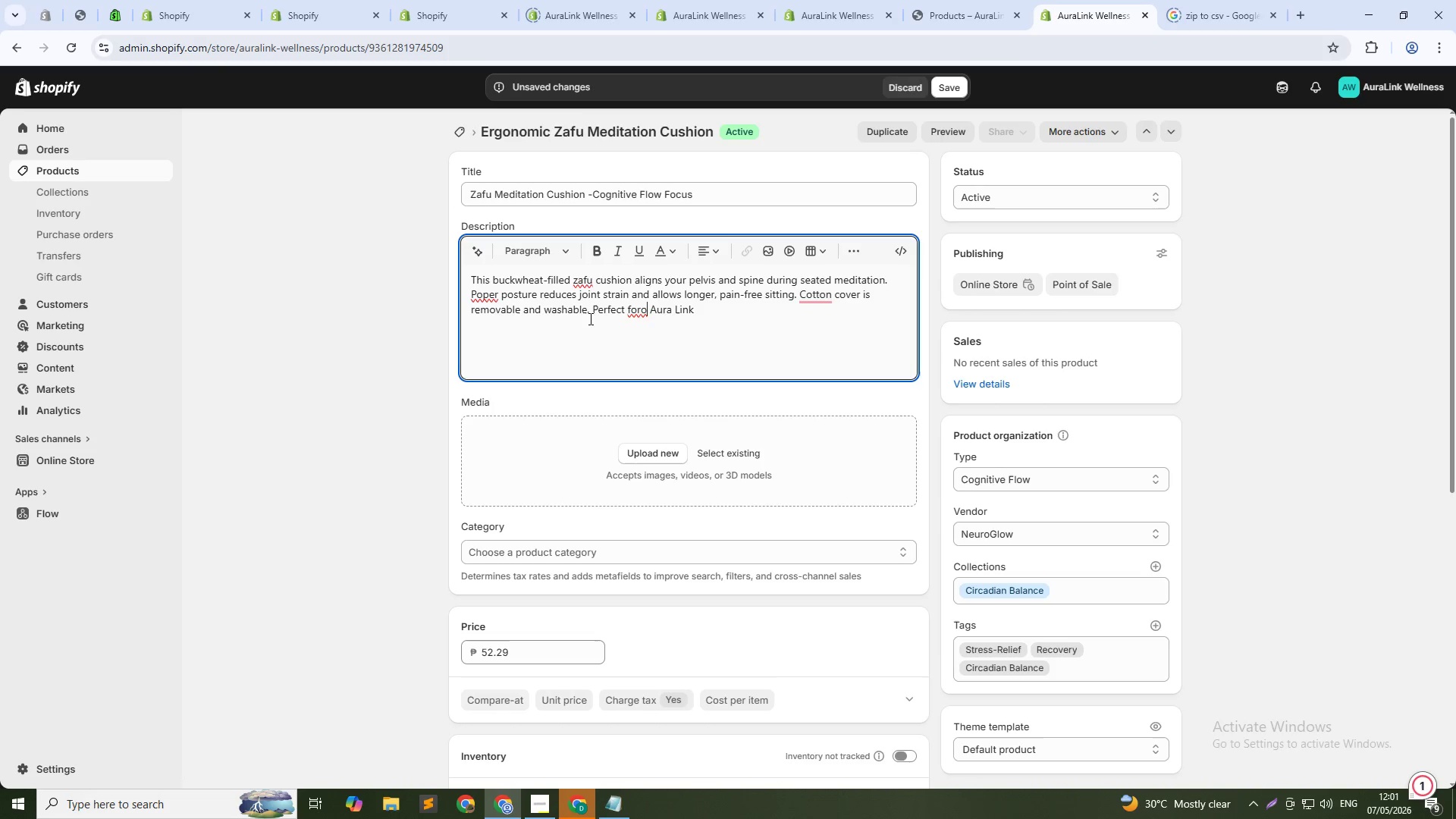 
key(Backspace)
 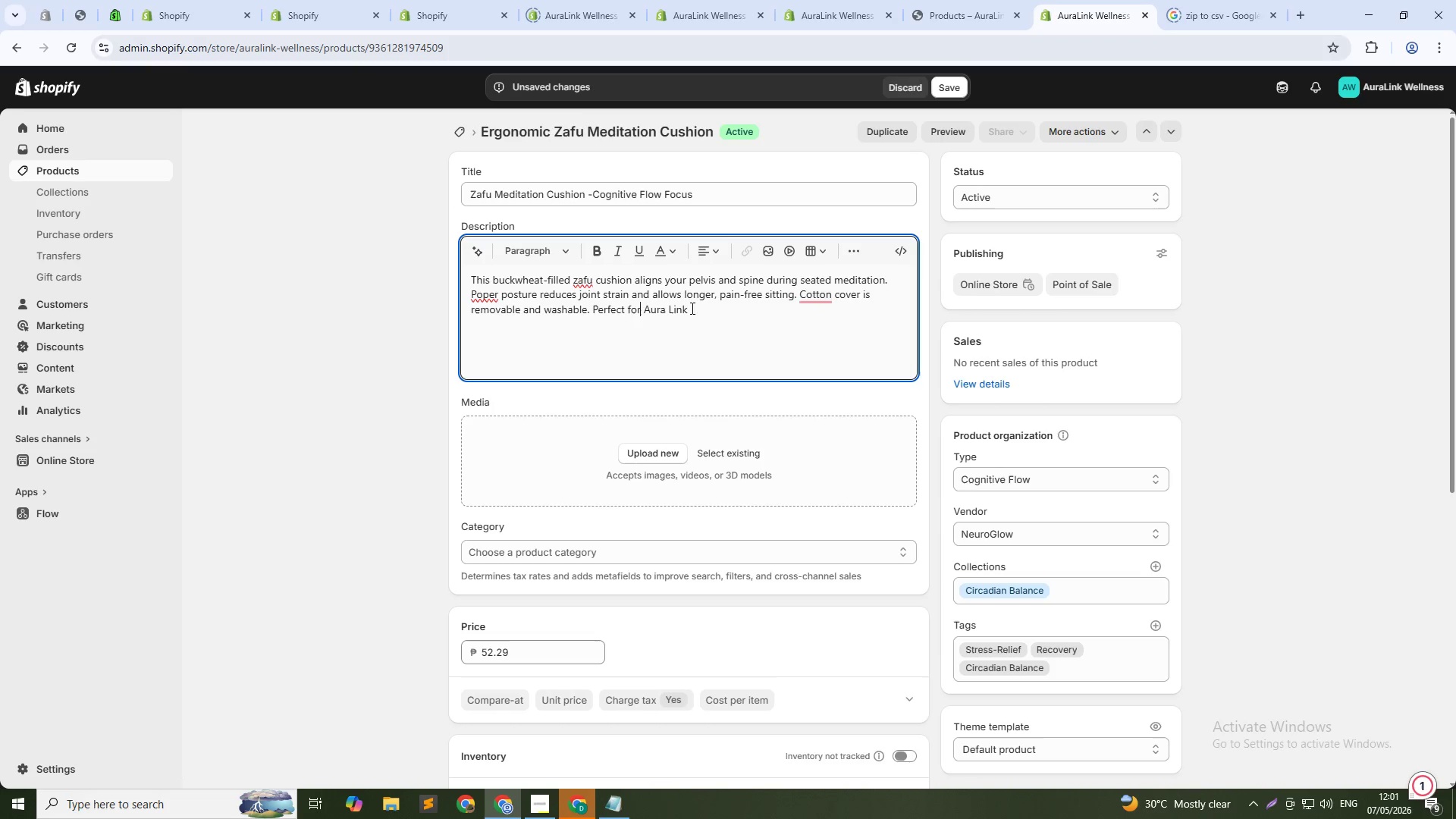 
left_click([667, 309])
 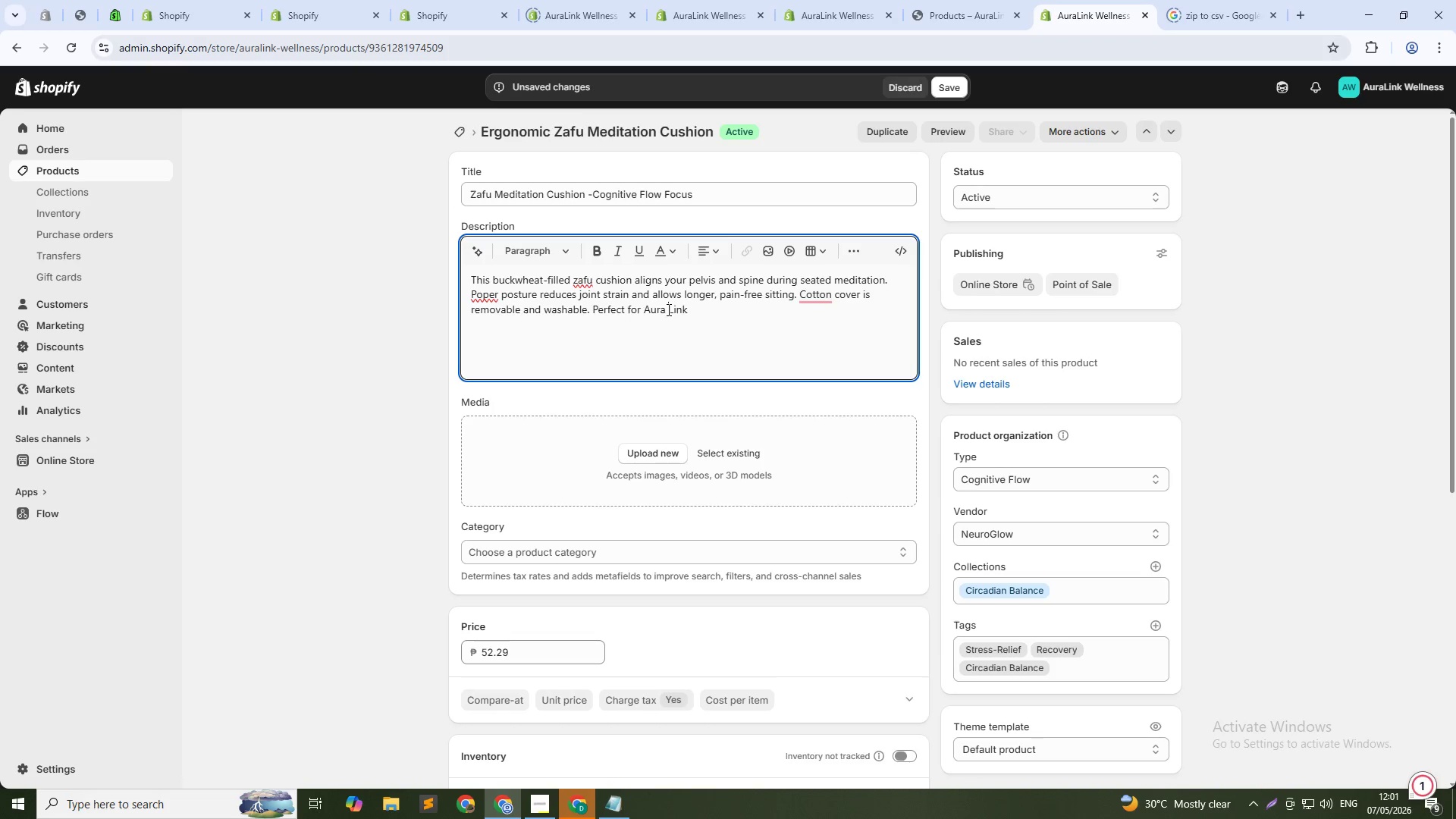 
key(Backspace)
 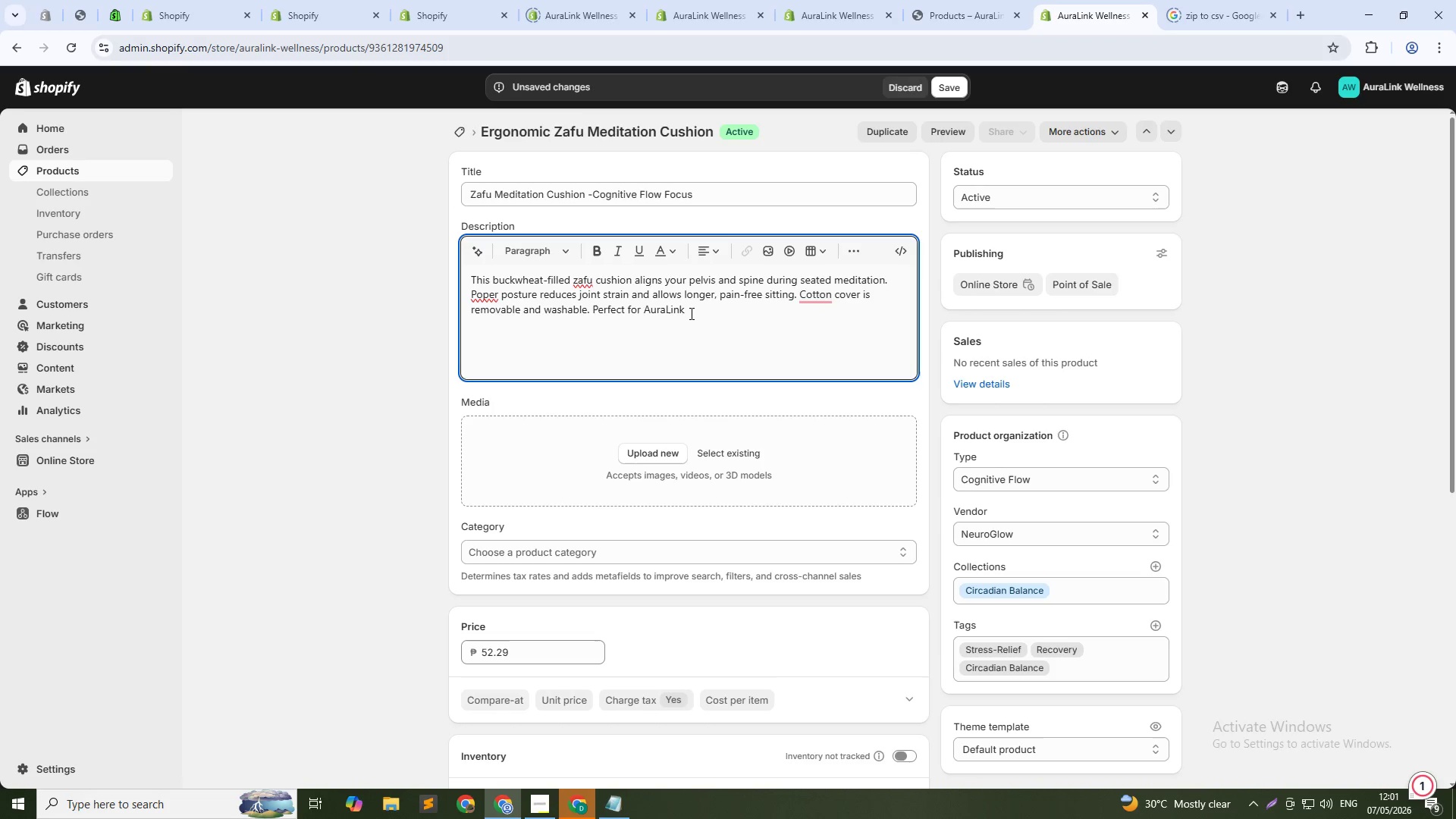 
left_click([690, 313])
 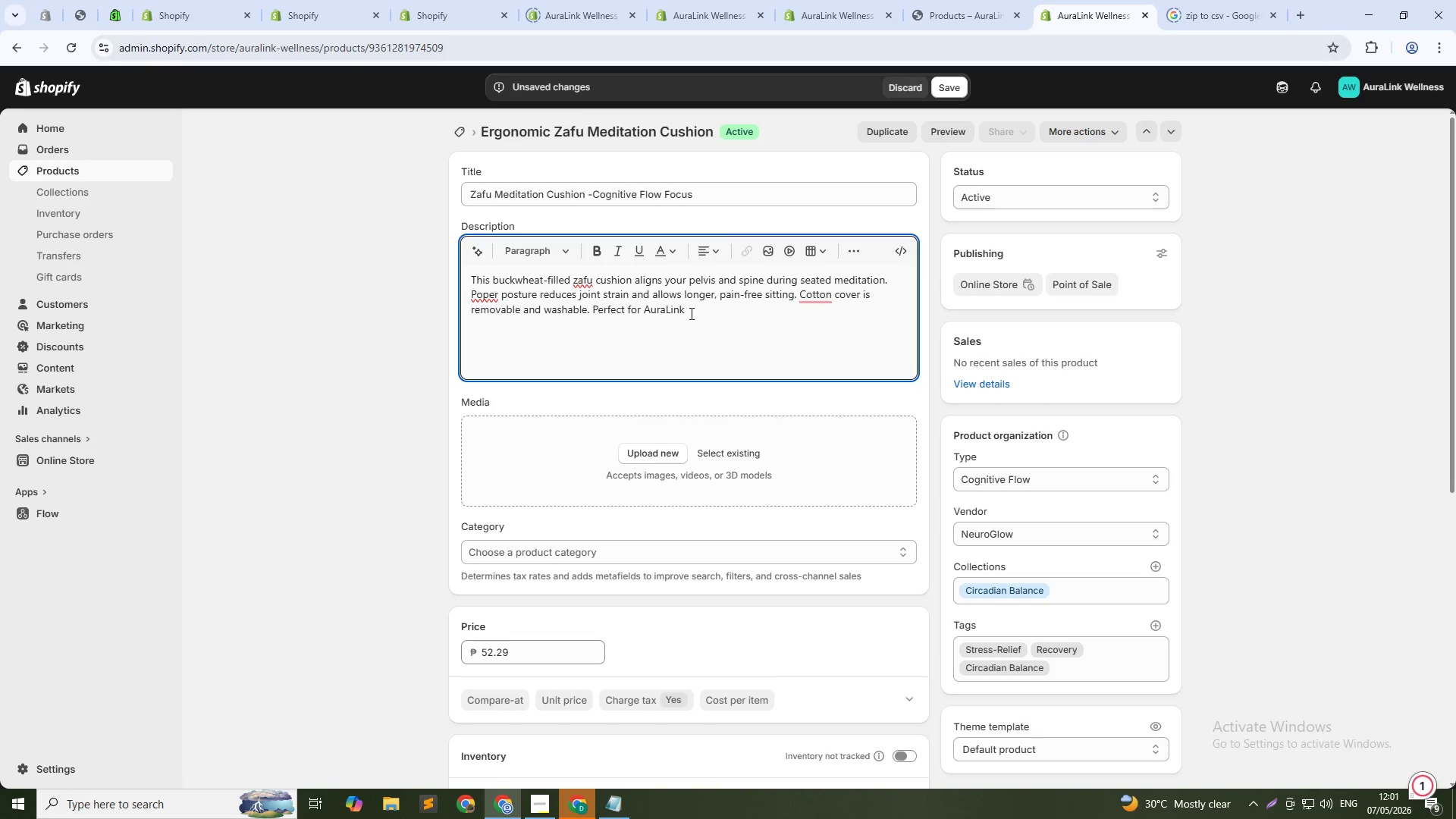 
type( CLIENTS WORKING ON MINDFULNESS AND FOCUS. pART OF Cognitive Flow.)
 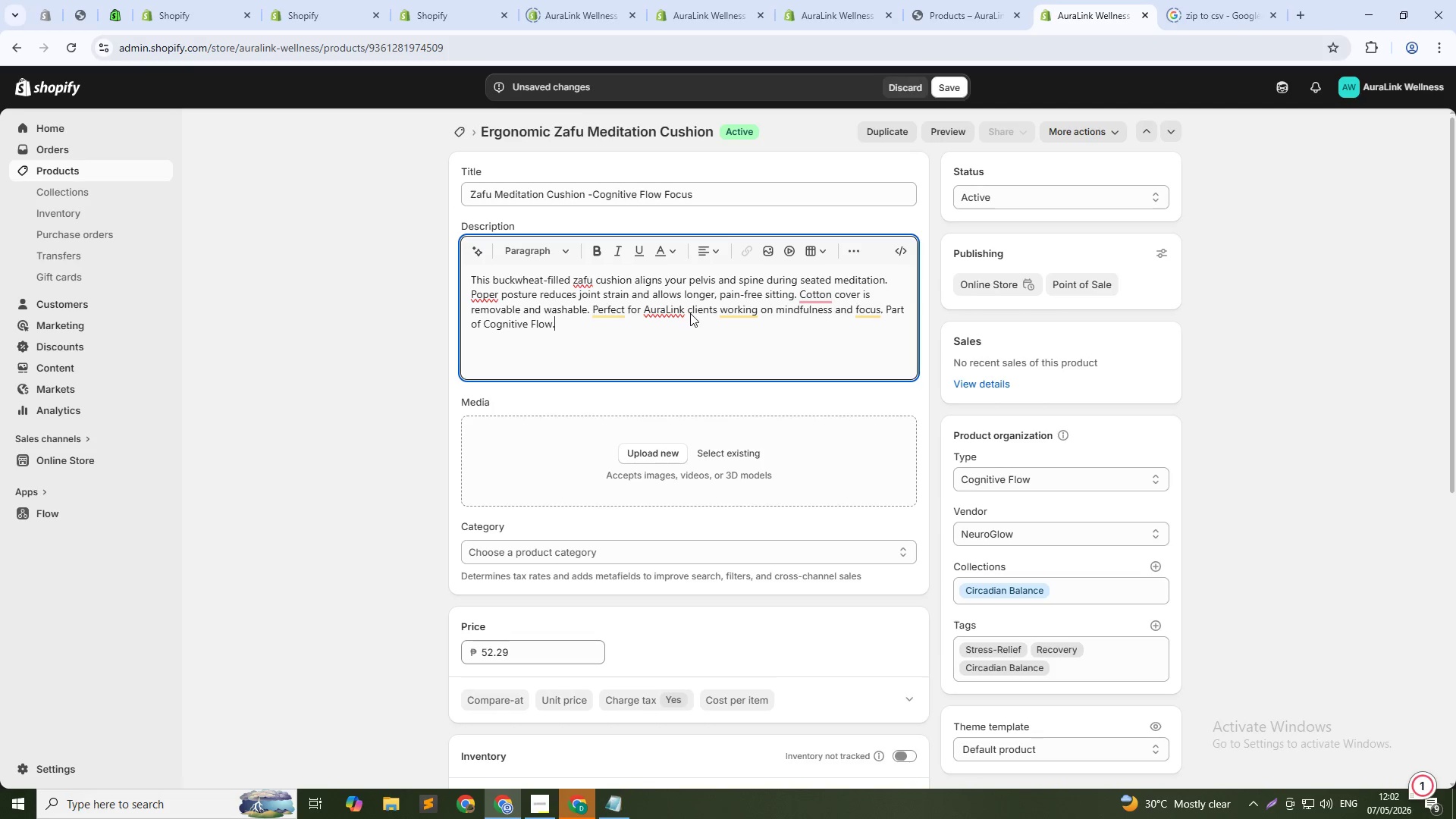 
hold_key(key=CapsLock, duration=0.41)
 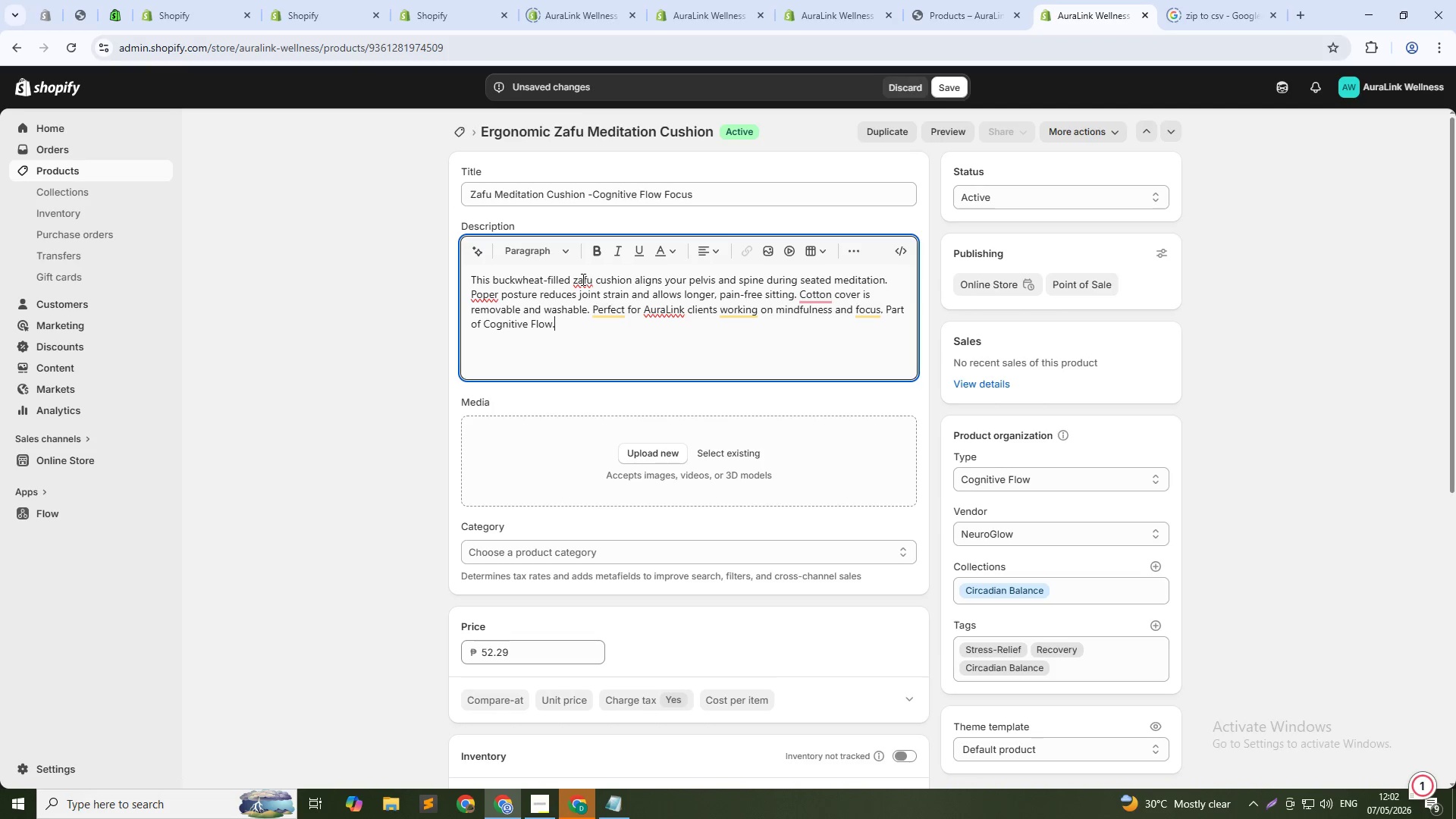 
wait(8.58)
 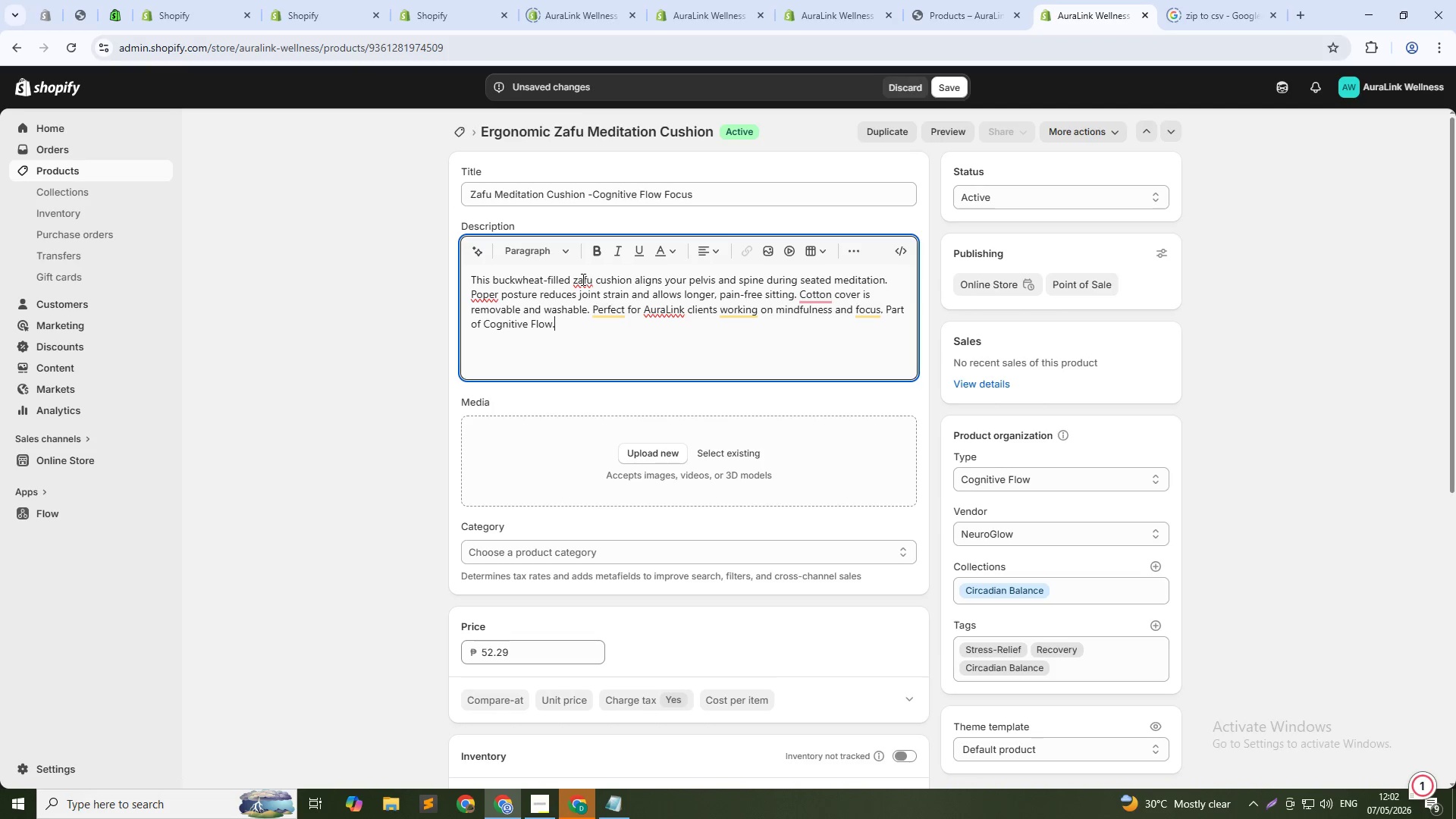 
left_click([474, 293])
 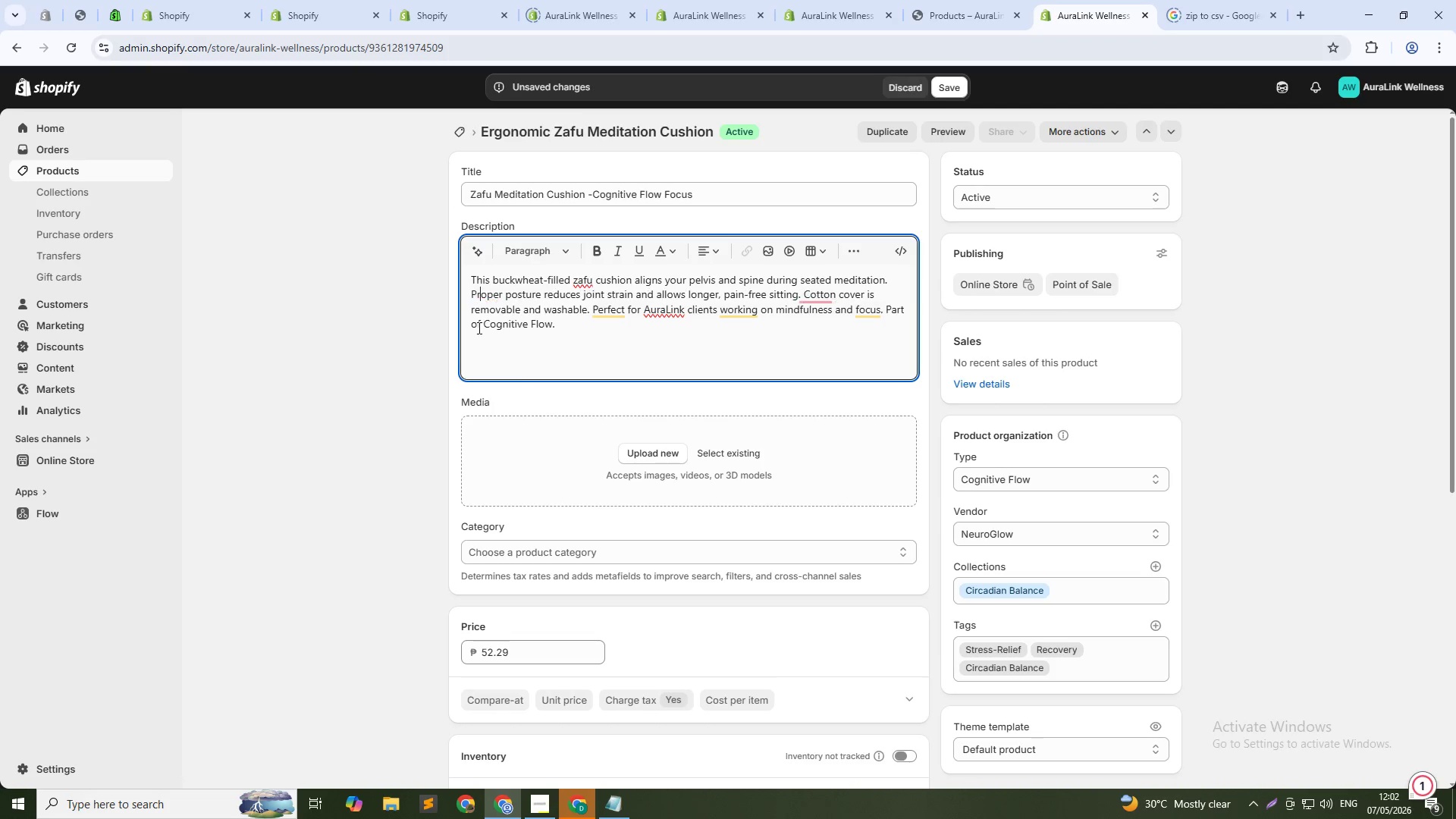 
key(R)
 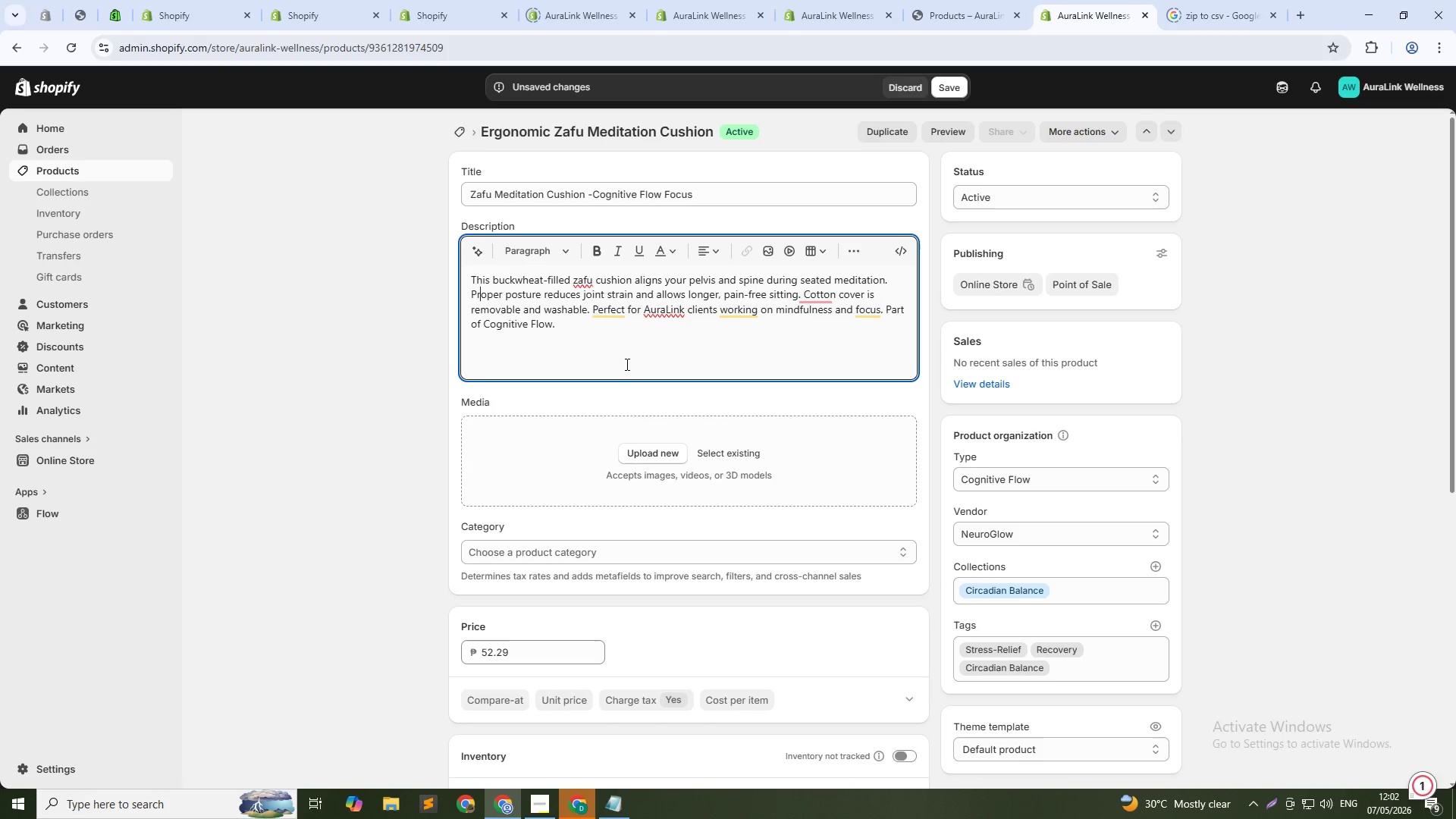 
scroll: coordinate [826, 495], scroll_direction: down, amount: 11.0
 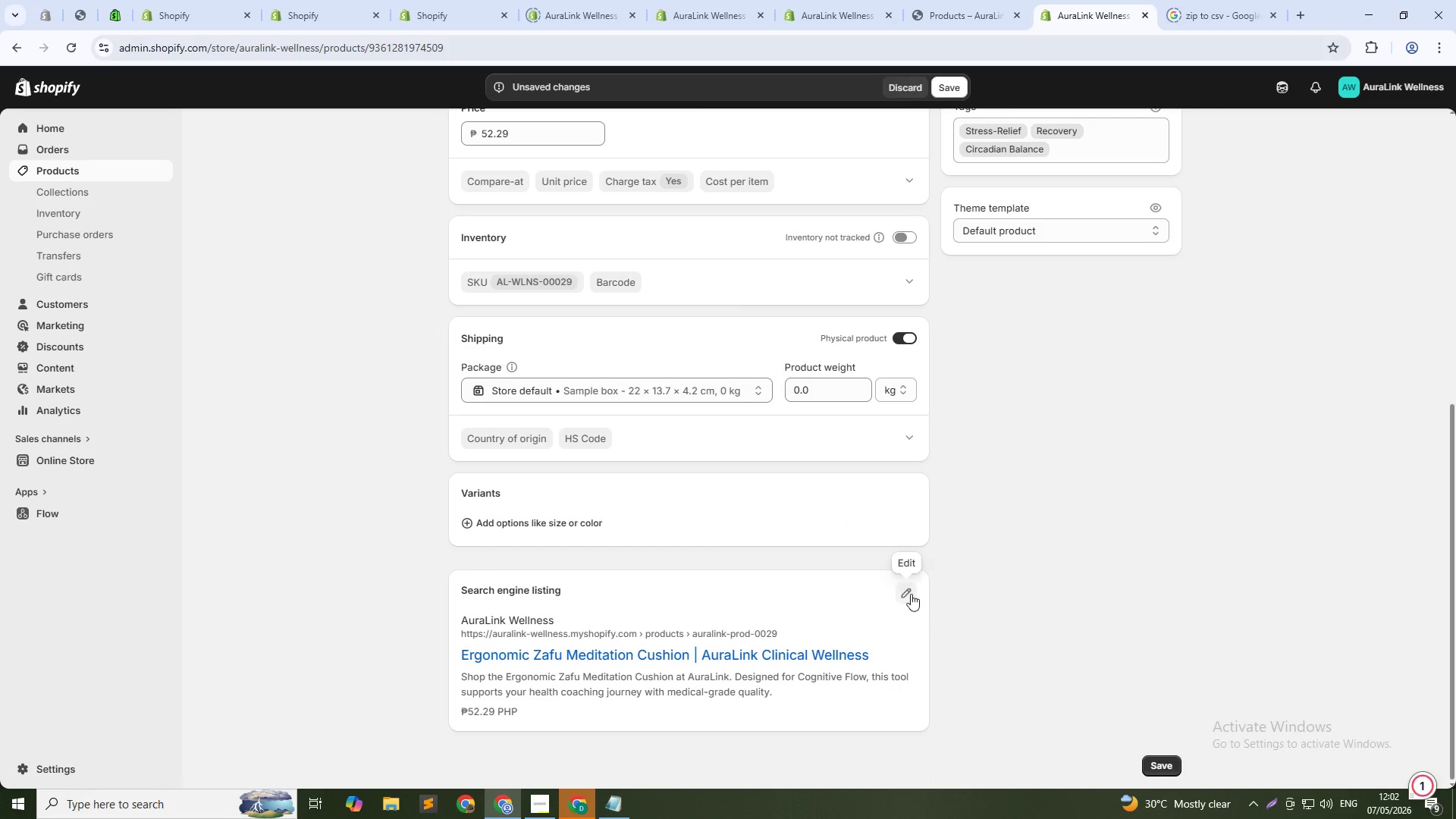 
left_click([908, 592])
 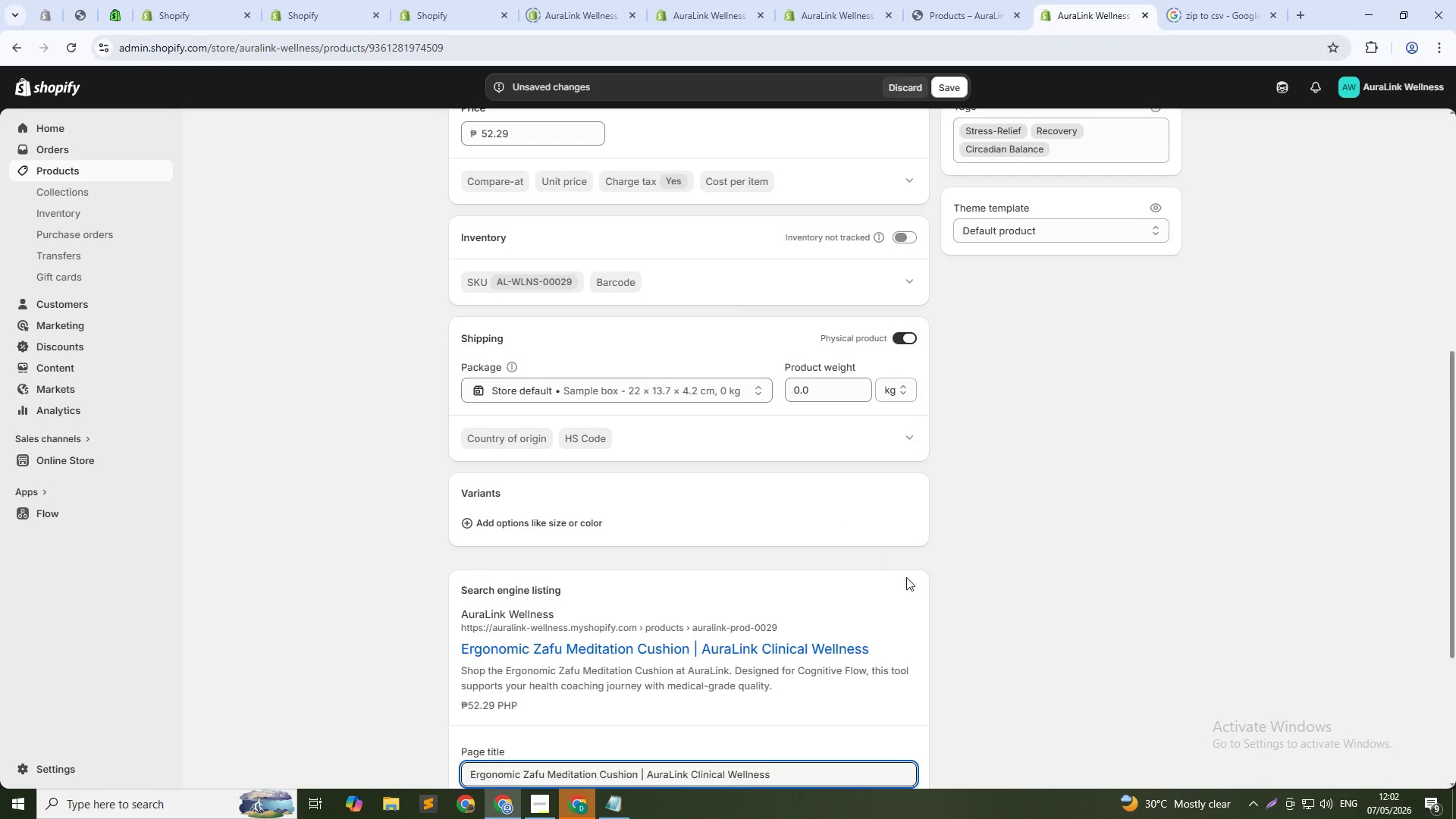 
scroll: coordinate [627, 522], scroll_direction: down, amount: 9.0
 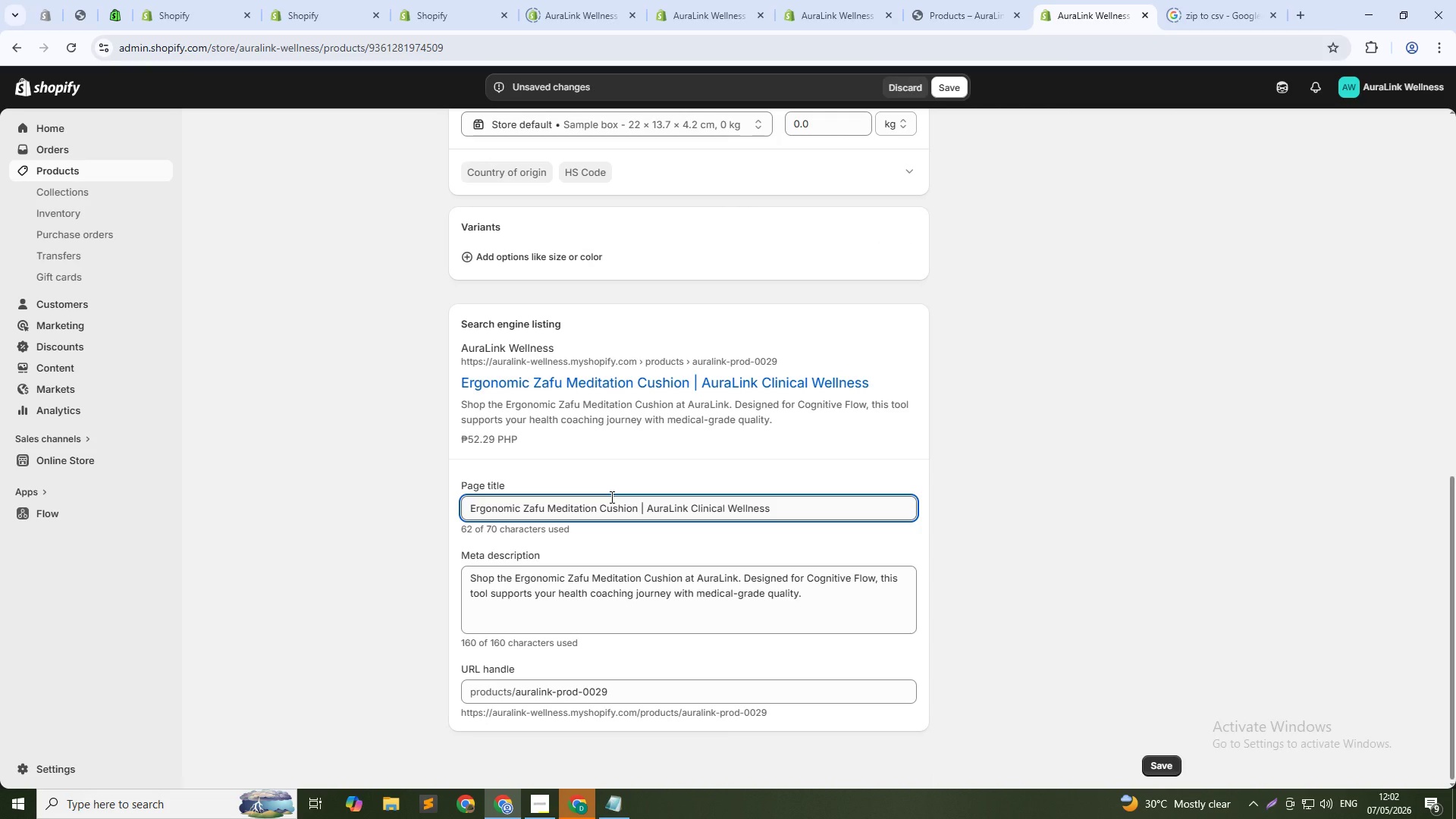 
wait(5.02)
 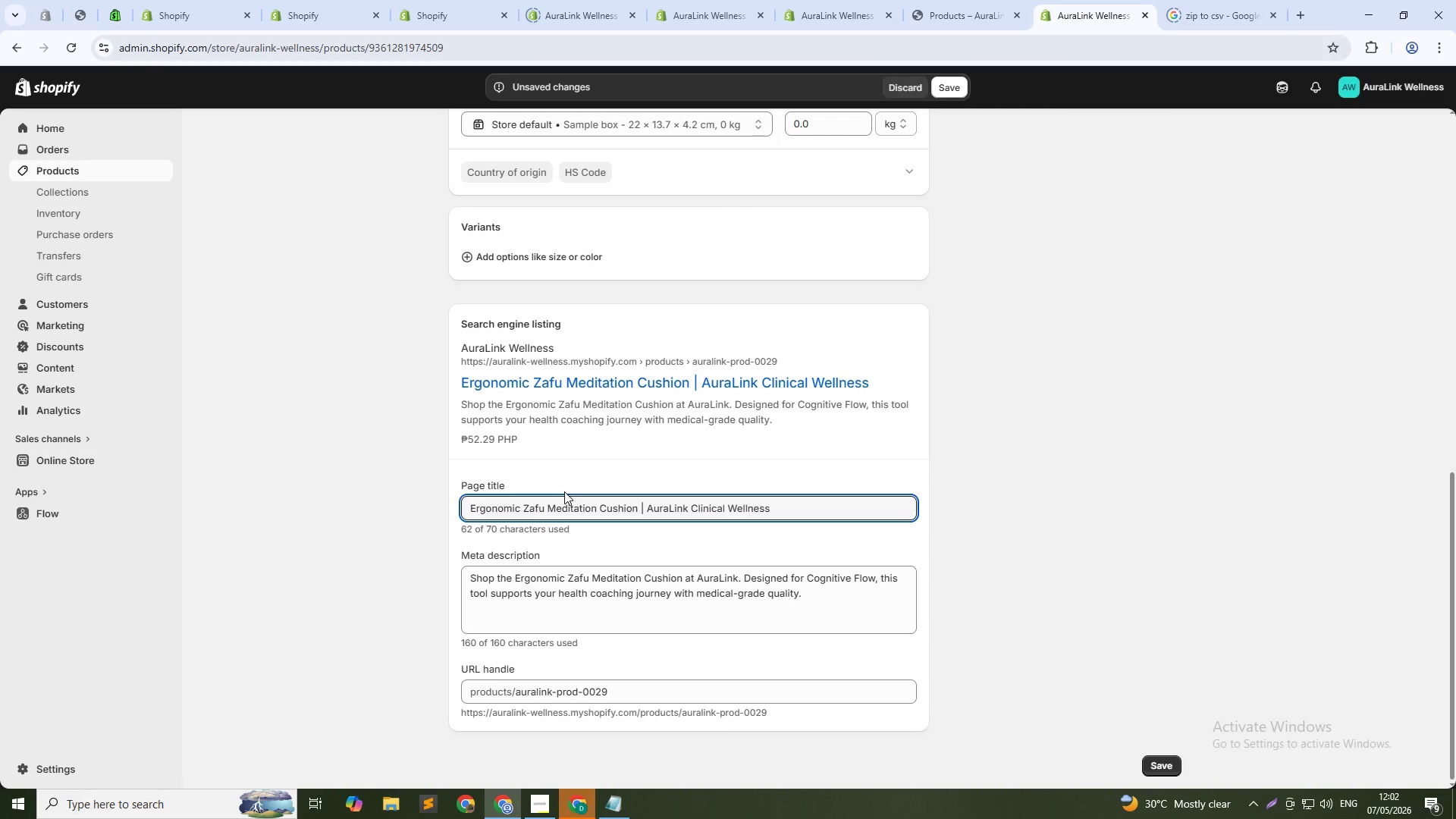 
left_click_drag(start_coordinate=[637, 512], to_coordinate=[907, 514])
 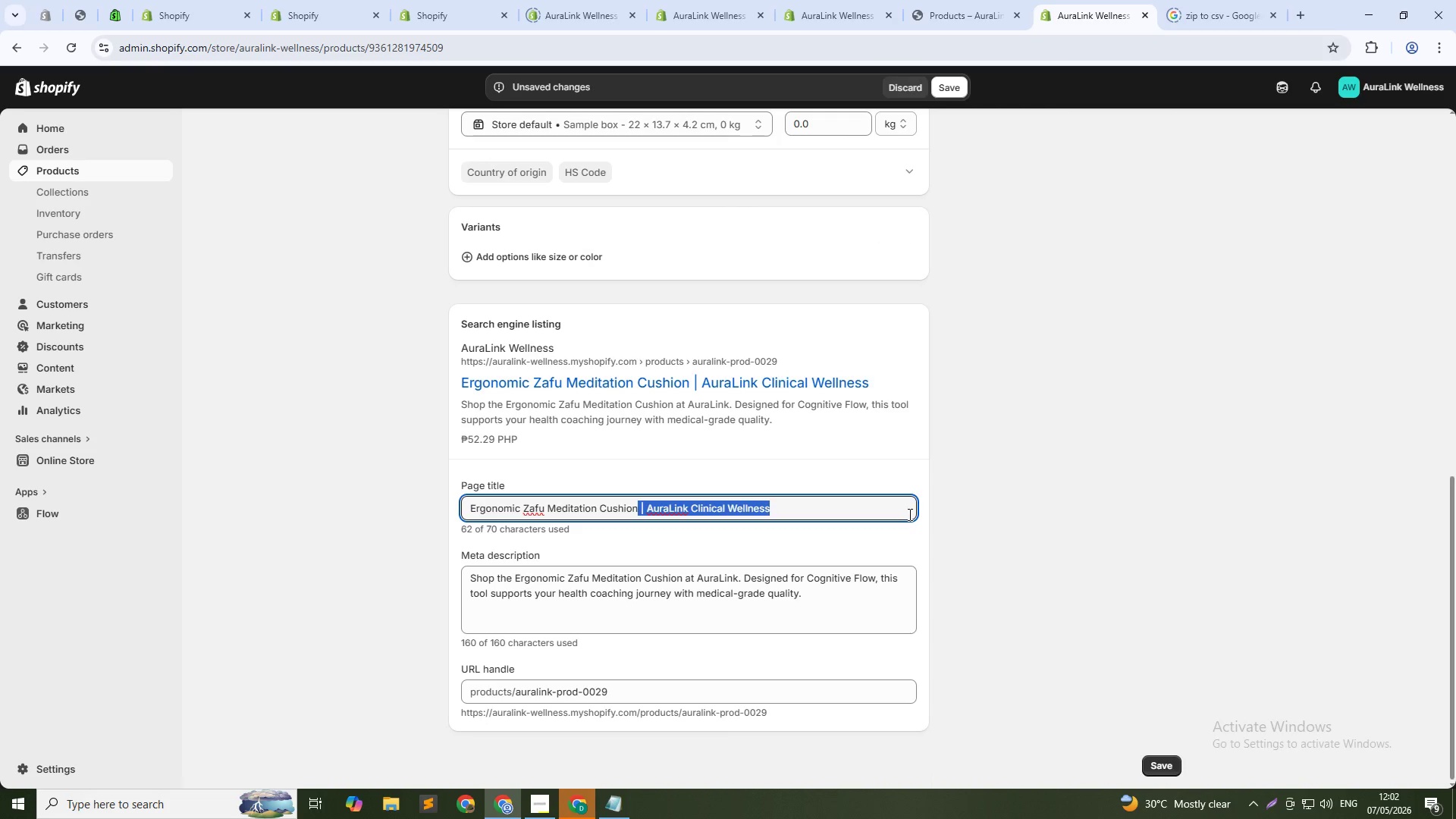 
key(Backspace)
type( Clinical Focus Support)
 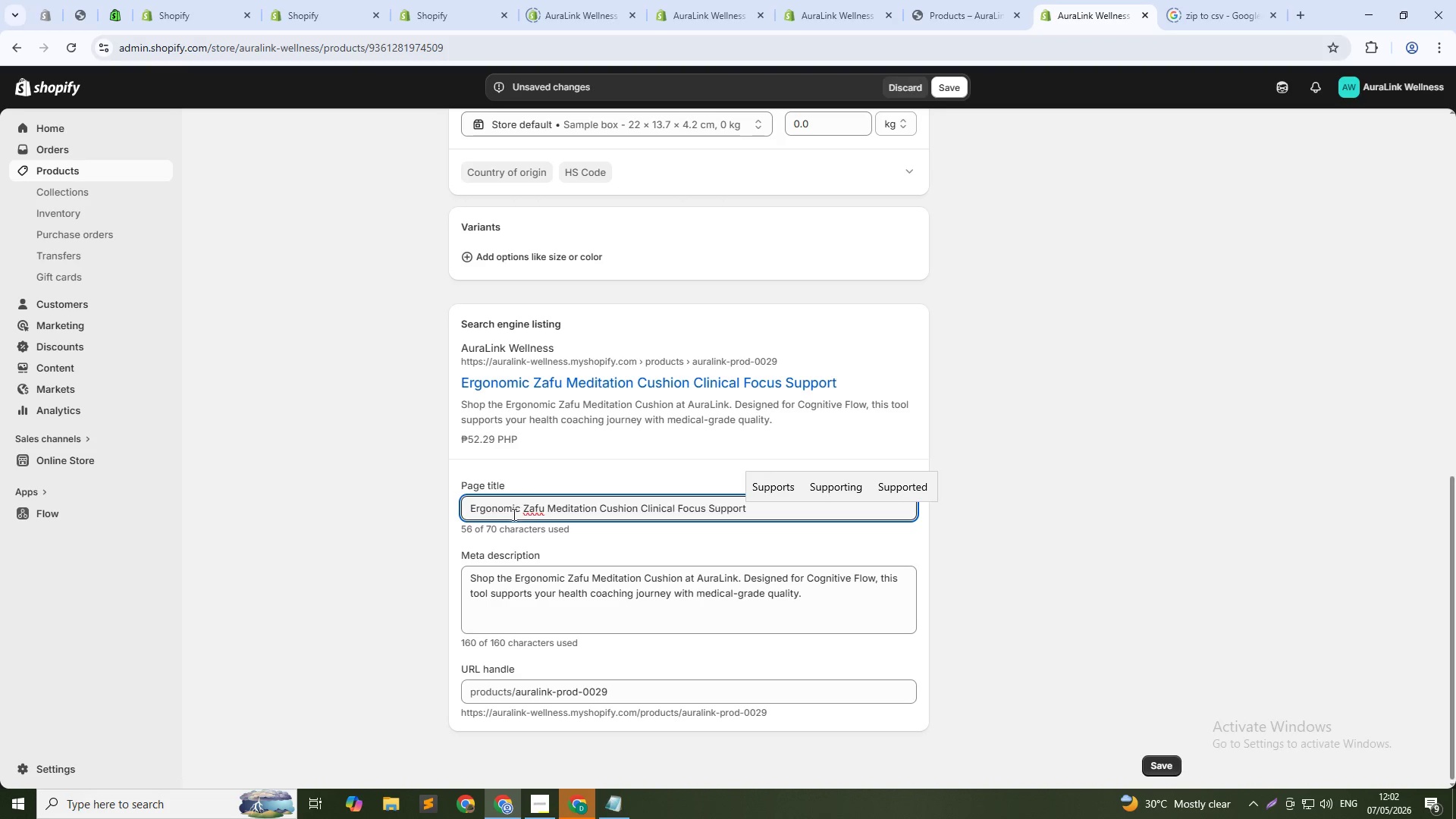 
double_click([509, 511])
 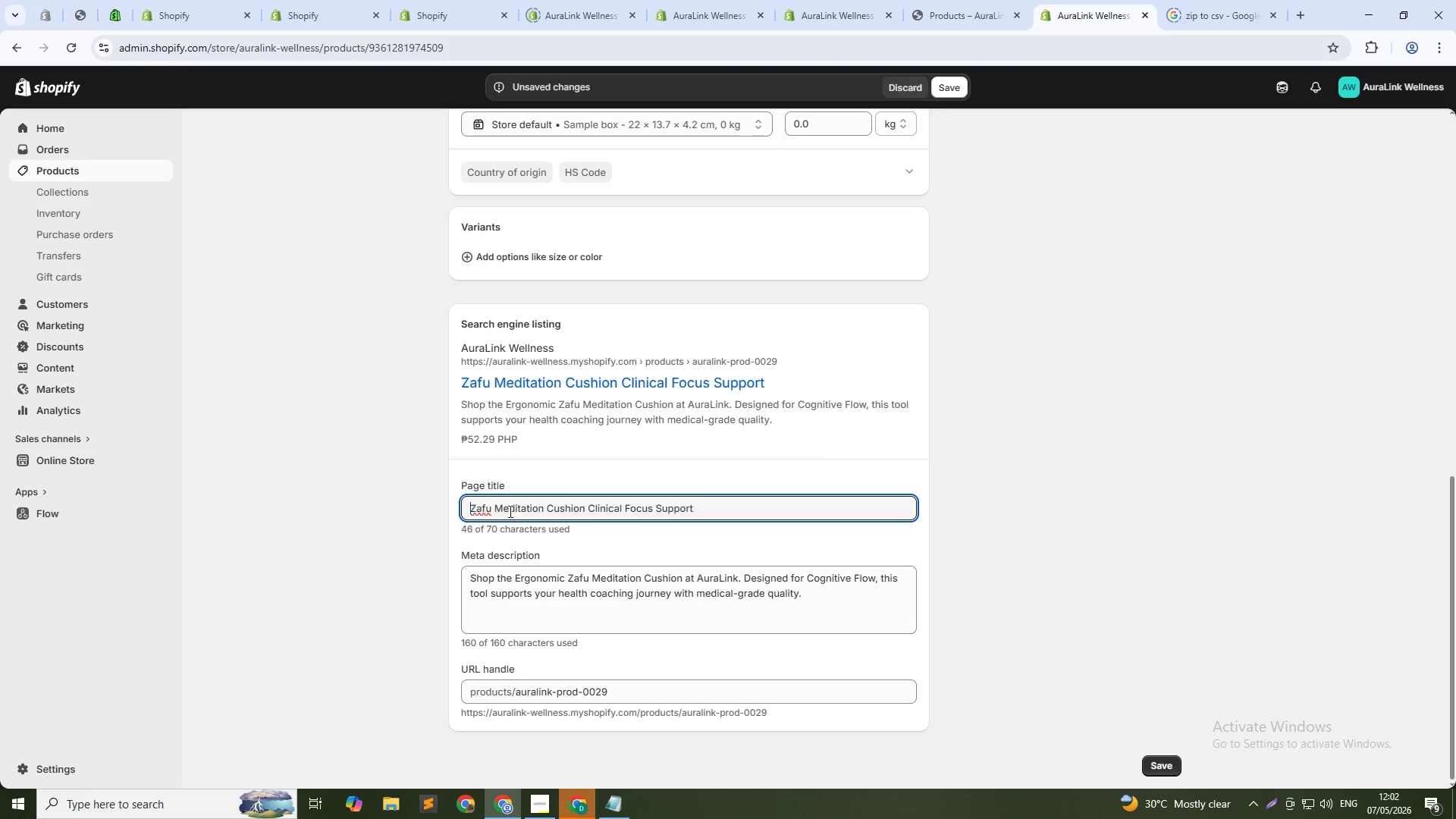 
key(Backspace)
 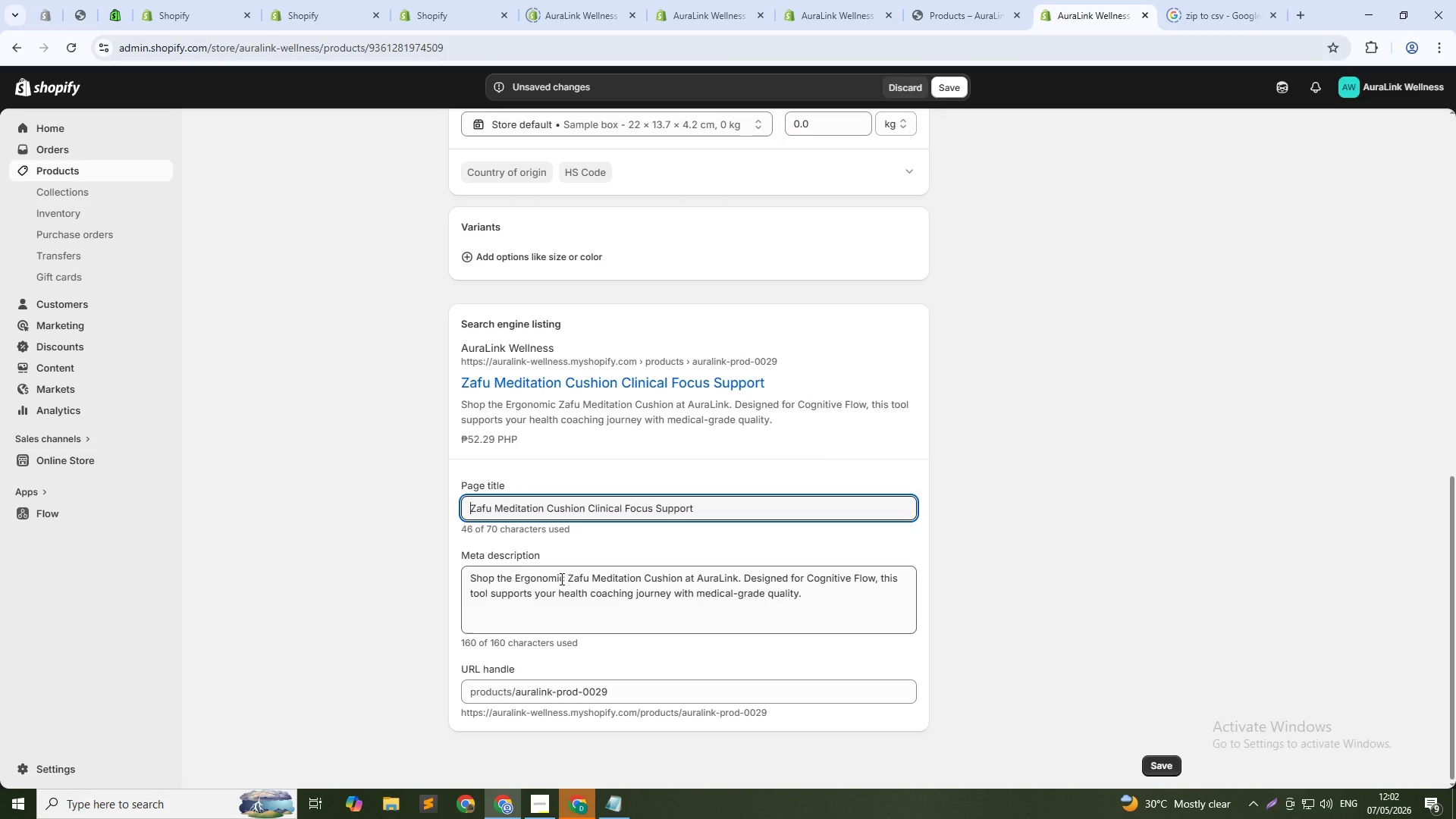 
left_click([560, 579])
 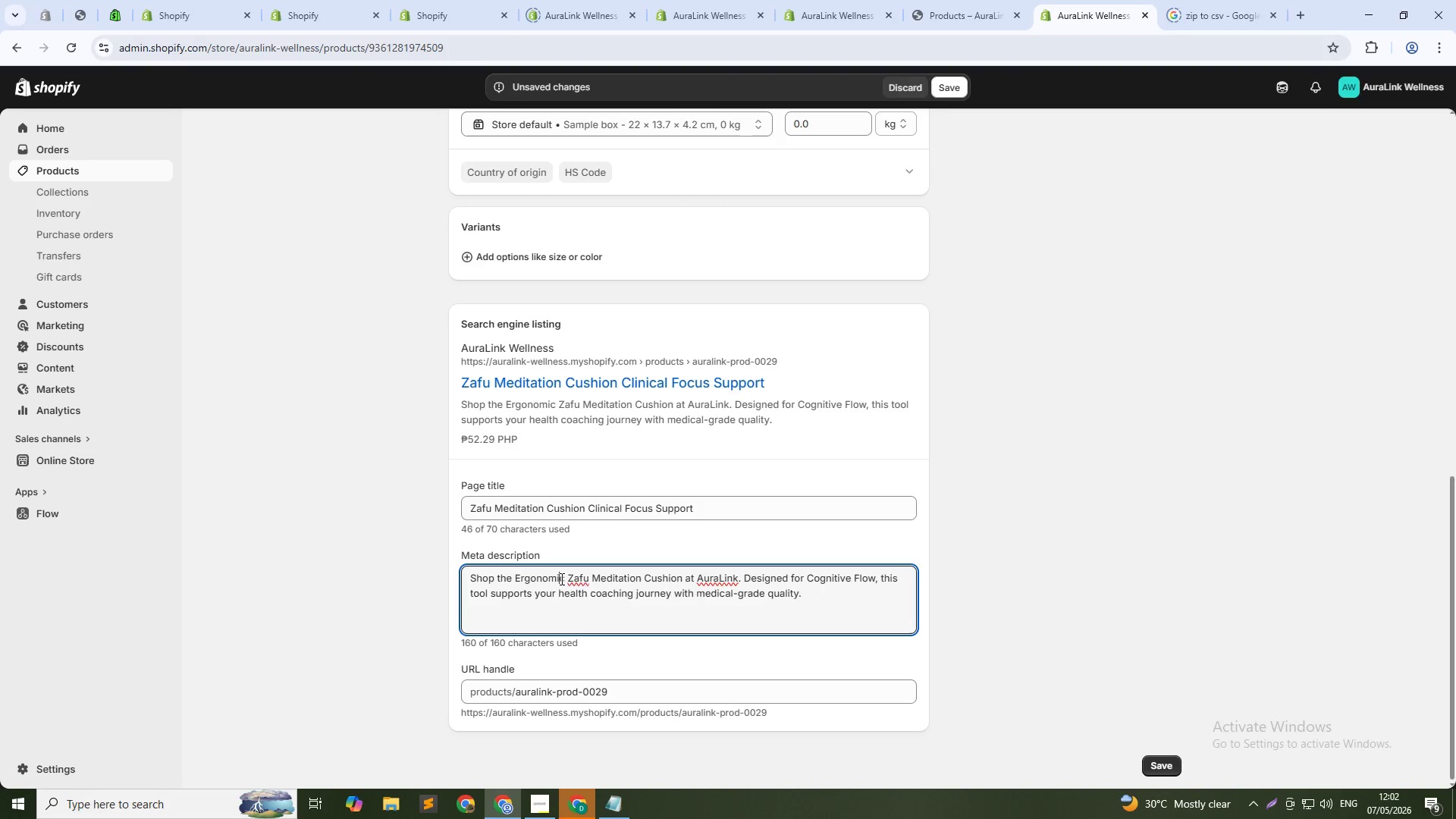 
key(Control+ControlLeft)
 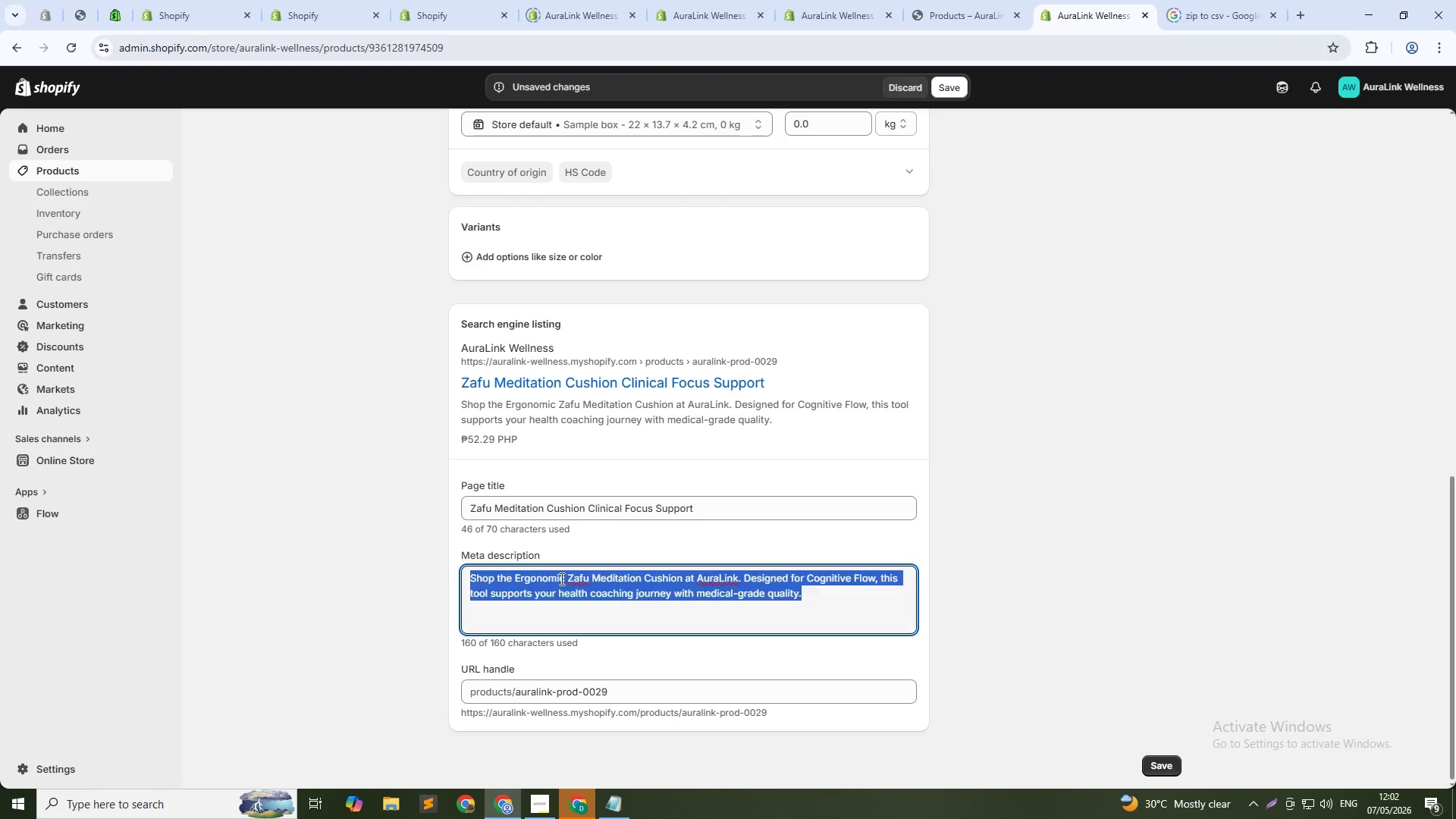 
key(Control+A)
 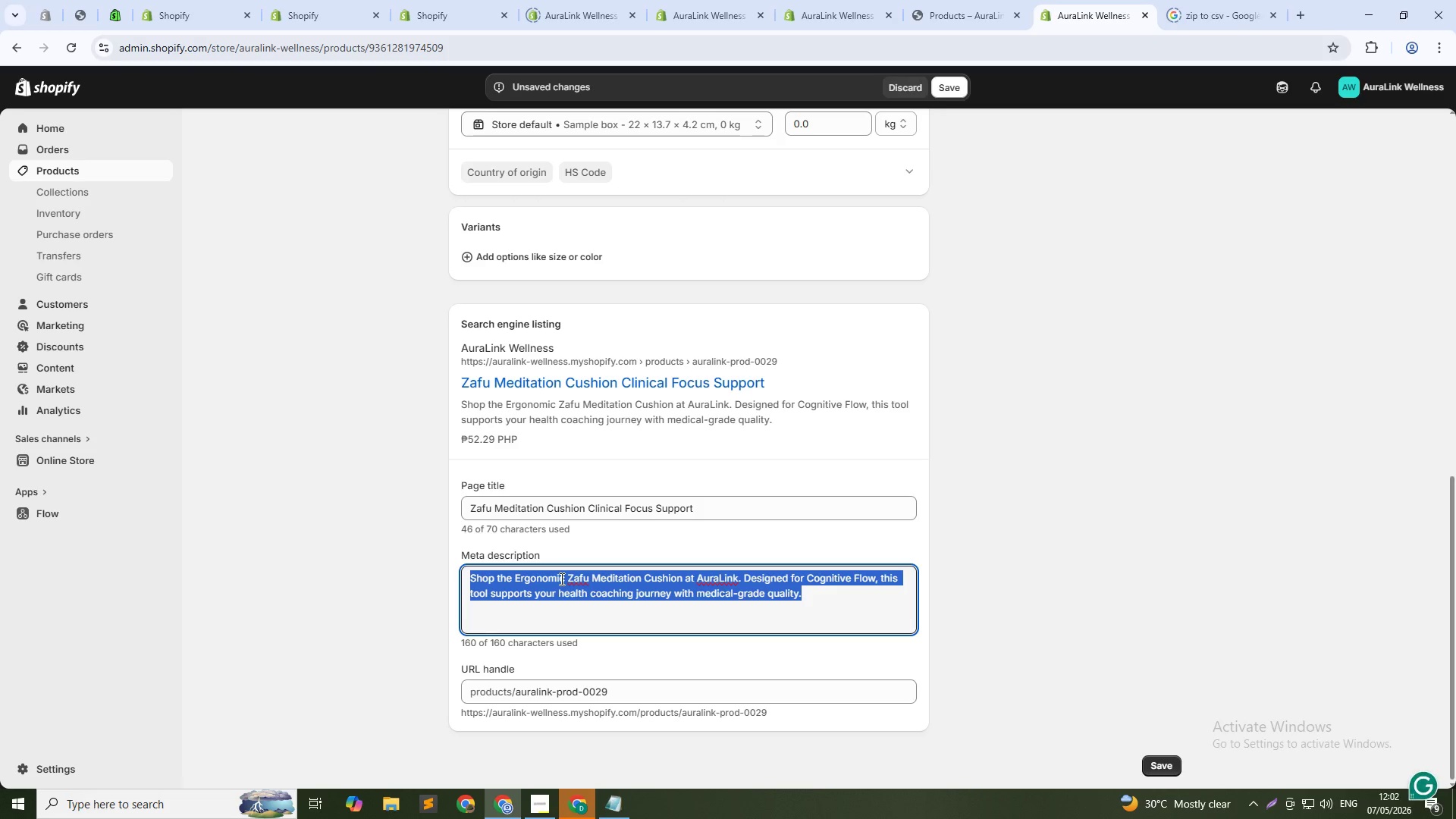 
type(Buckwhet)
key(Backspace)
type(at-filled x)
key(Backspace)
type(zafu cushin for spinal alignment. Supports longer, pain )
key(Backspace)
type(-free meditation sesstin)
key(Backspace)
key(Backspace)
key(Backspace)
key(Backspace)
key(Backspace)
type(sions.)
 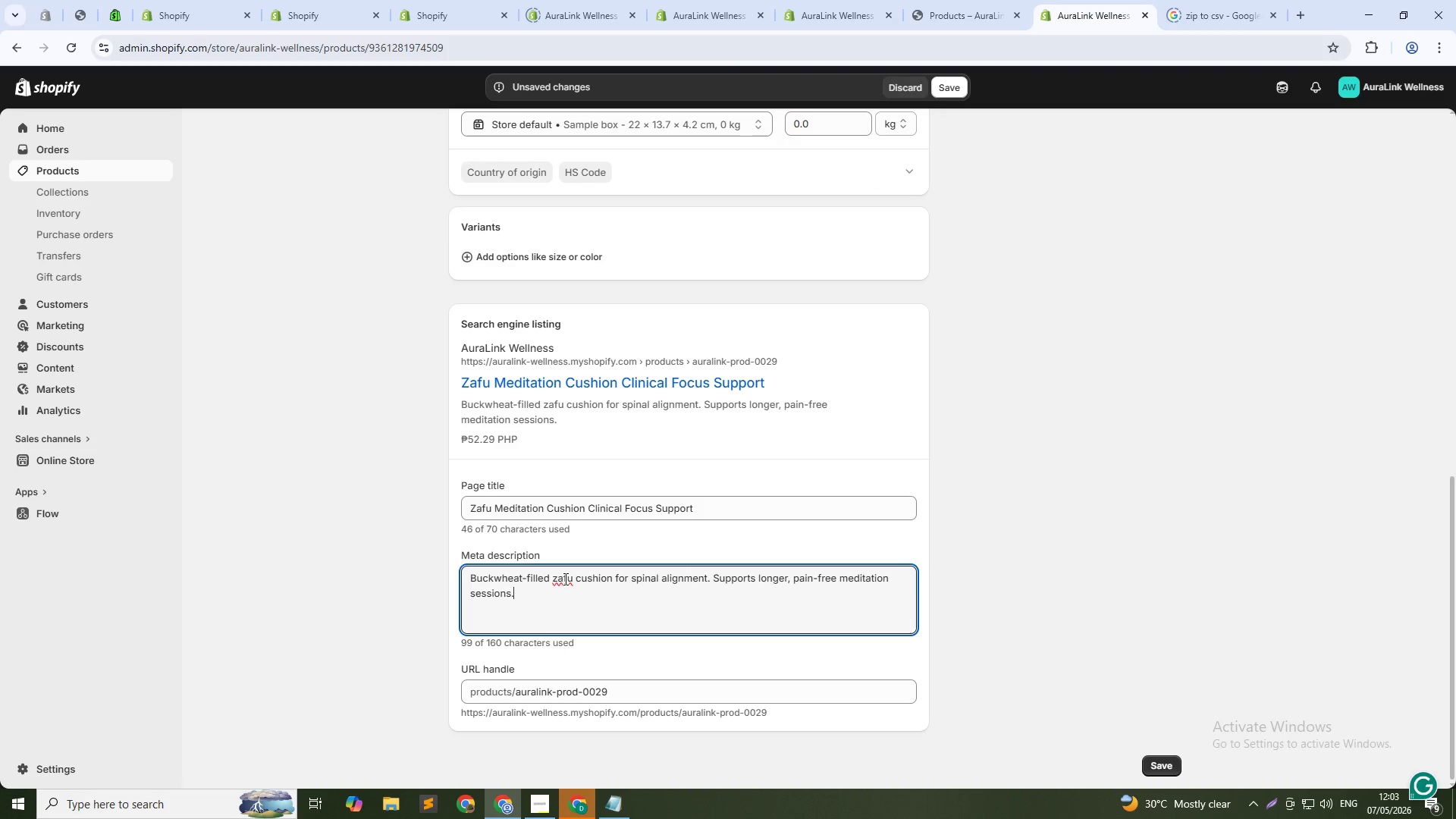 
left_click([946, 89])
 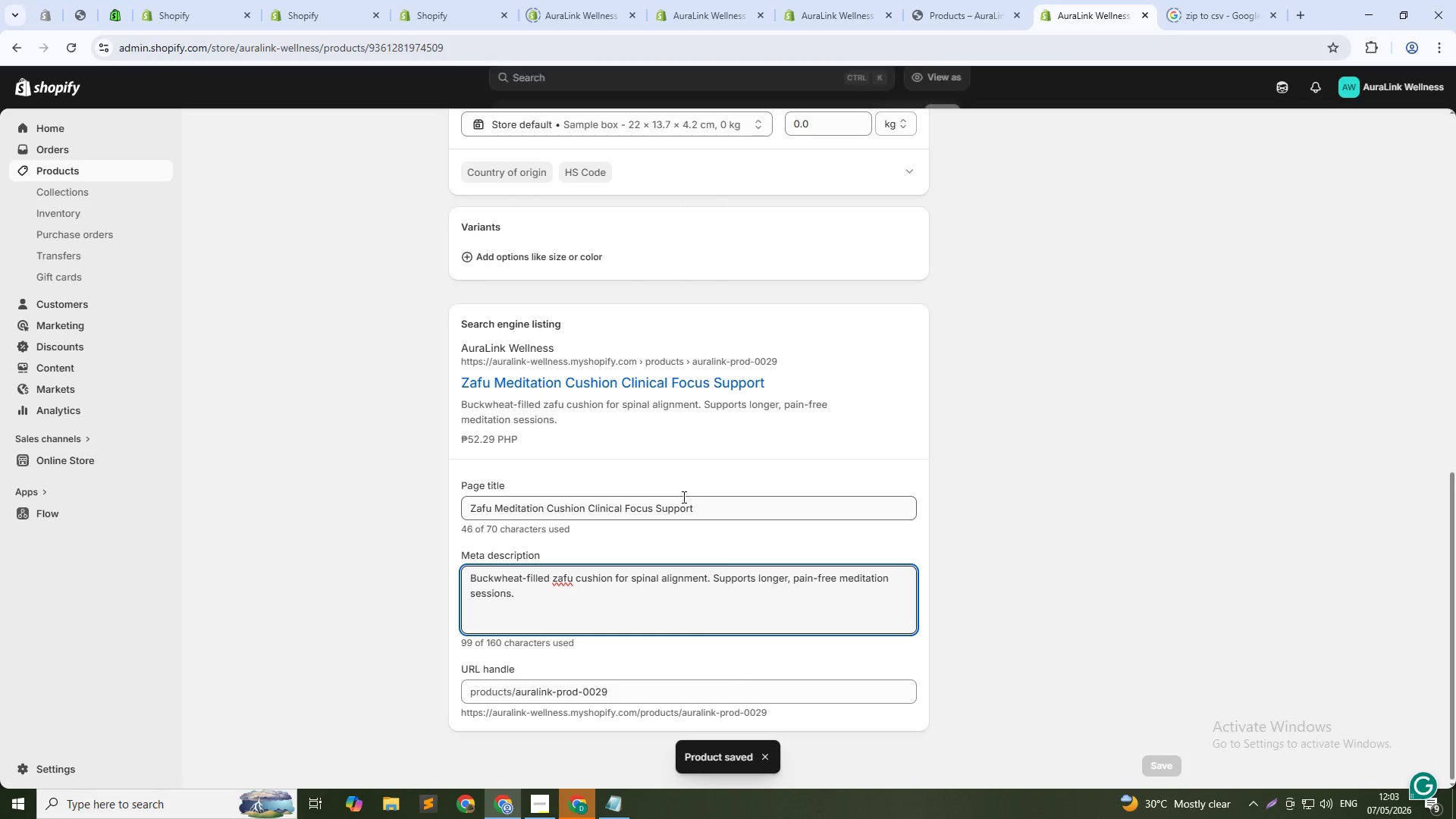 
wait(7.33)
 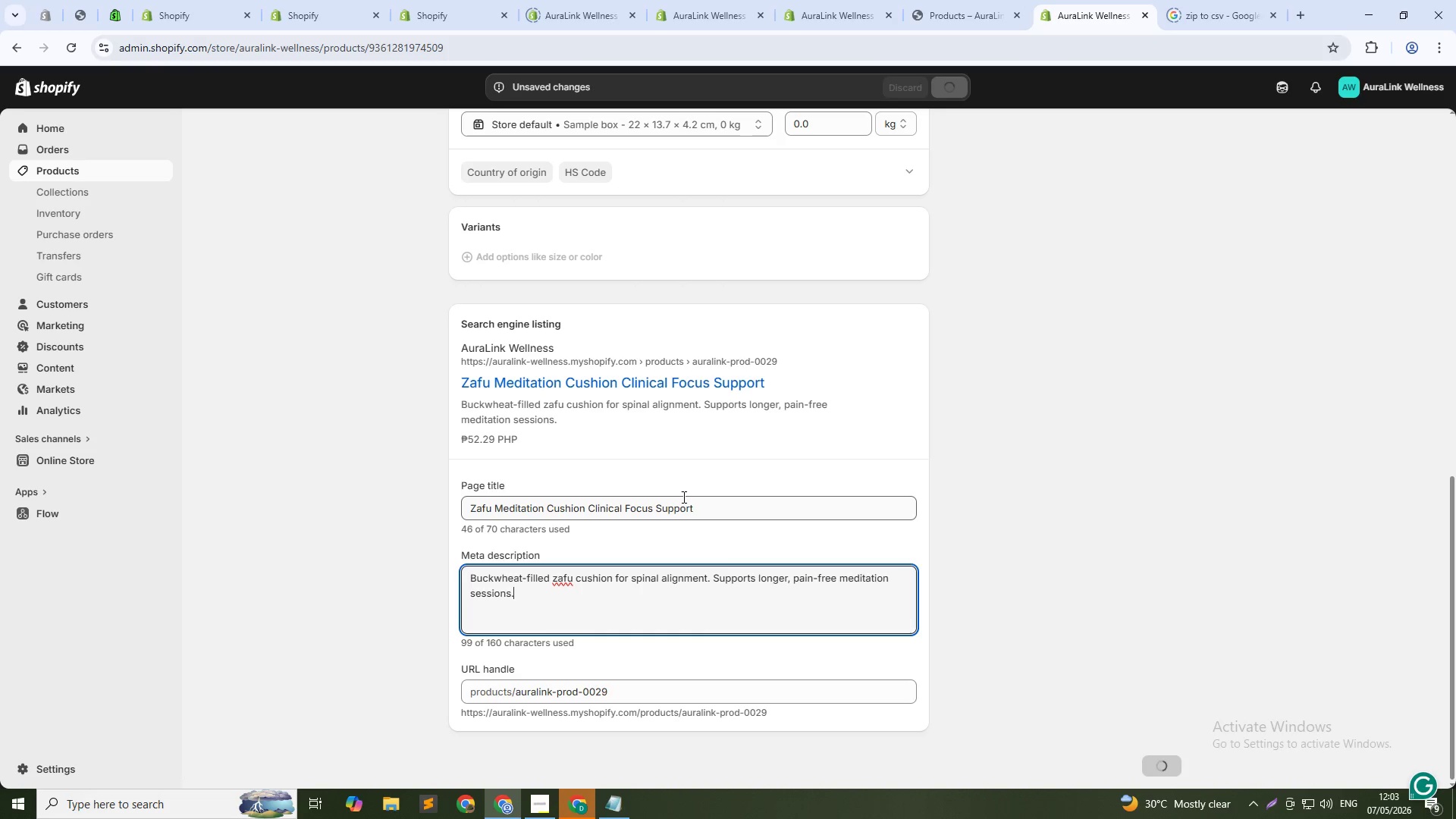 
left_click([82, 170])
 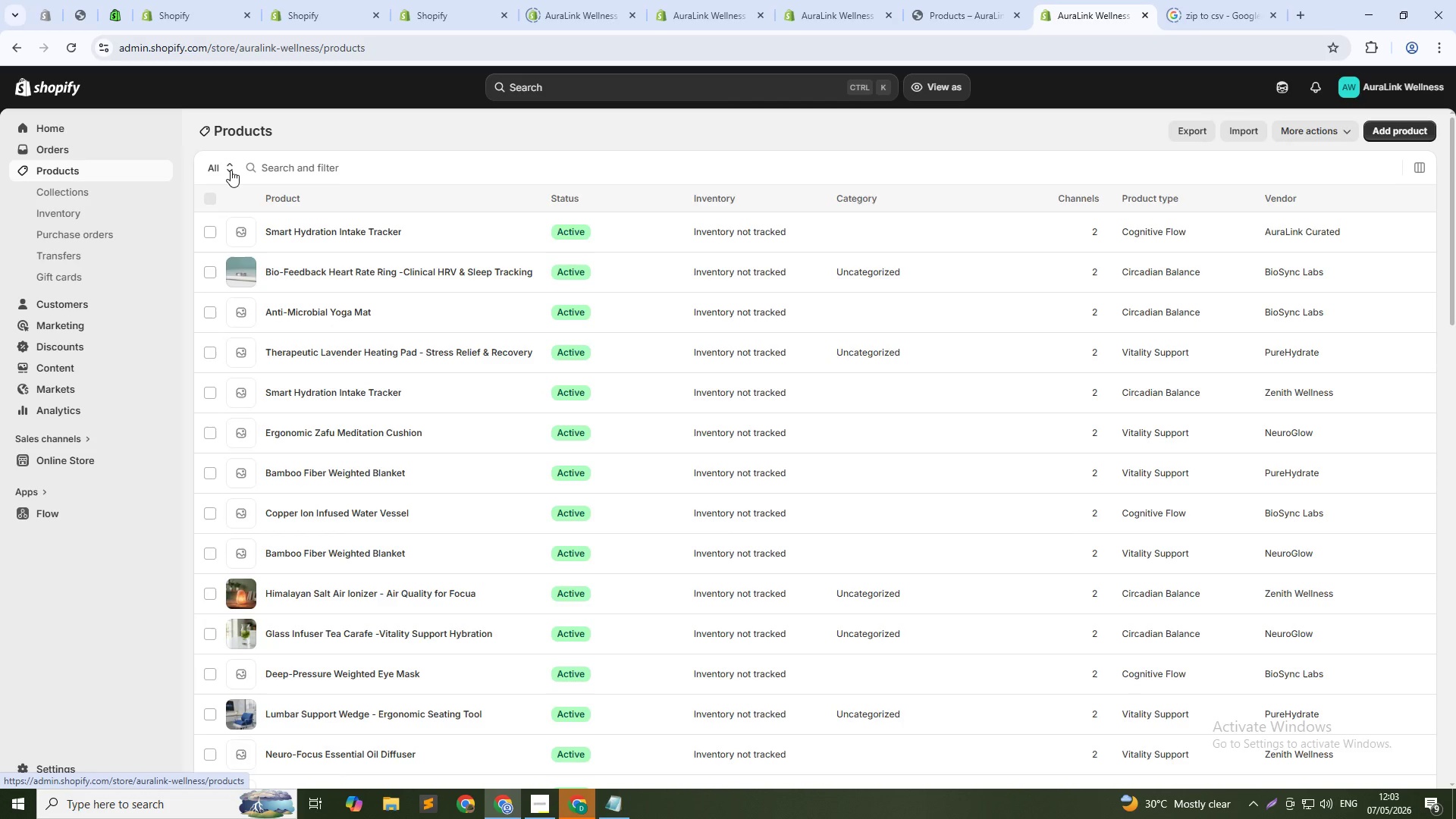 
left_click([318, 160])
 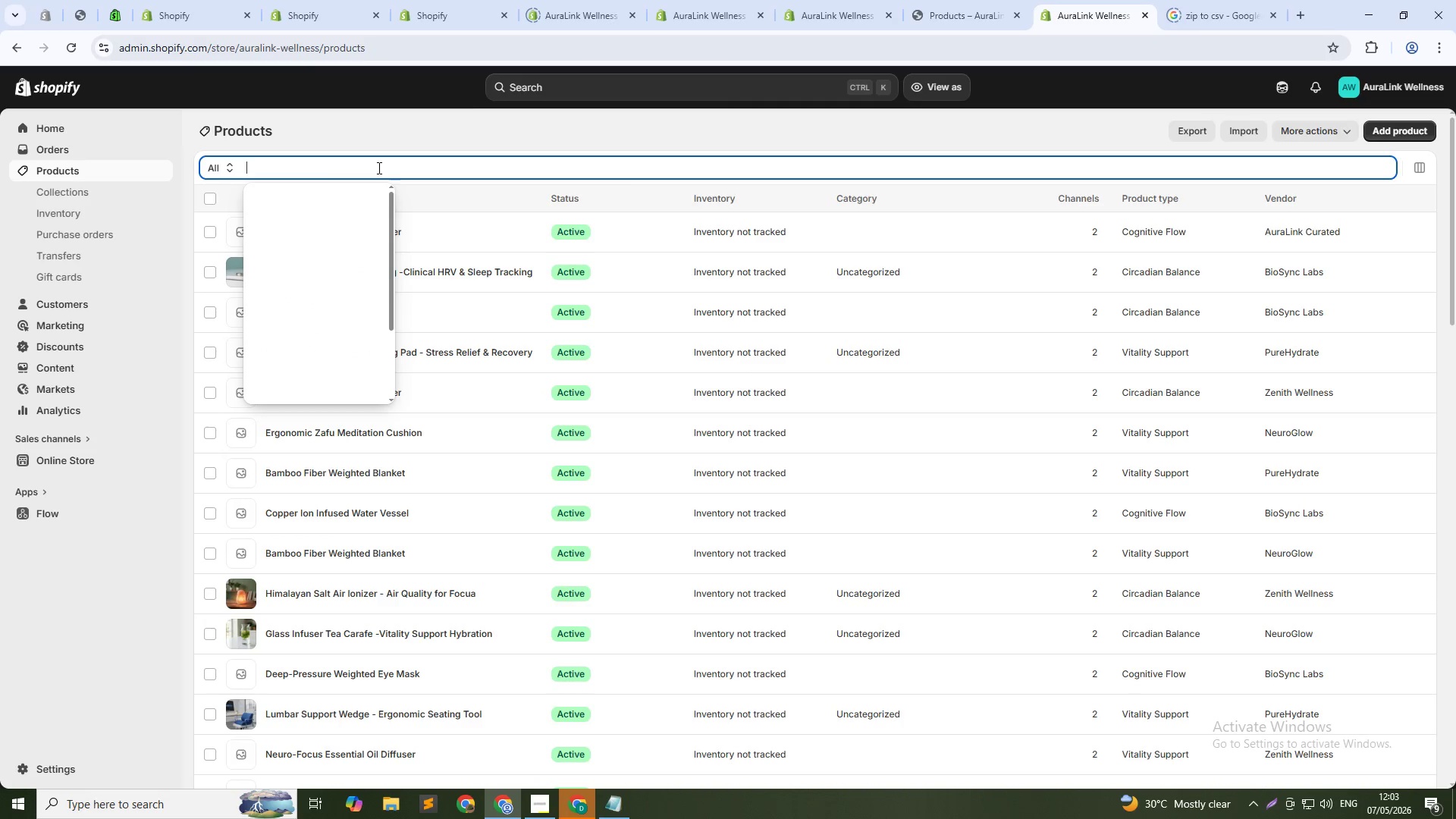 
type(antianti-micro)
 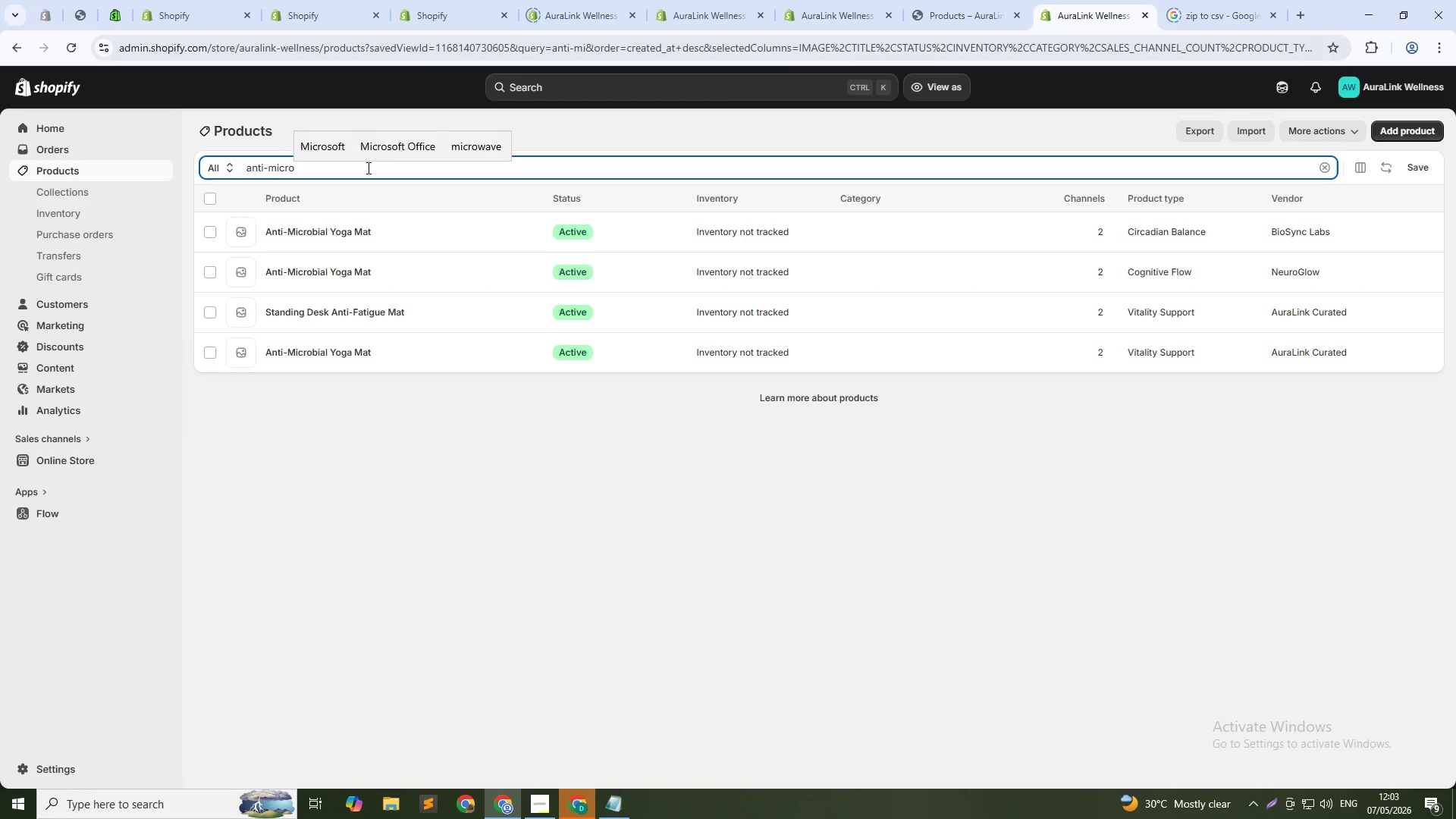 
left_click_drag(start_coordinate=[372, 168], to_coordinate=[367, 168])
 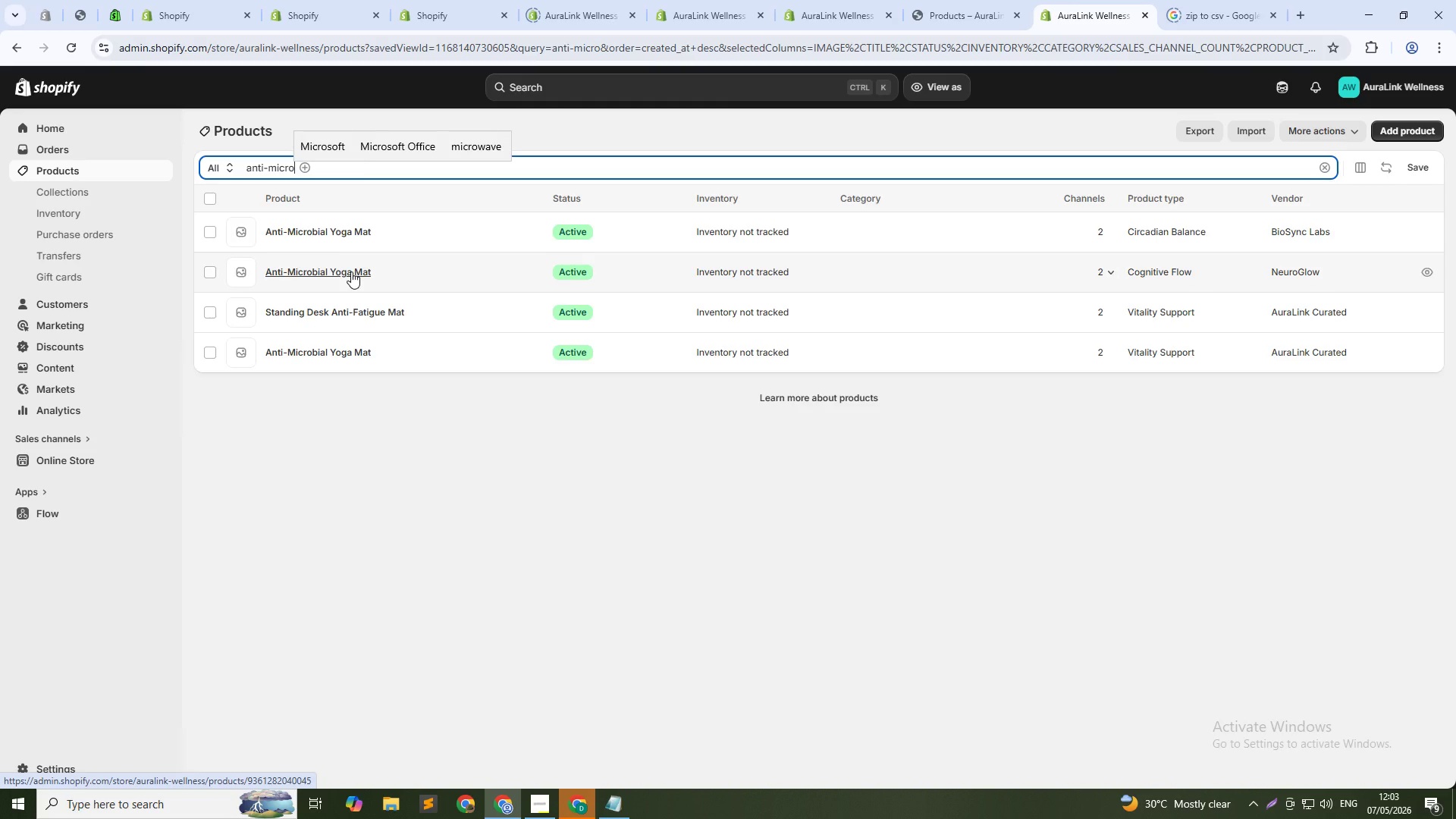 
wait(9.36)
 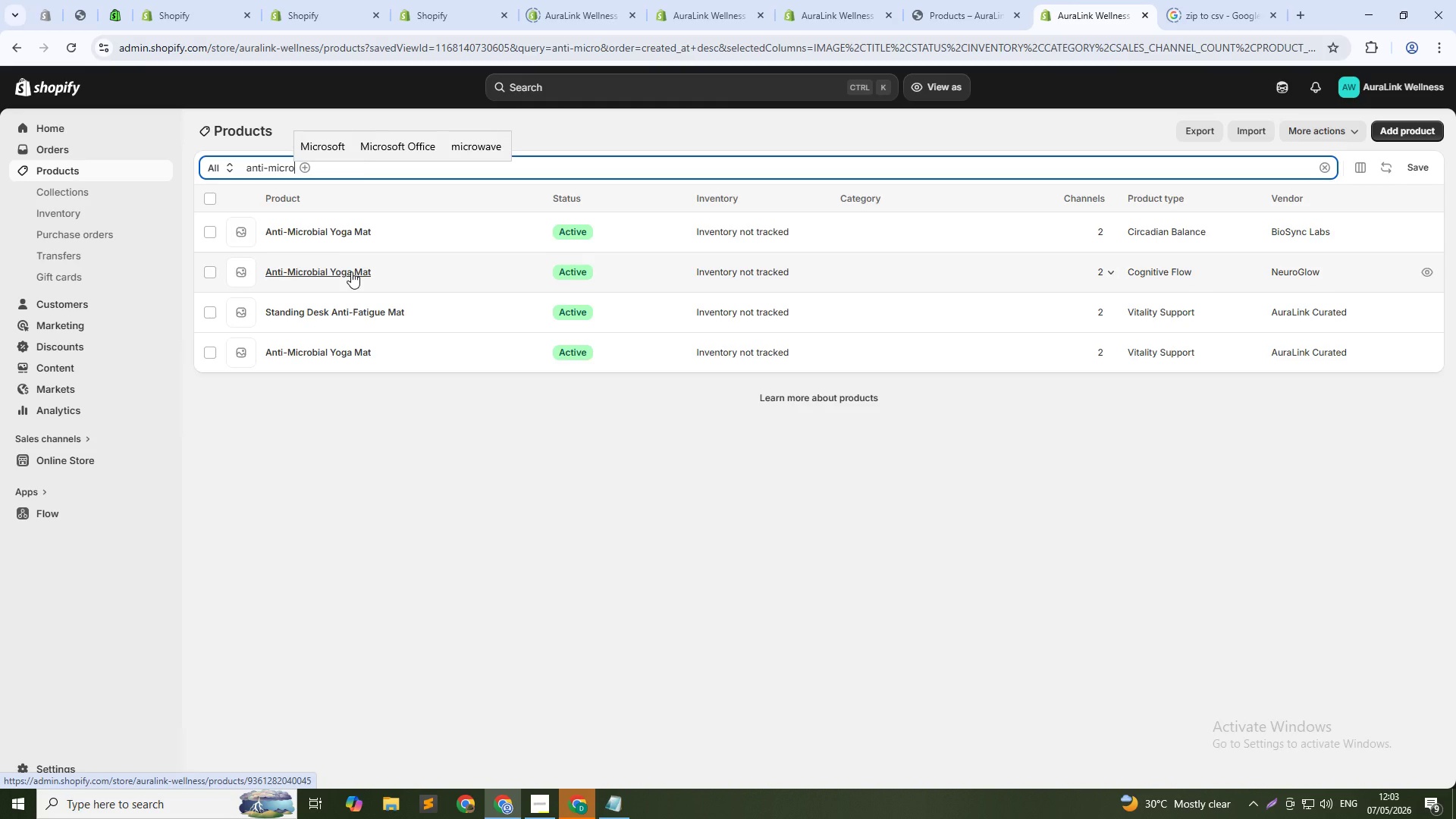 
left_click([348, 349])
 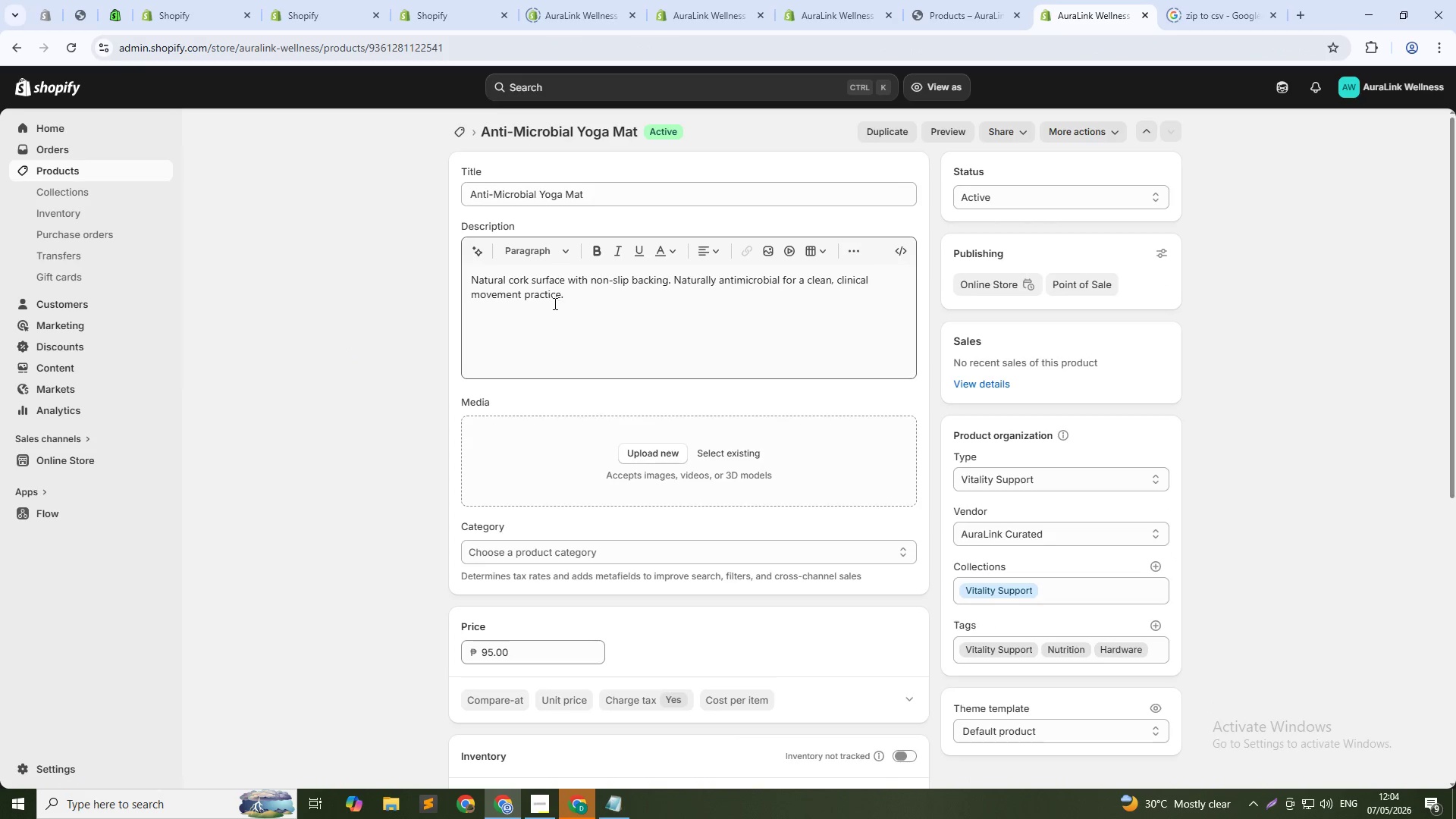 
left_click([557, 298])
 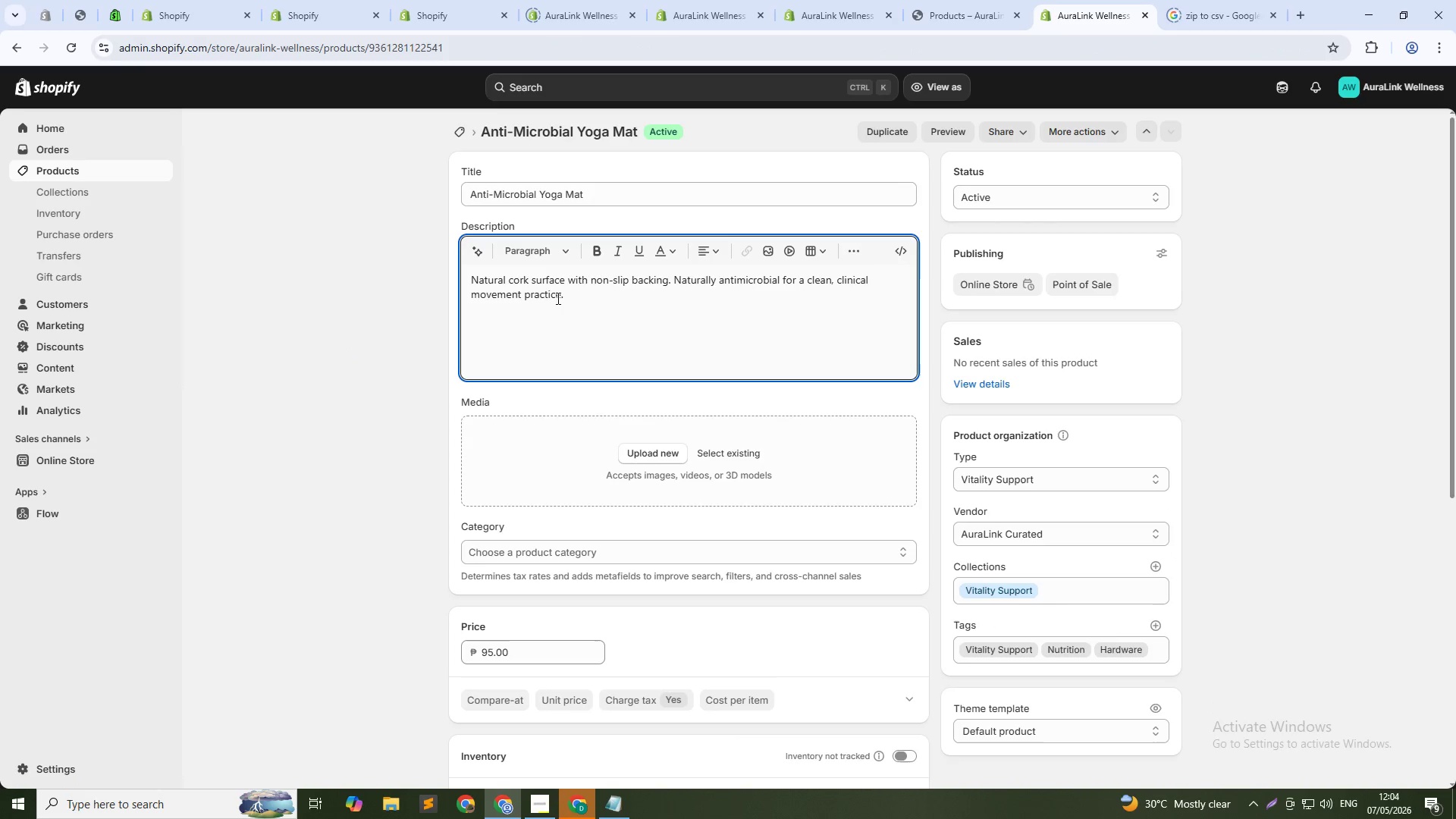 
key(Control+ControlLeft)
 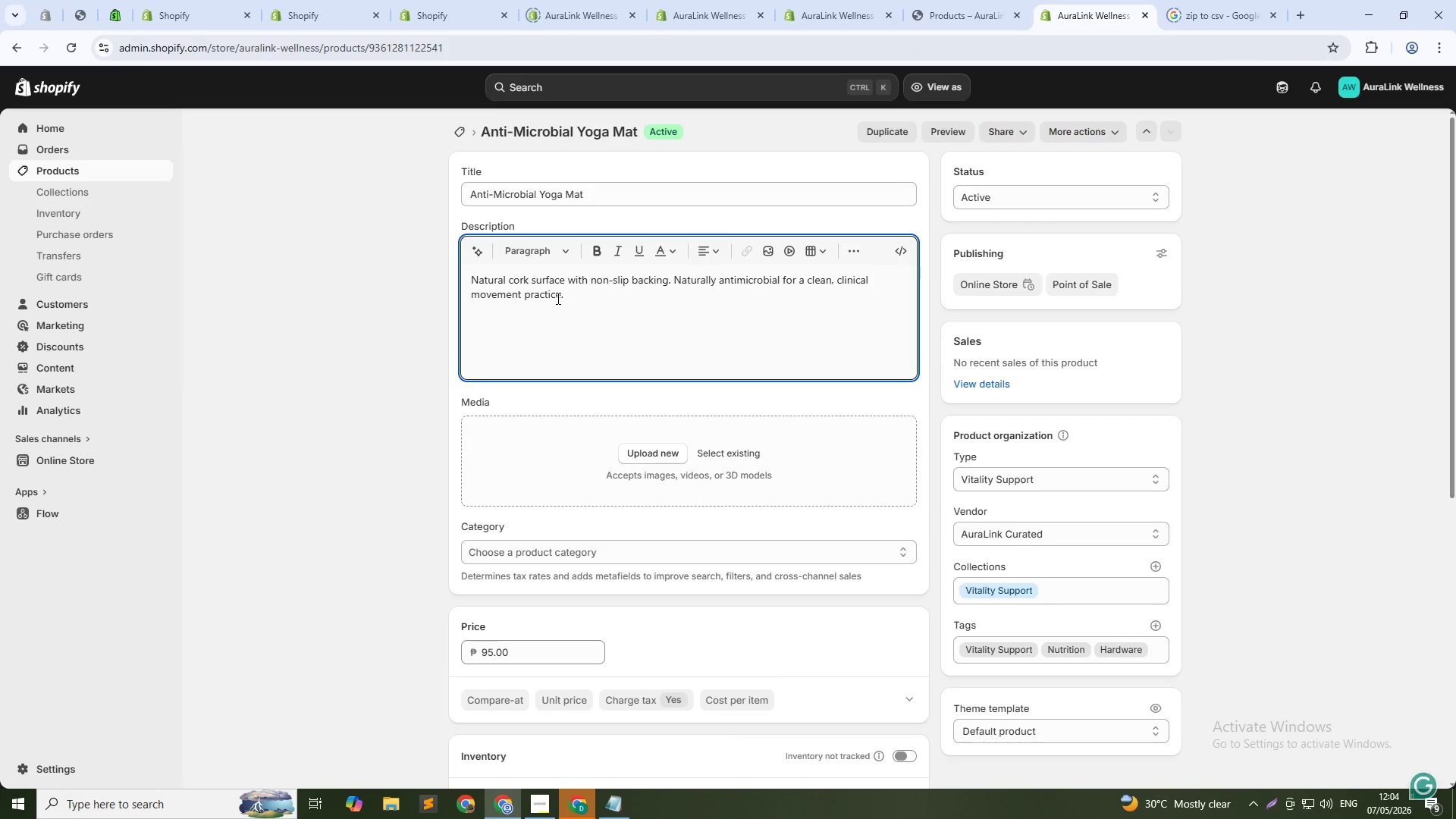 
key(Control+A)
 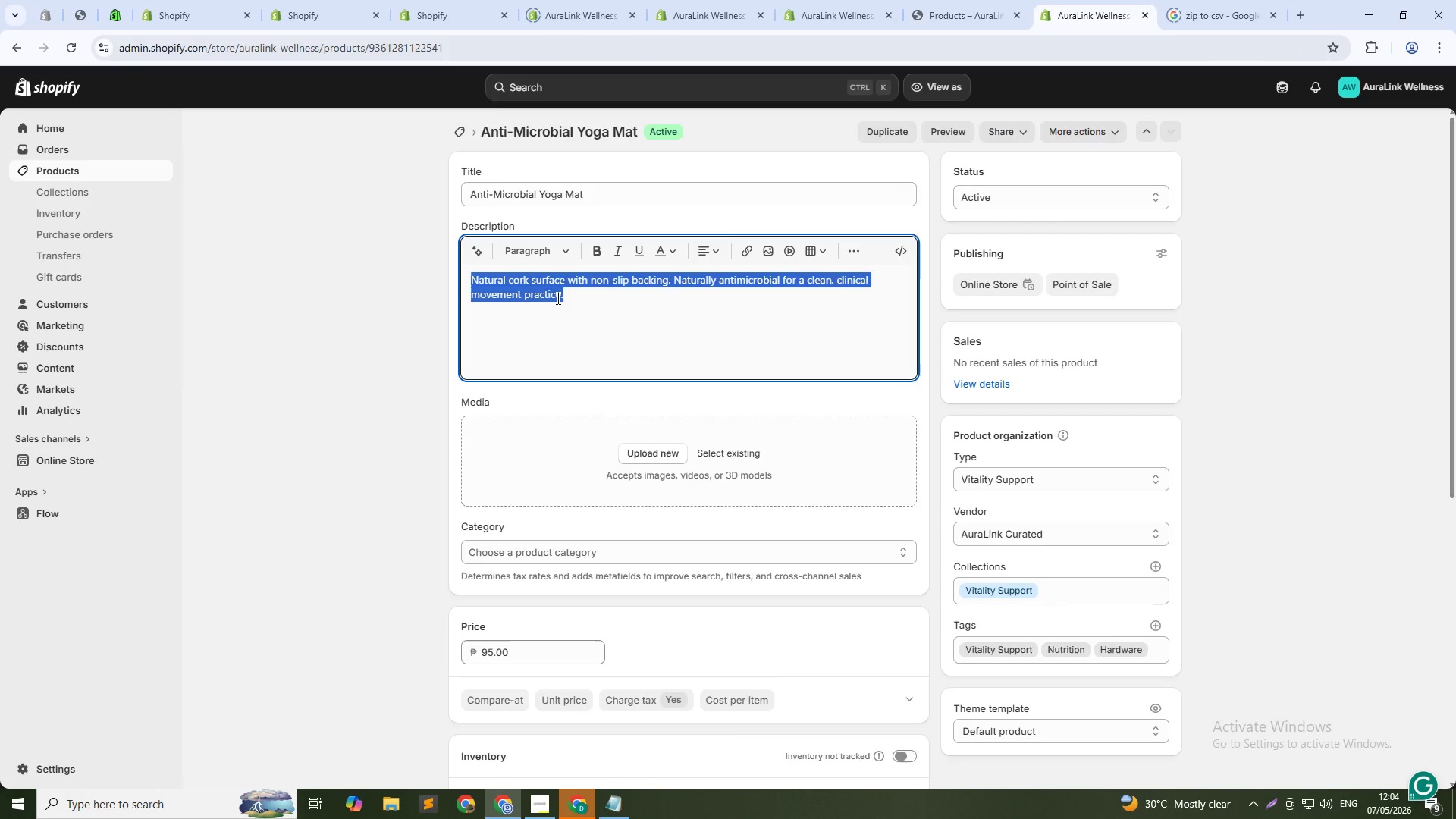 
type(This natural cork yoga mat is naturally antimicrobial and sty)
key(Backspace)
type(ays cleand)
key(Backspace)
type( with daily use. The non-slip backing keeps the mat securely in place. Cork provides excellent ch)
key(Backspace)
type(ushioning for your join)
key(Backspace)
type(nts. Perefct)
key(Backspace)
key(Backspace)
type(ect for AuraLink clients usong)
key(Backspace)
key(Backspace)
key(Backspace)
type(ing gentle moevments)
key(Backspace)
type( as part of Vitality Support. Use for yoga )
key(Backspace)
type(, sS)
key(Backspace)
key(Backspace)
type(STRETCHING)
 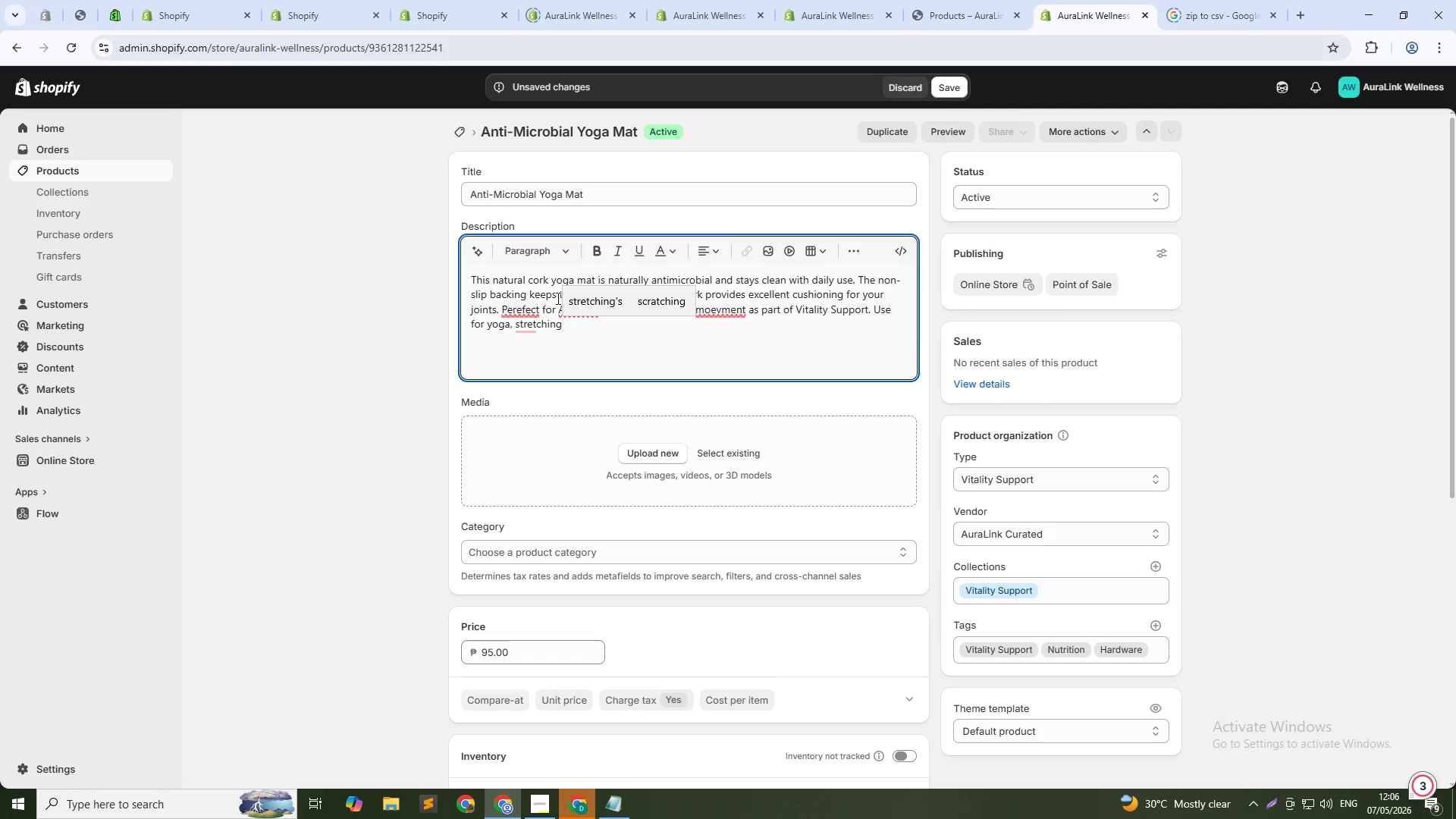 
hold_key(key=CapsLock, duration=0.31)
 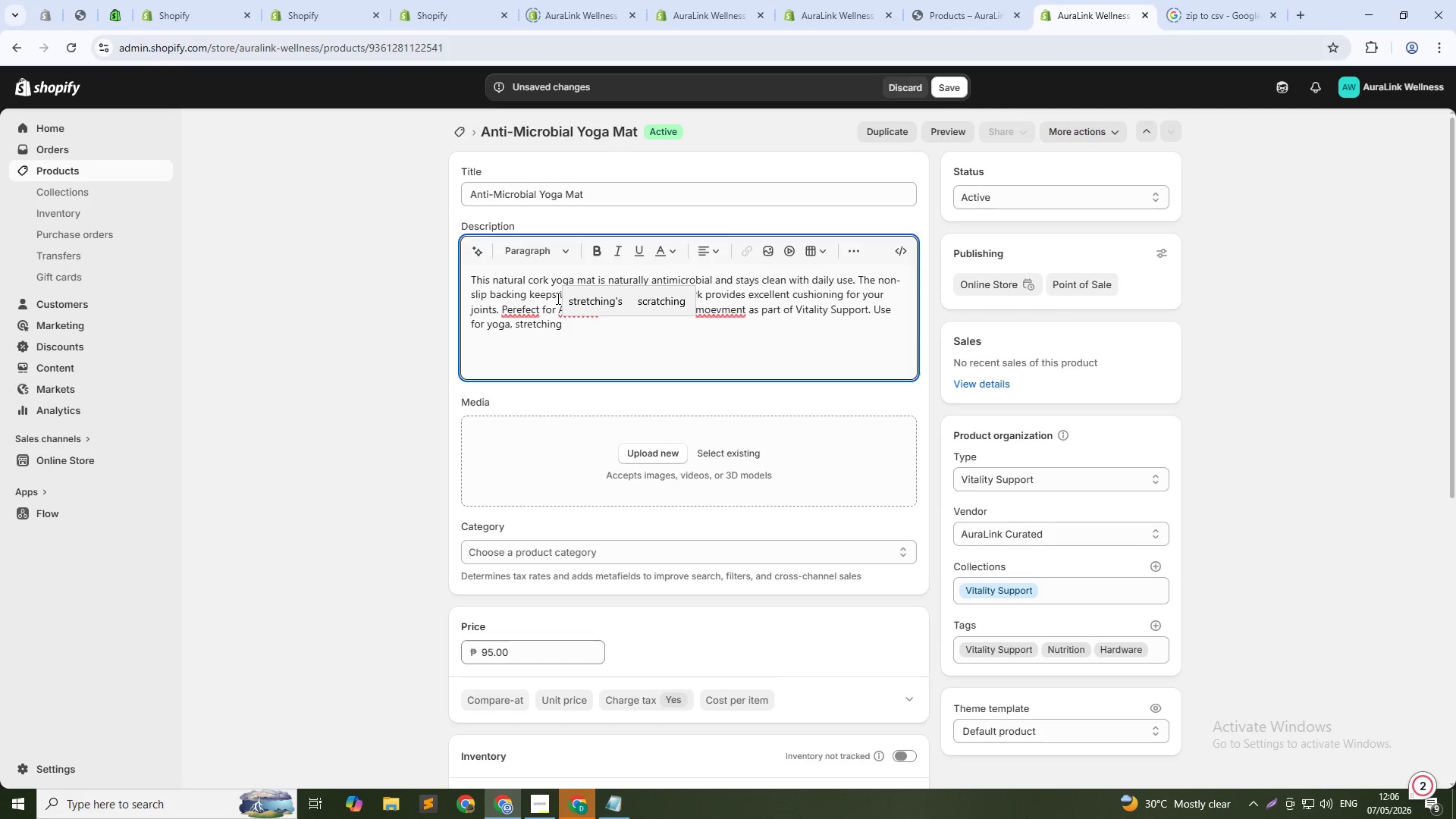 
wait(8.7)
 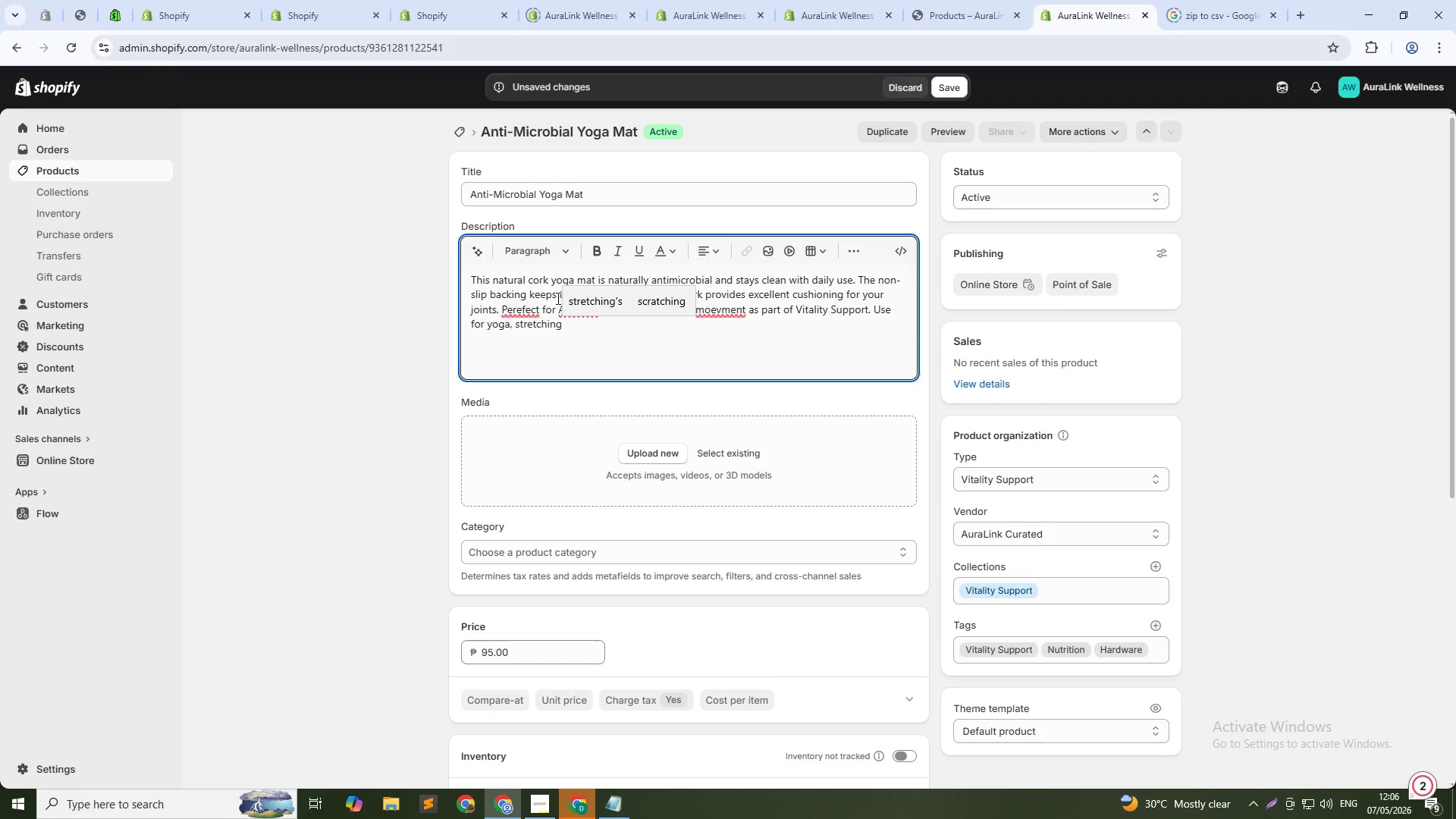 
type(, or breathwork.)
 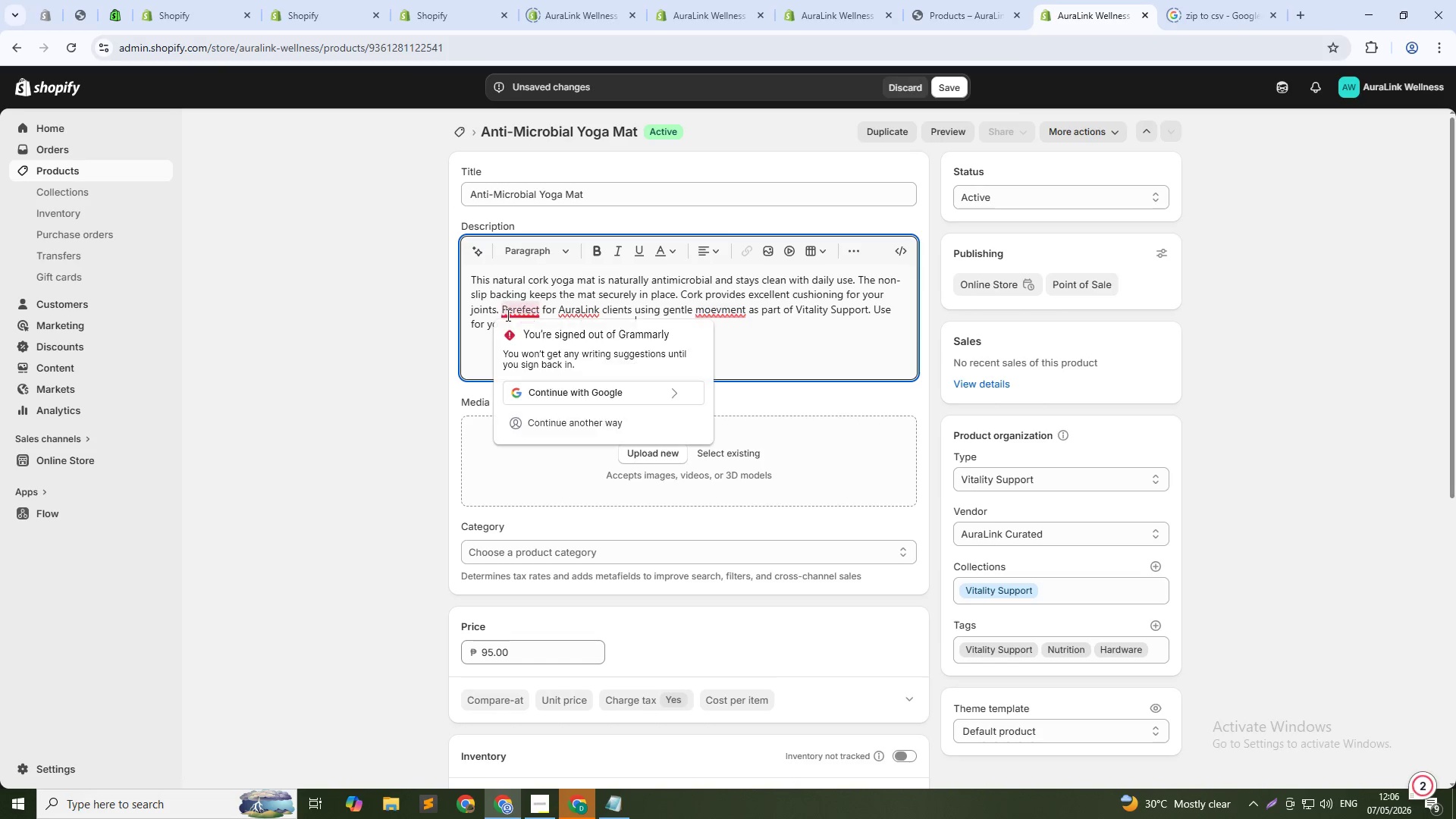 
double_click([511, 312])
 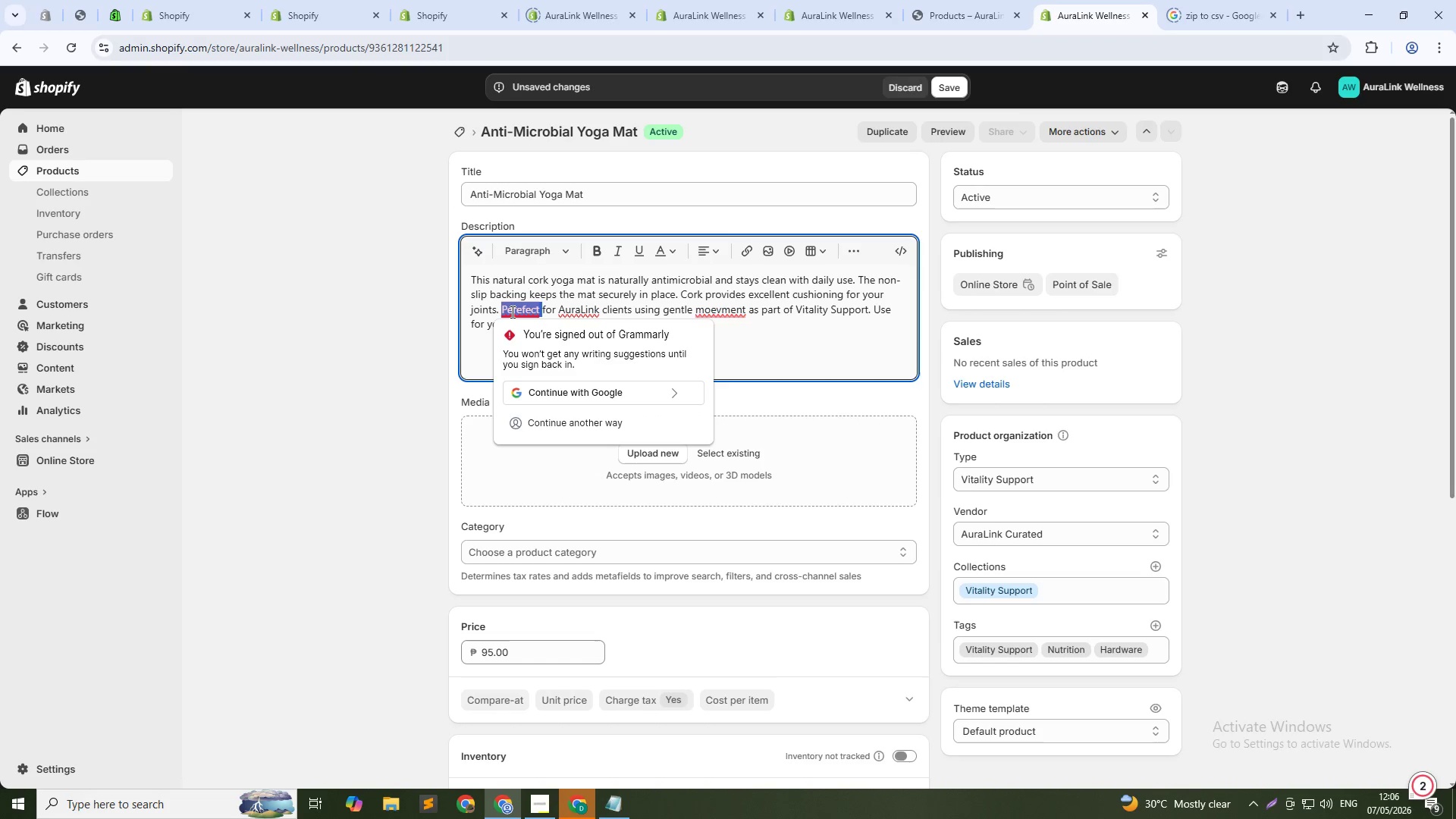 
type(perfect )
 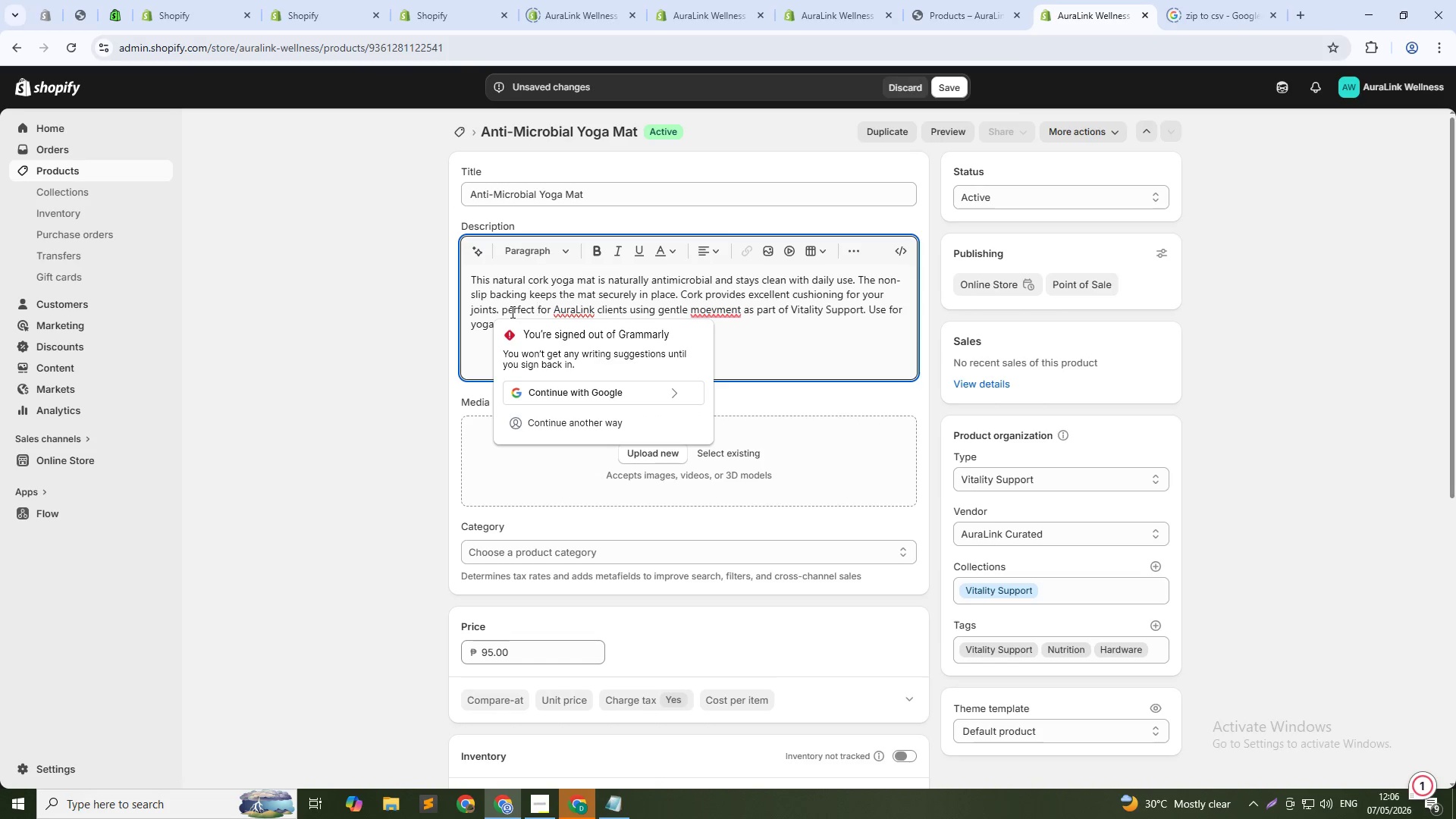 
left_click([511, 312])
 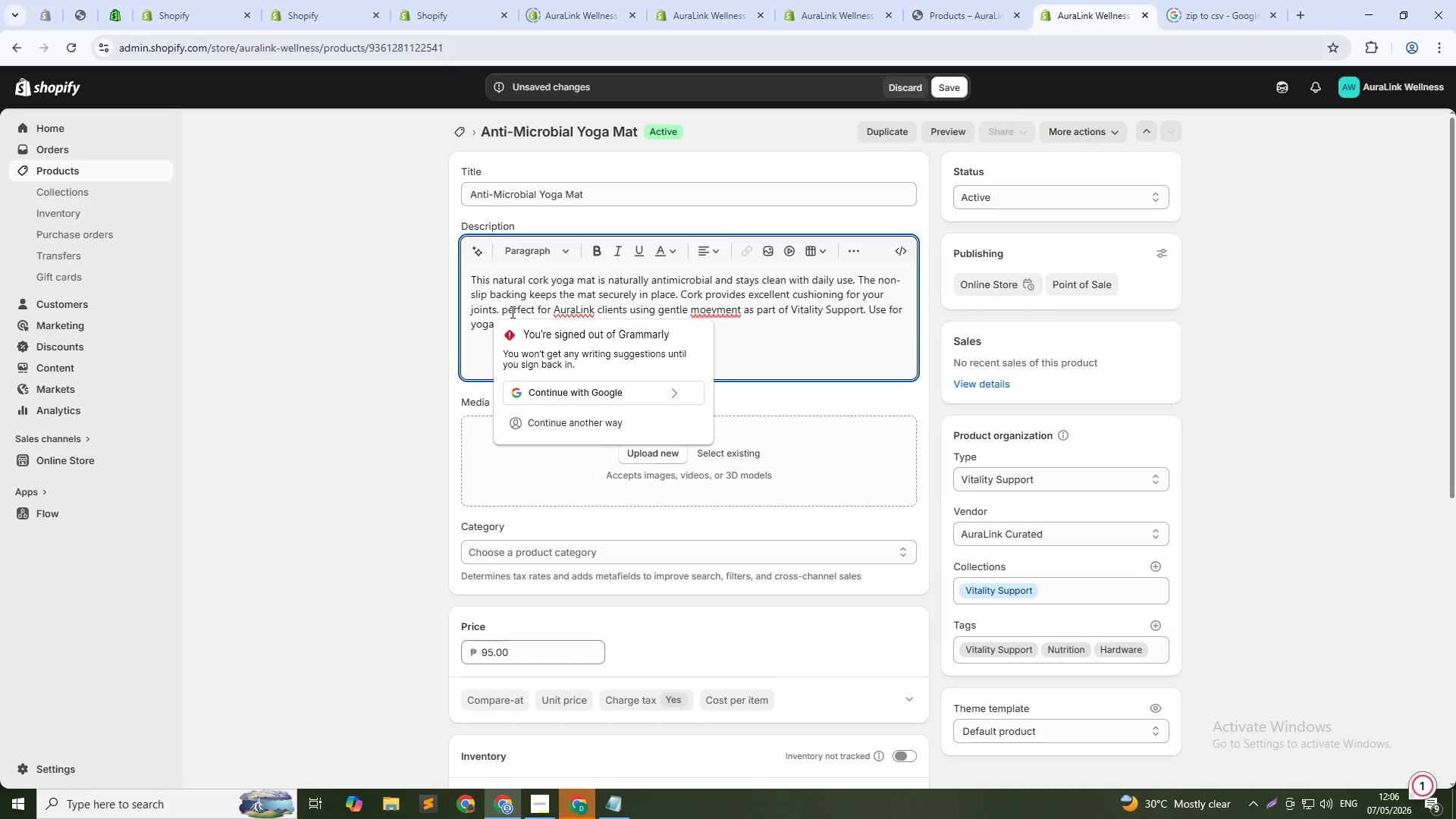 
key(ArrowLeft)
 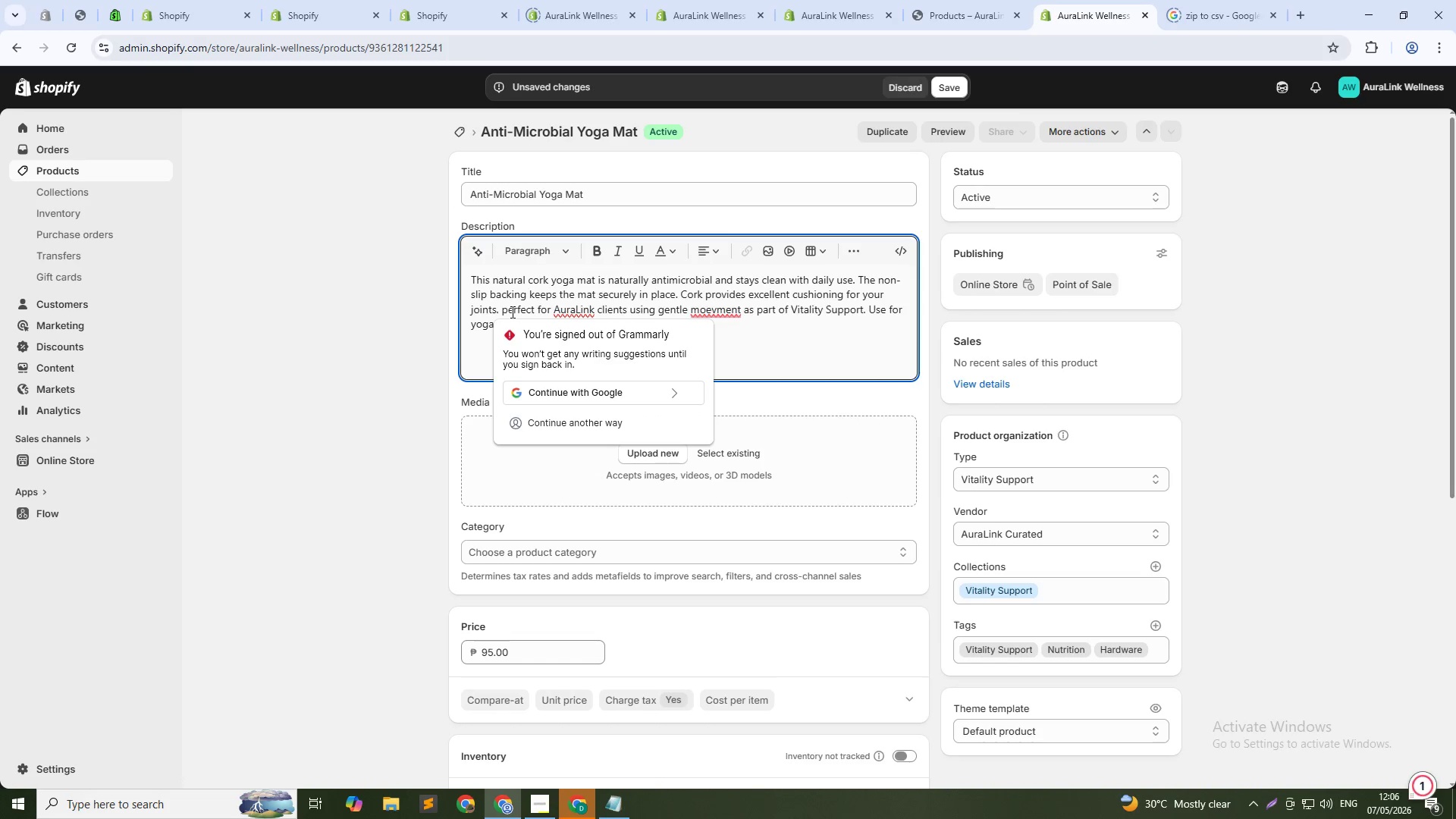 
key(Backspace)
 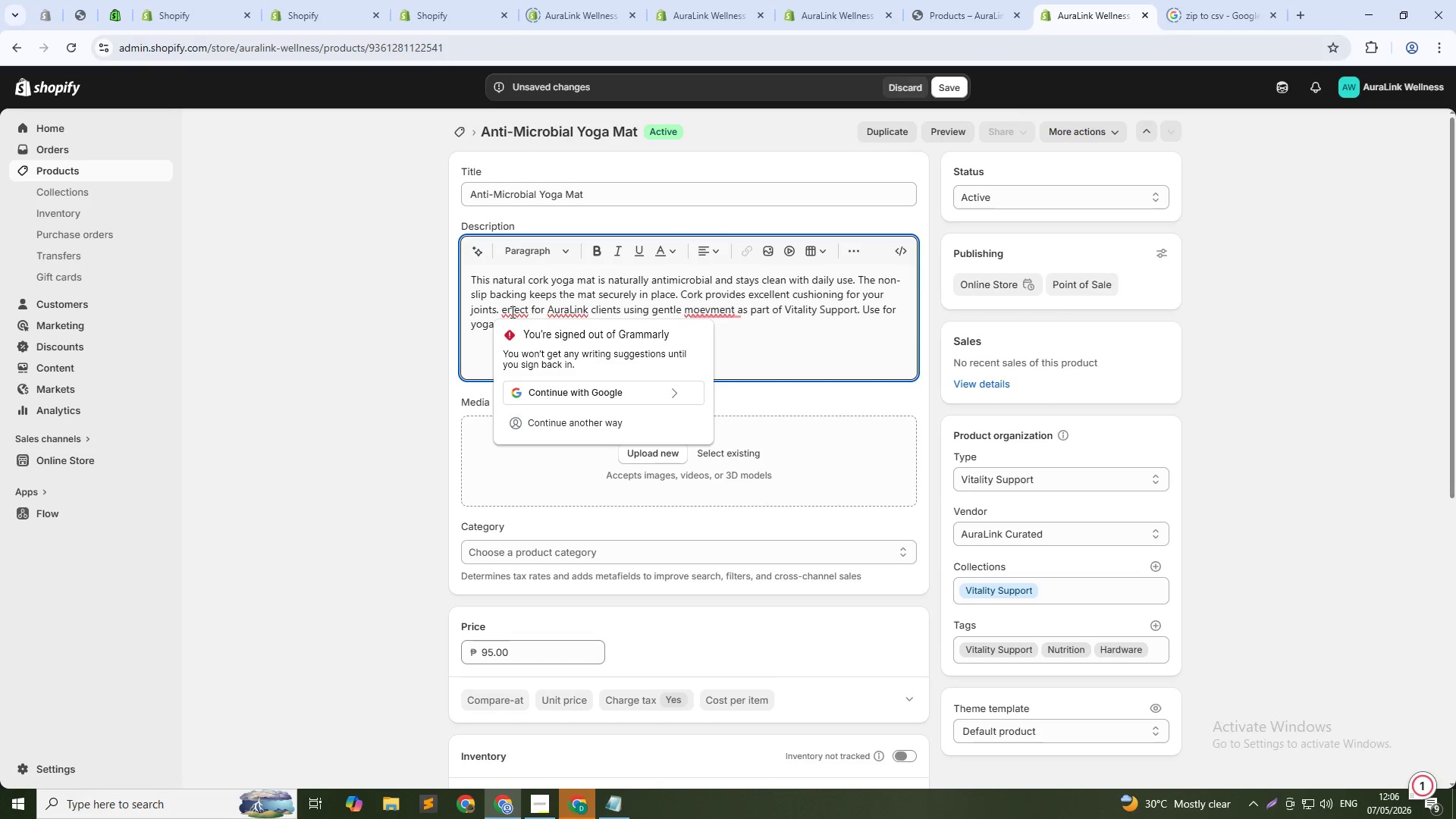 
key(CapsLock)
 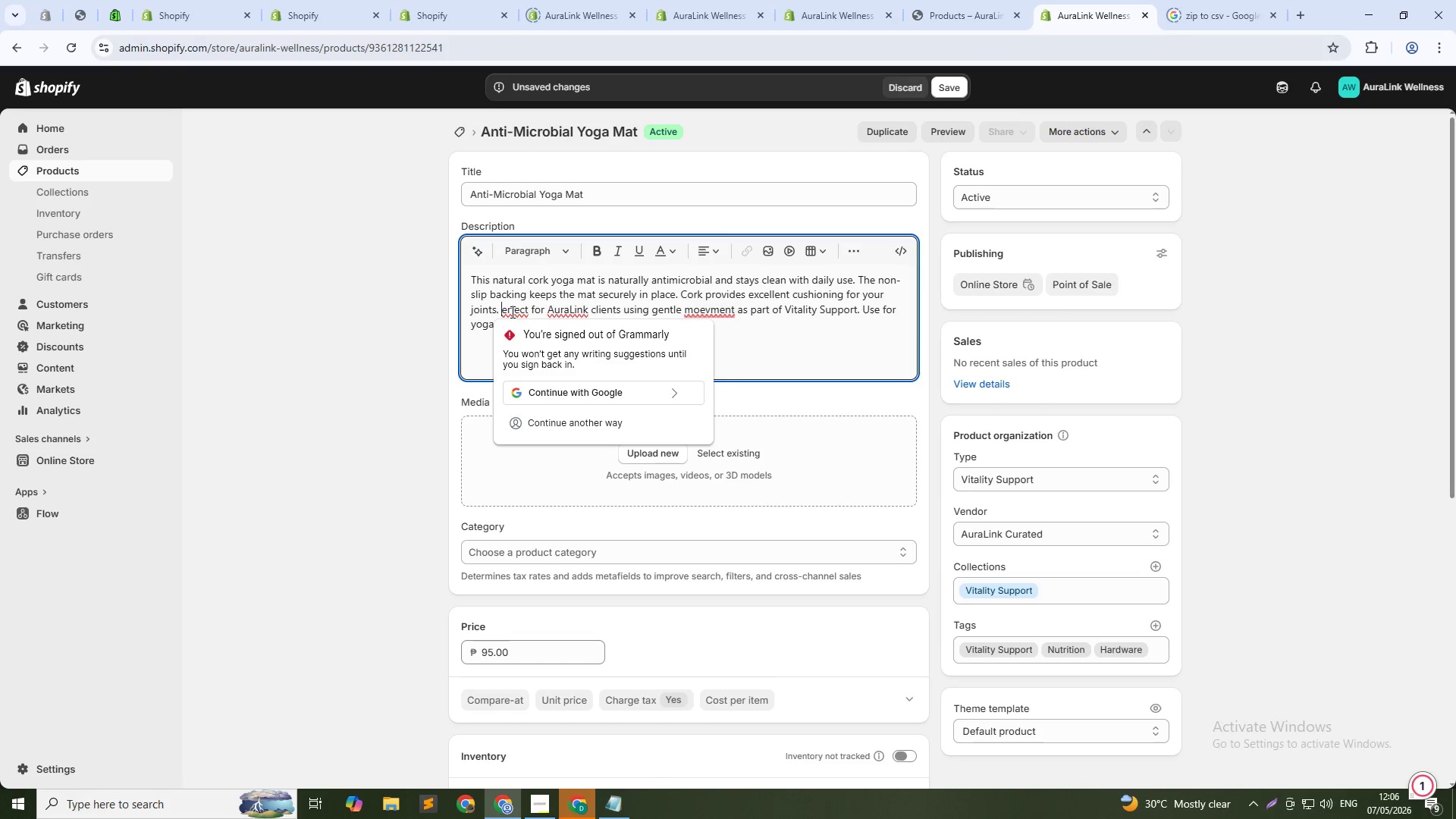 
key(P)
 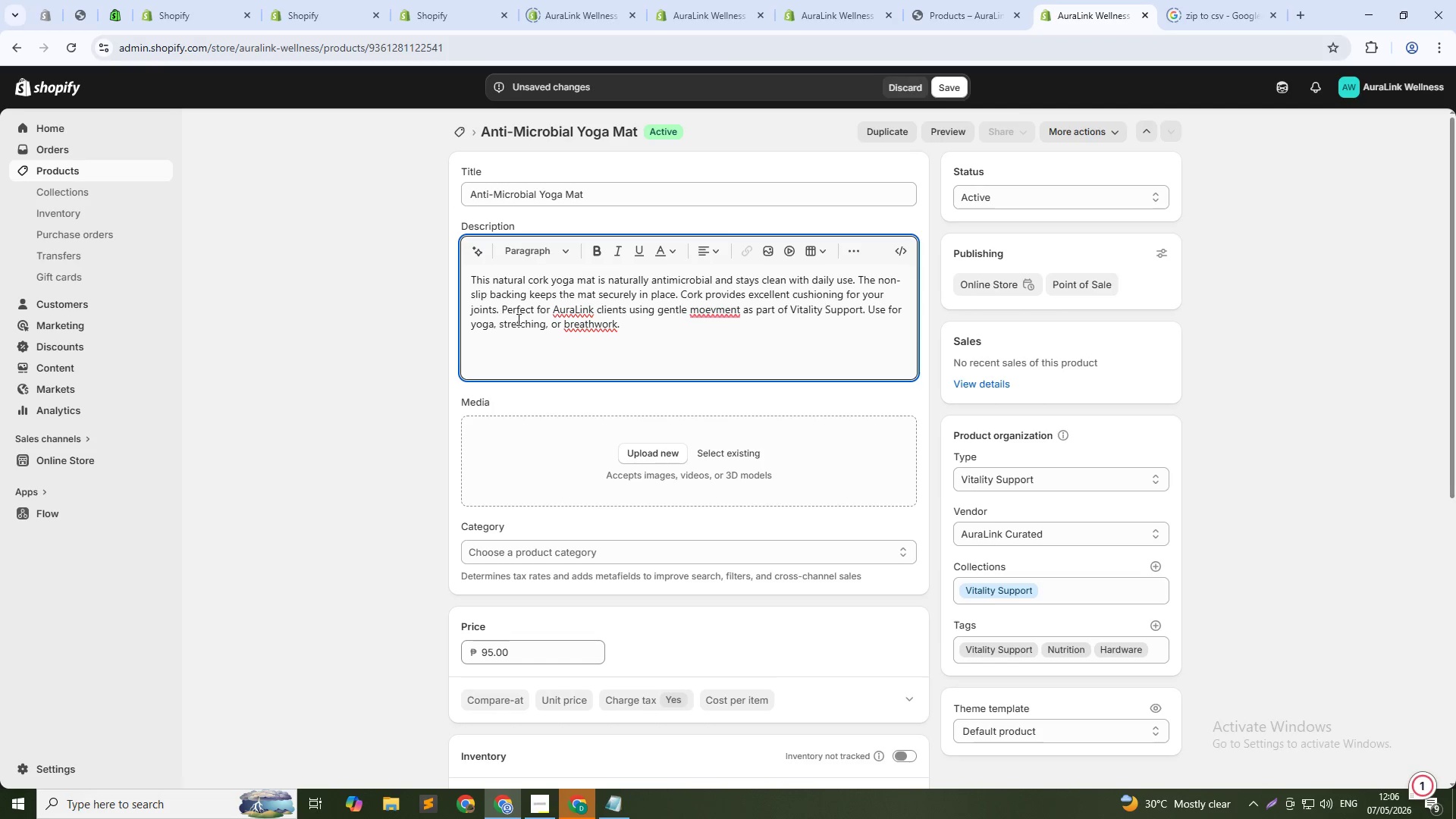 
double_click([720, 310])
 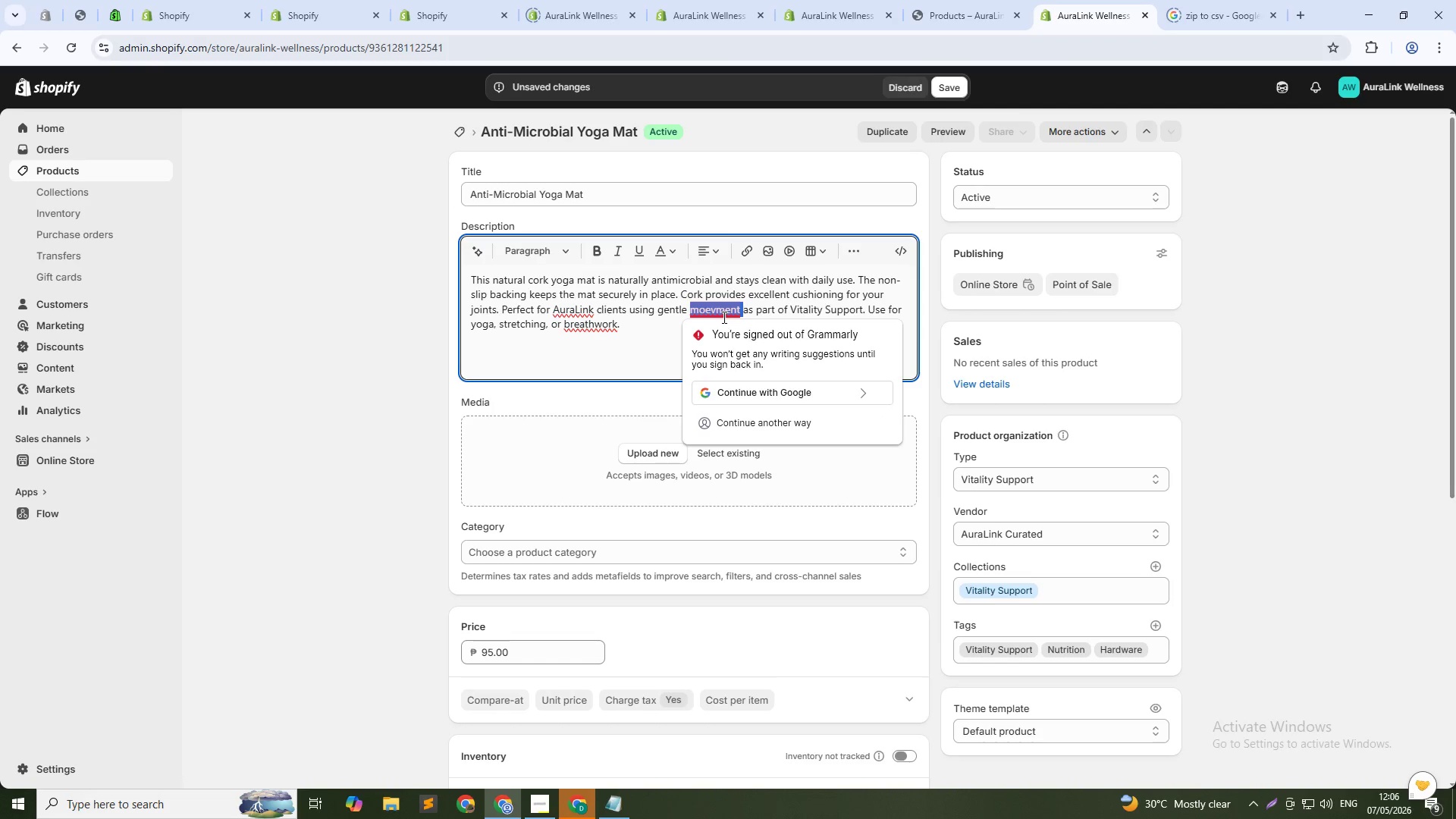 
type(MOVEMENT)
key(Backspace)
key(Backspace)
key(Backspace)
key(Backspace)
key(Backspace)
key(Backspace)
key(Backspace)
key(Backspace)
type(movement )
 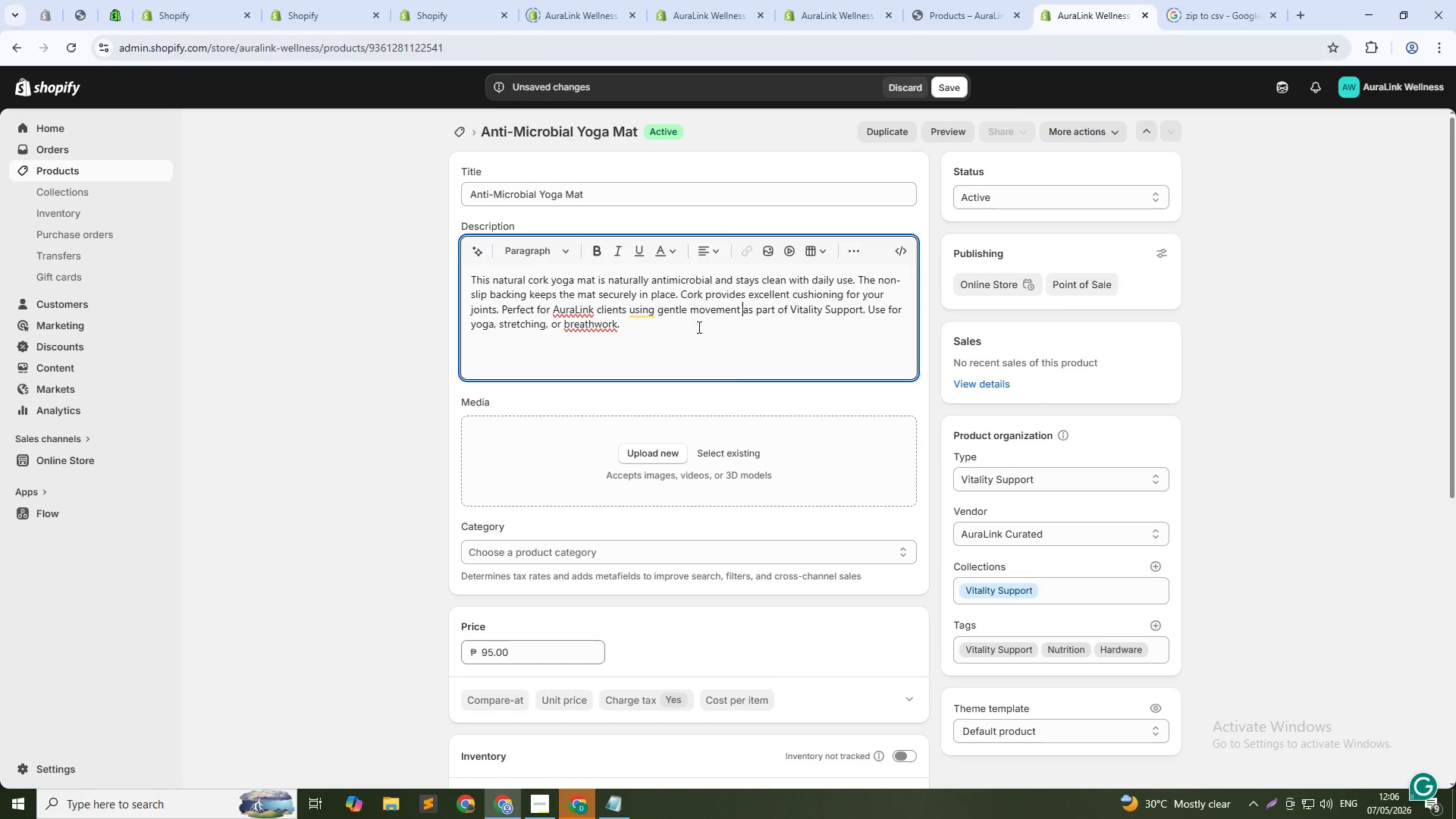 
wait(8.55)
 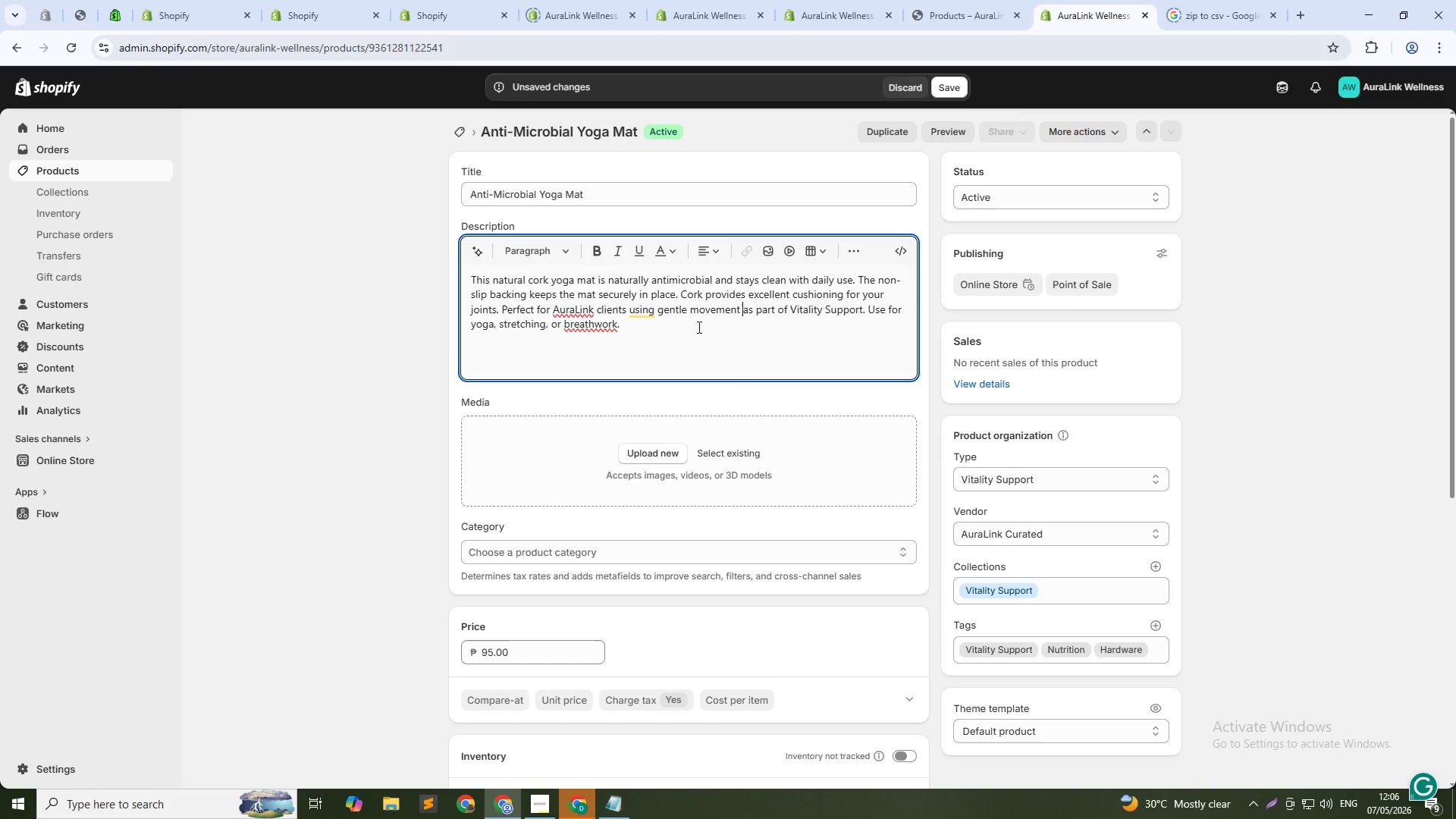 
scroll: coordinate [595, 336], scroll_direction: down, amount: 12.0
 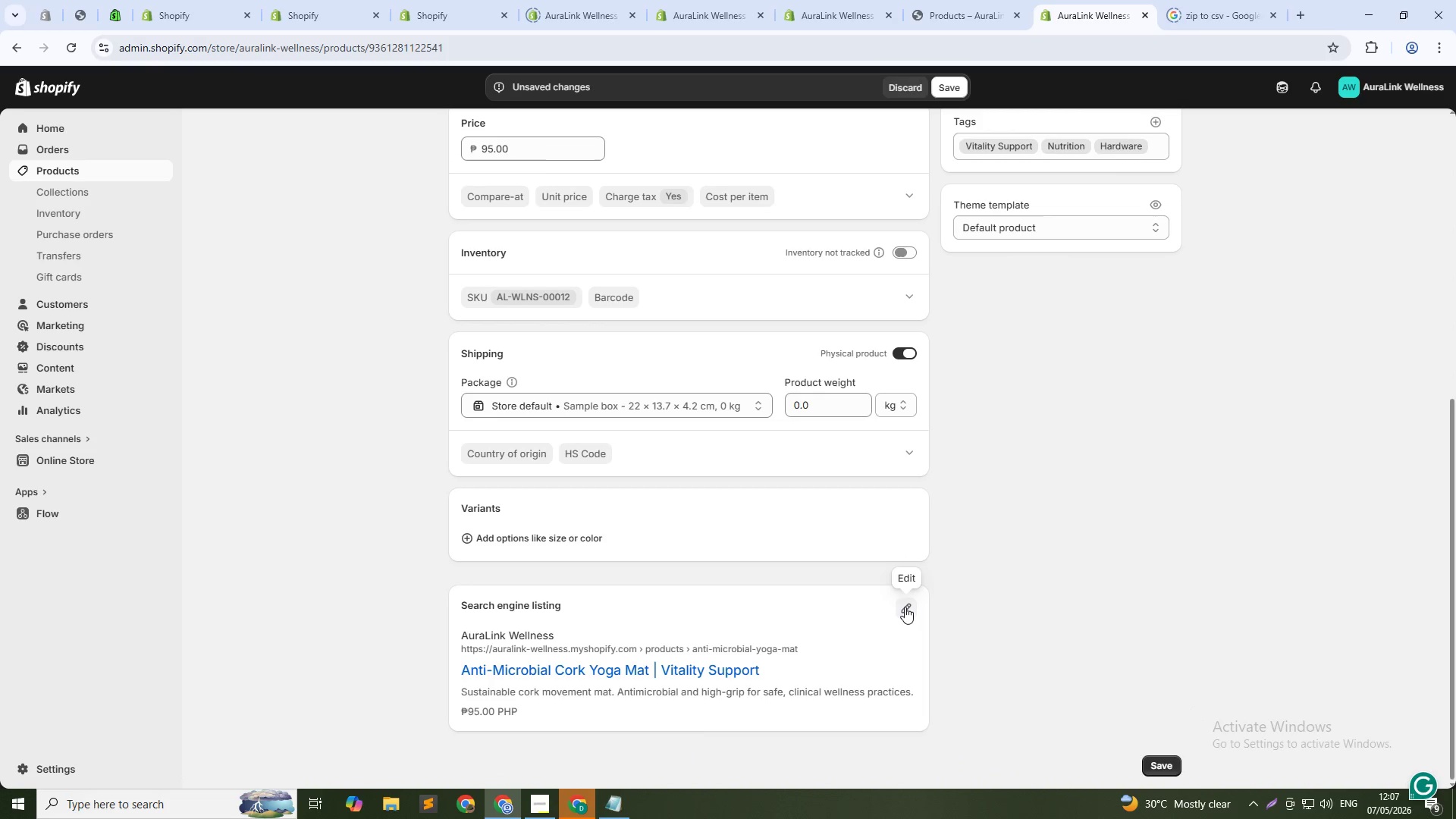 
left_click([905, 607])
 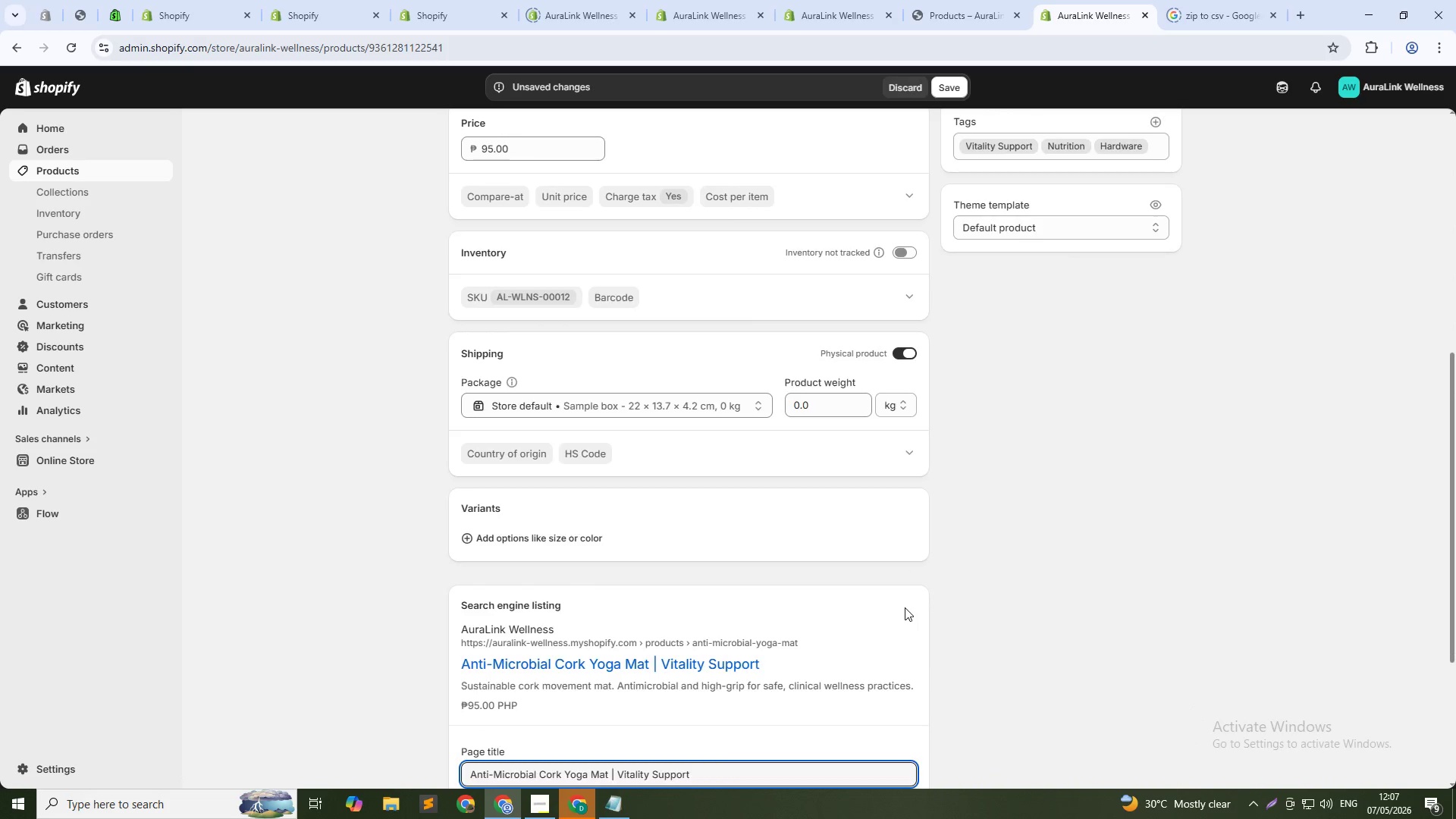 
scroll: coordinate [905, 607], scroll_direction: down, amount: 5.0
 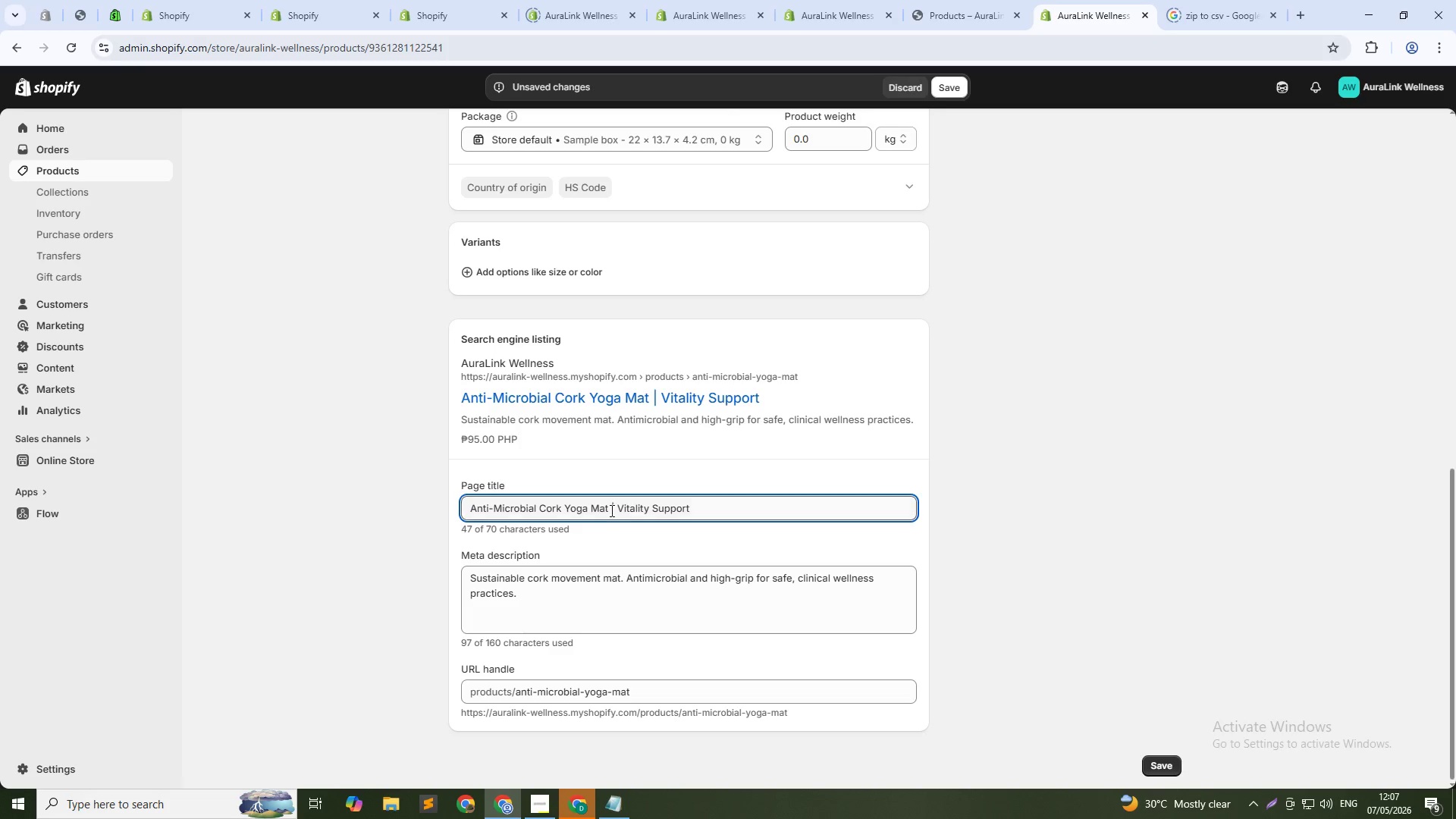 
left_click_drag(start_coordinate=[610, 510], to_coordinate=[811, 509])
 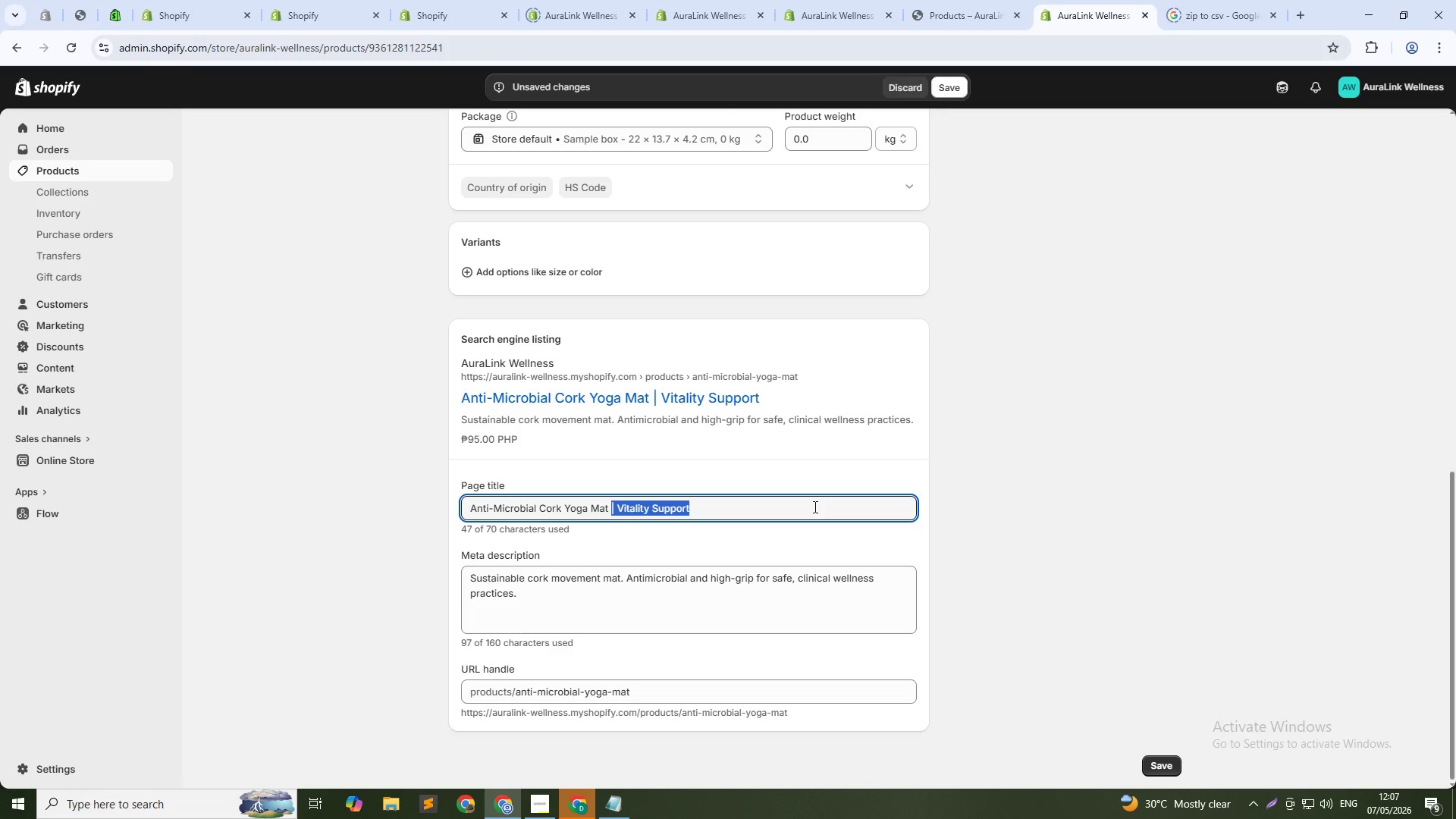 
key(Backspace)
 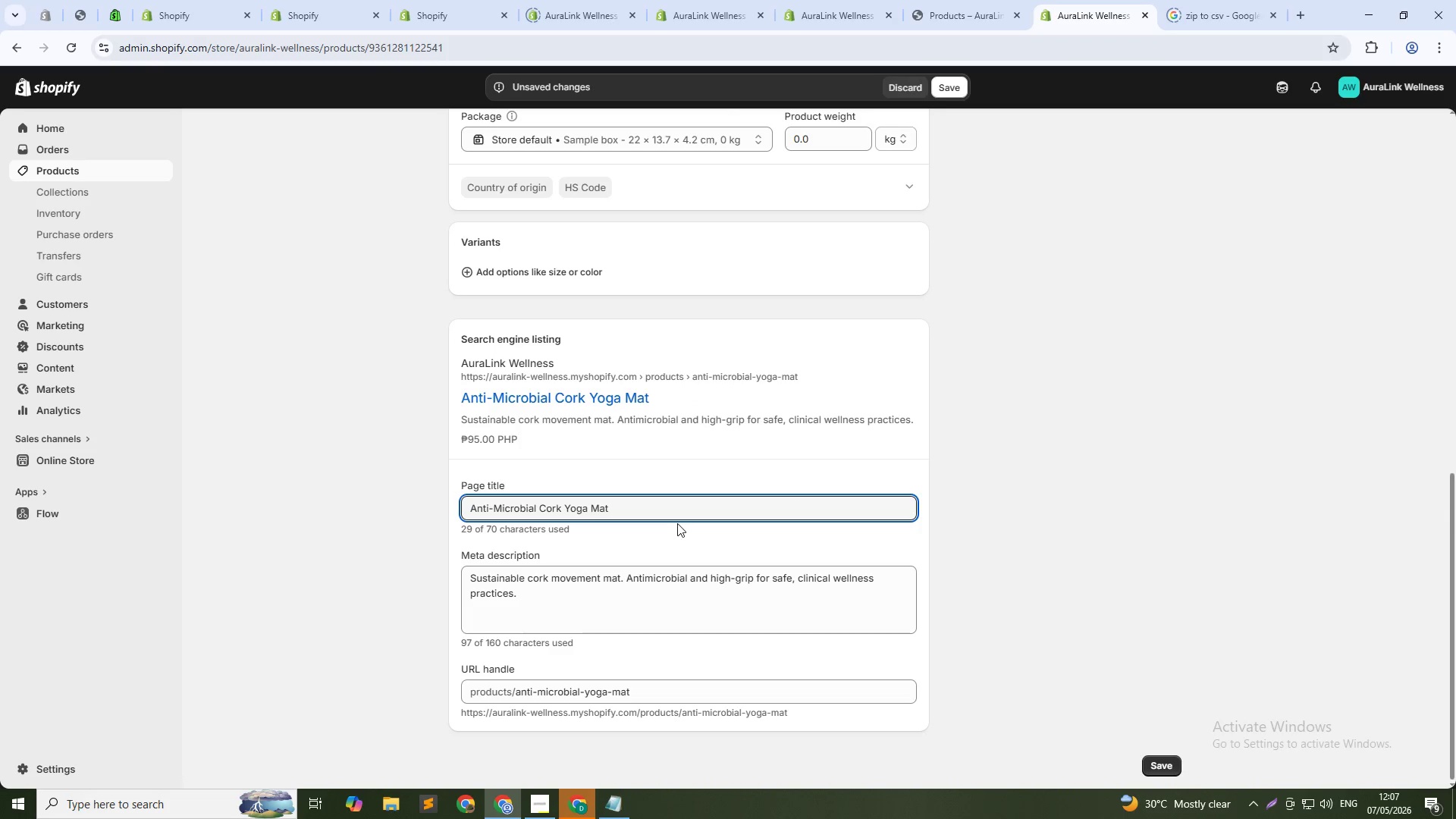 
wait(5.03)
 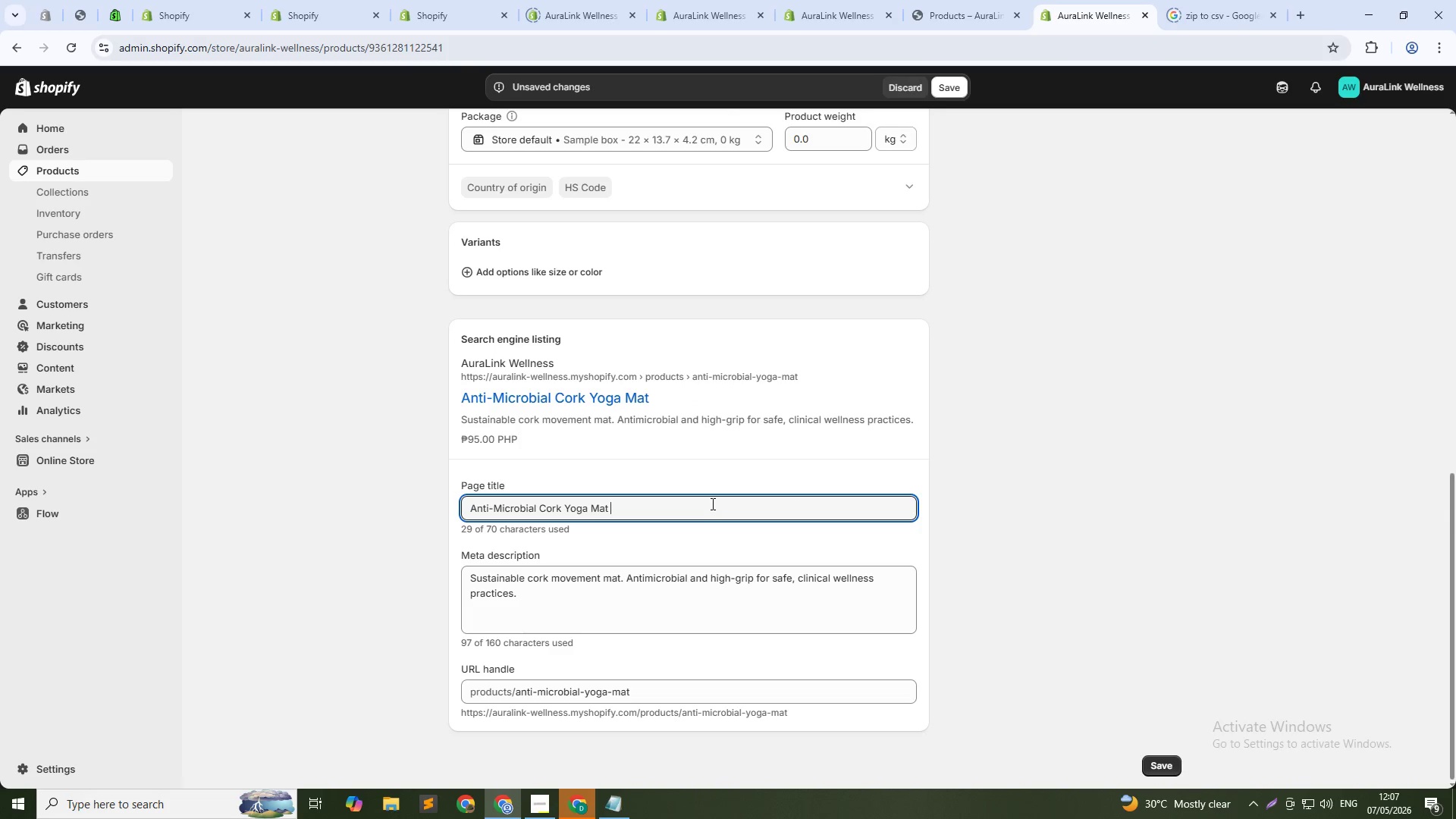 
type(Clinical Vitality Support)
 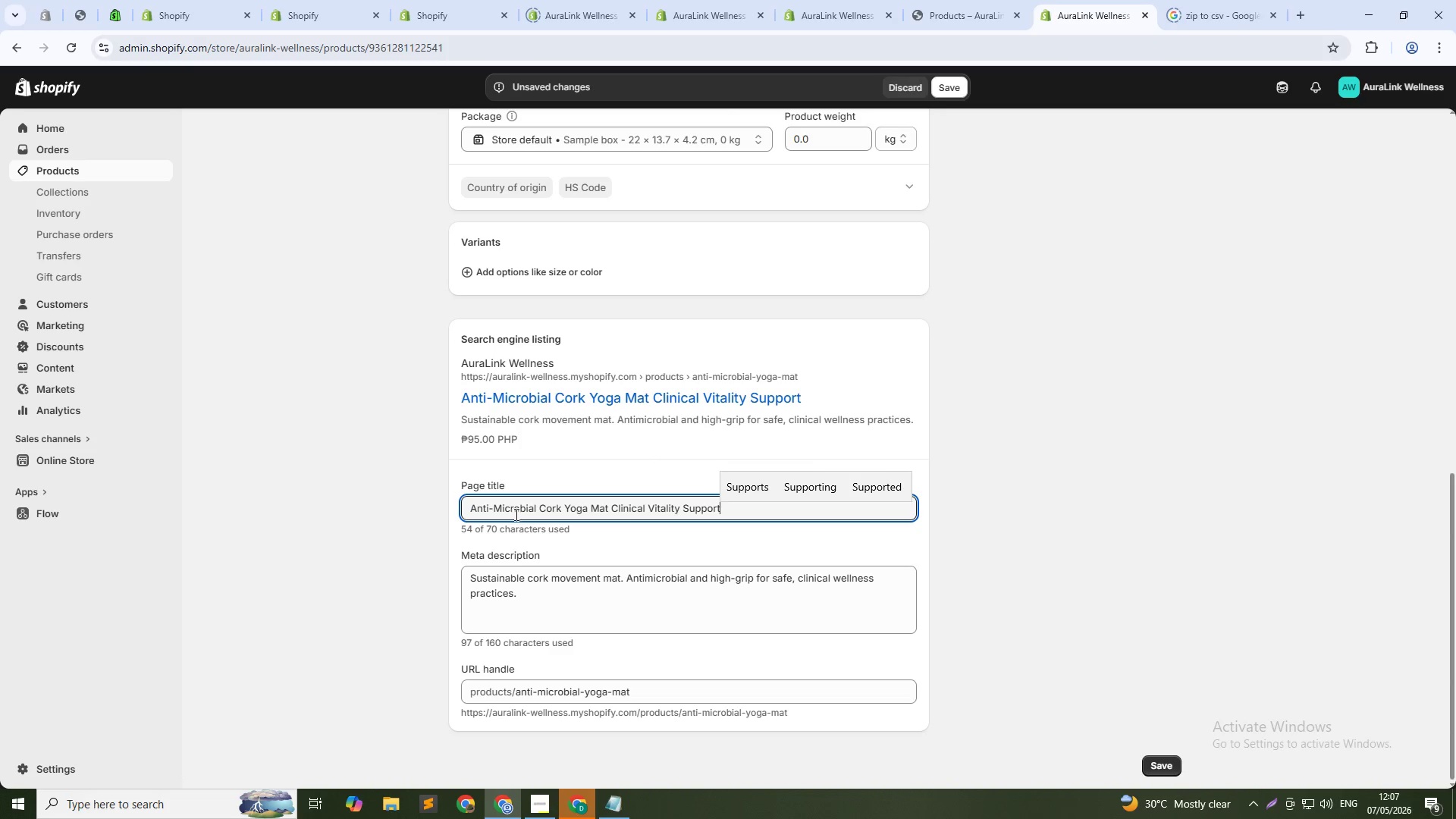 
left_click_drag(start_coordinate=[537, 511], to_coordinate=[454, 510])
 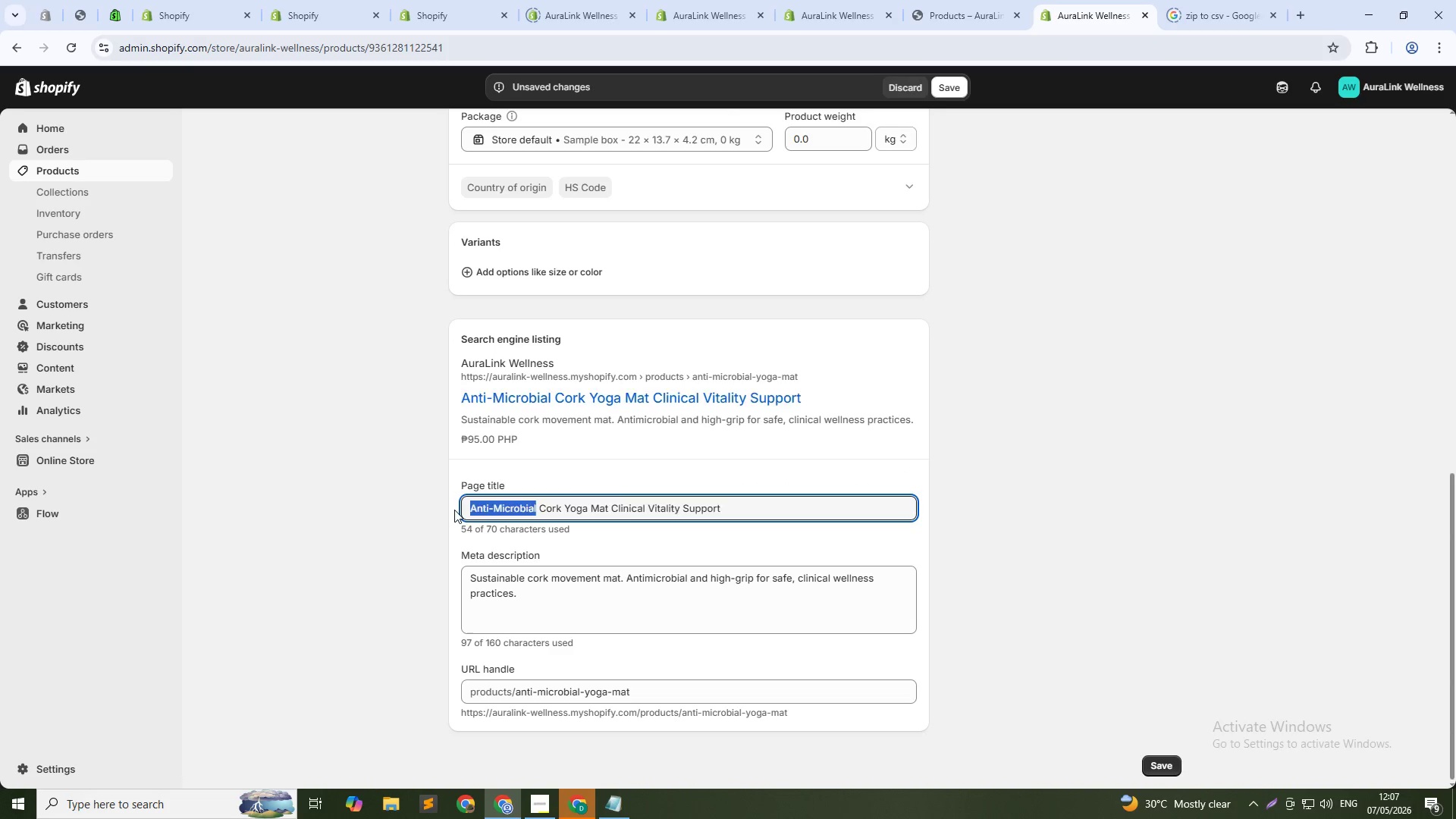 
key(Backspace)
 